 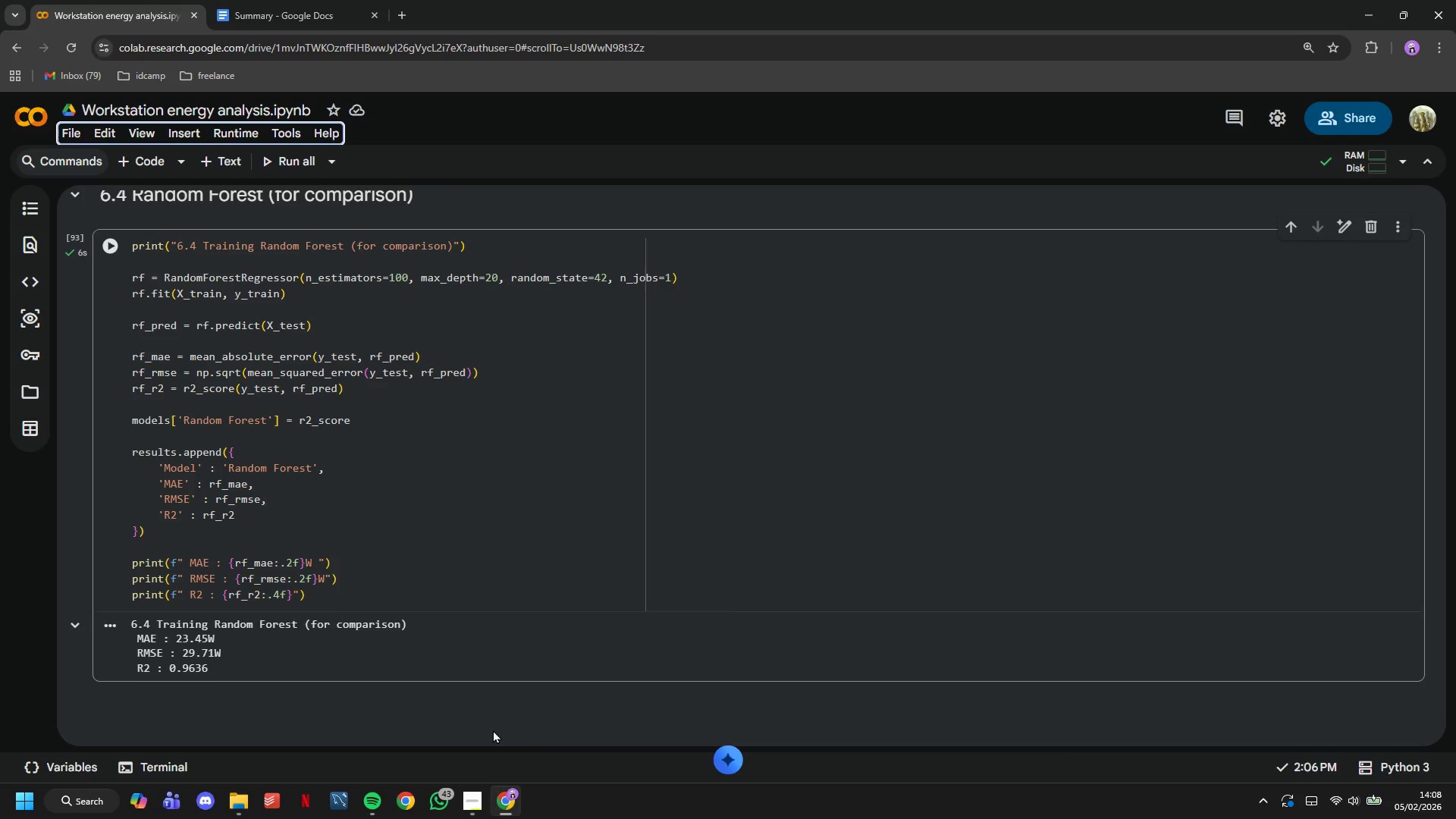 
scroll: coordinate [384, 405], scroll_direction: down, amount: 2.0
 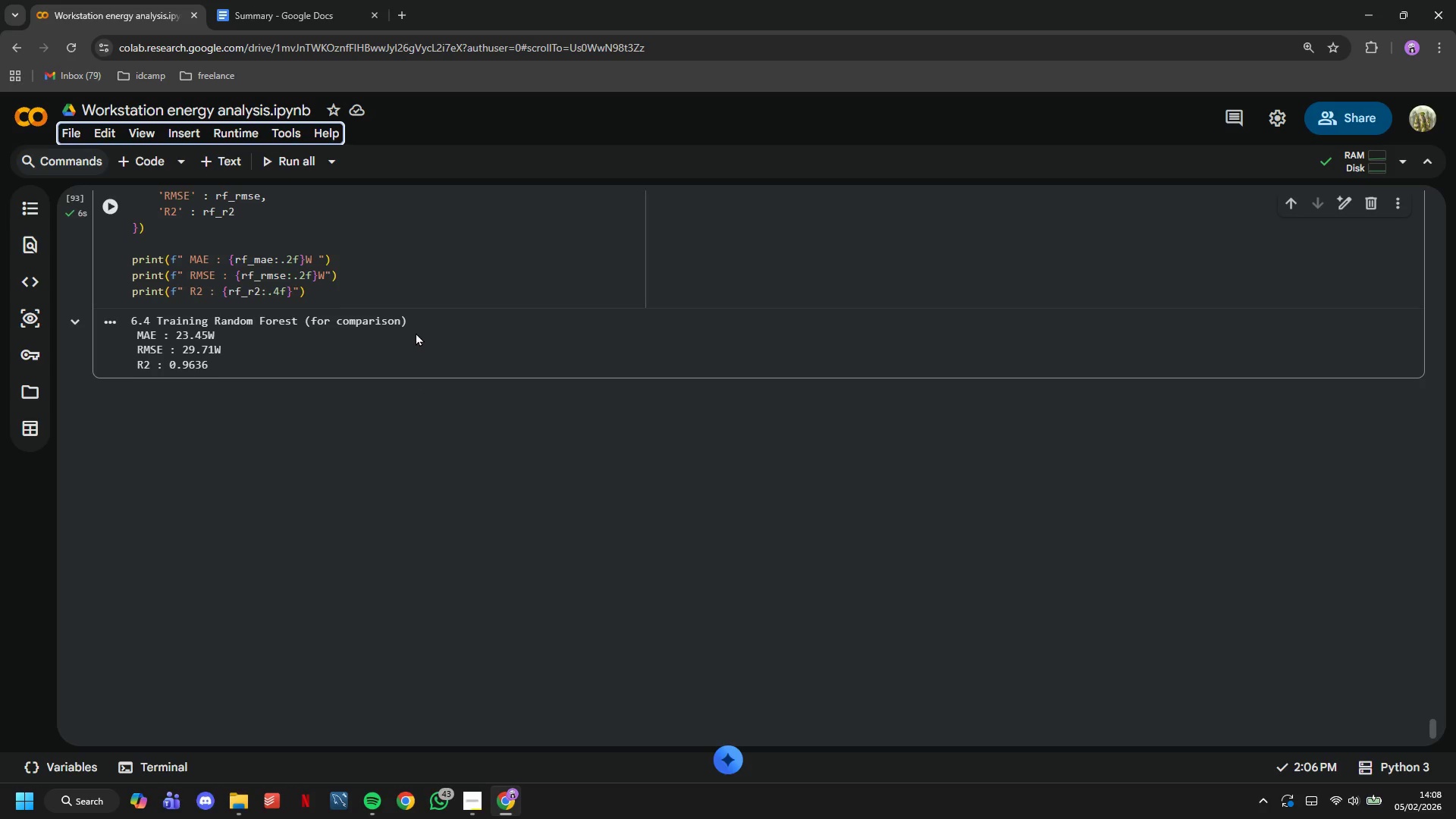 
left_click_drag(start_coordinate=[155, 164], to_coordinate=[220, 165])
 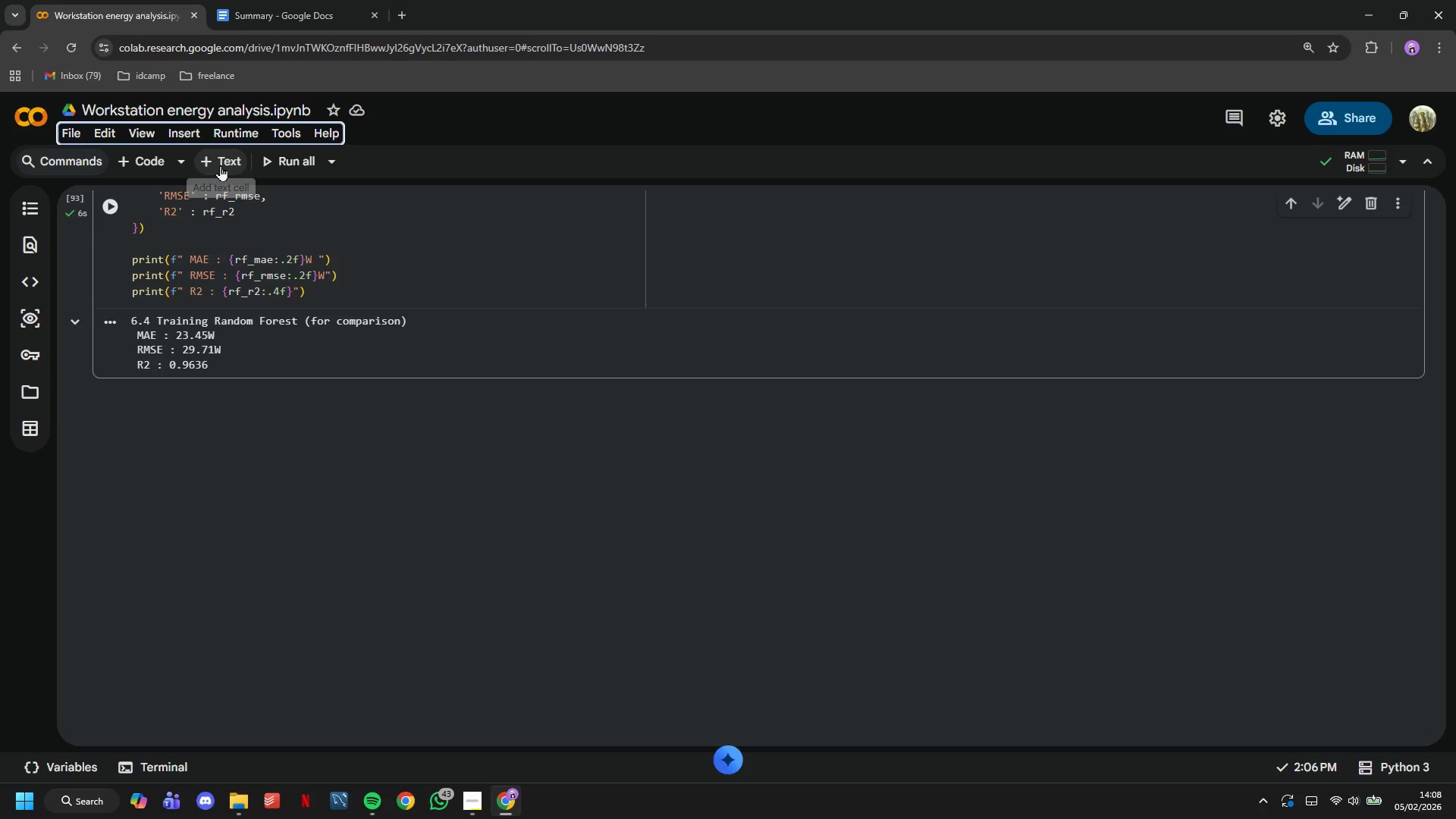 
left_click([220, 165])
 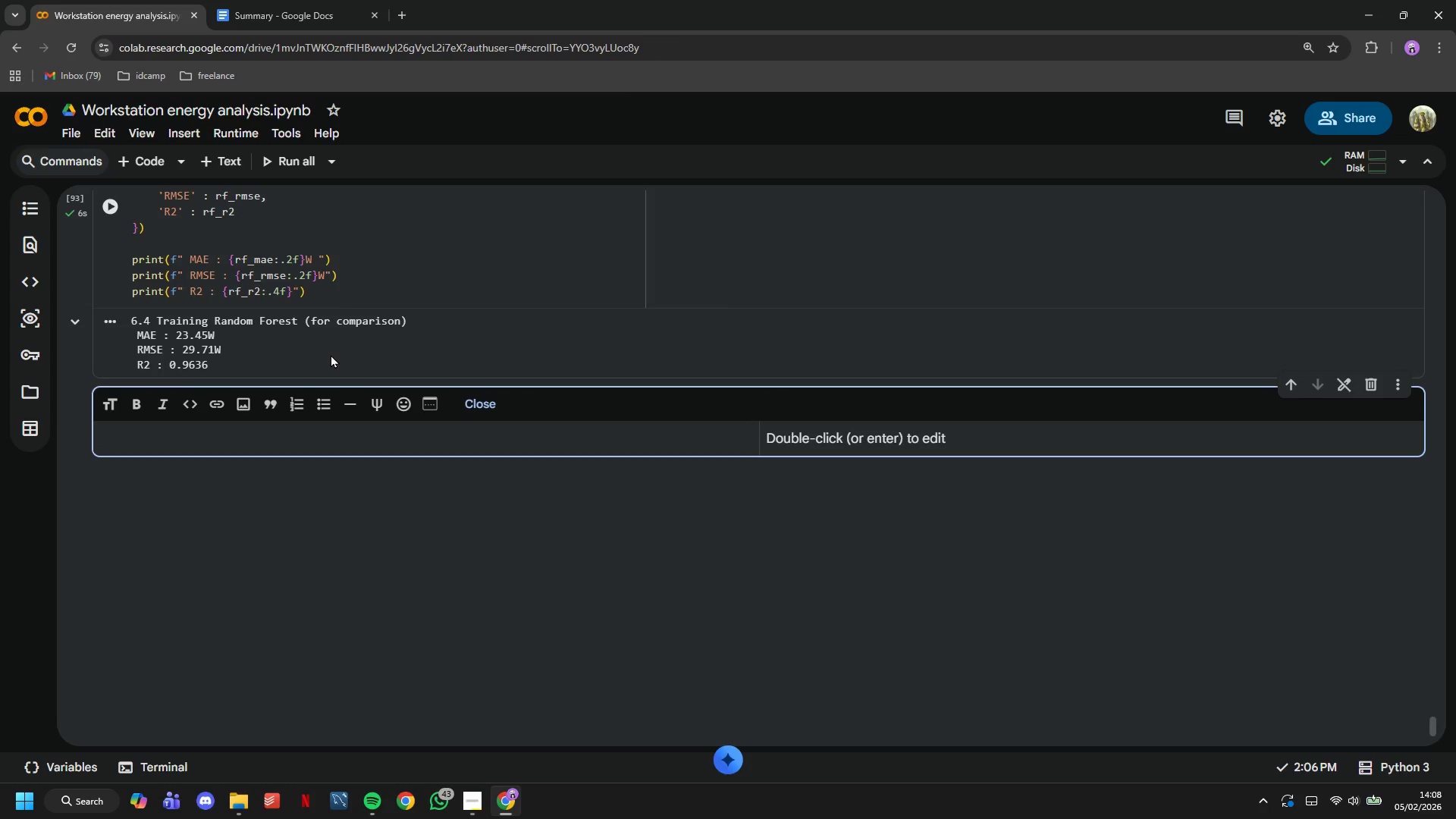 
hold_key(key=ShiftLeft, duration=1.52)
 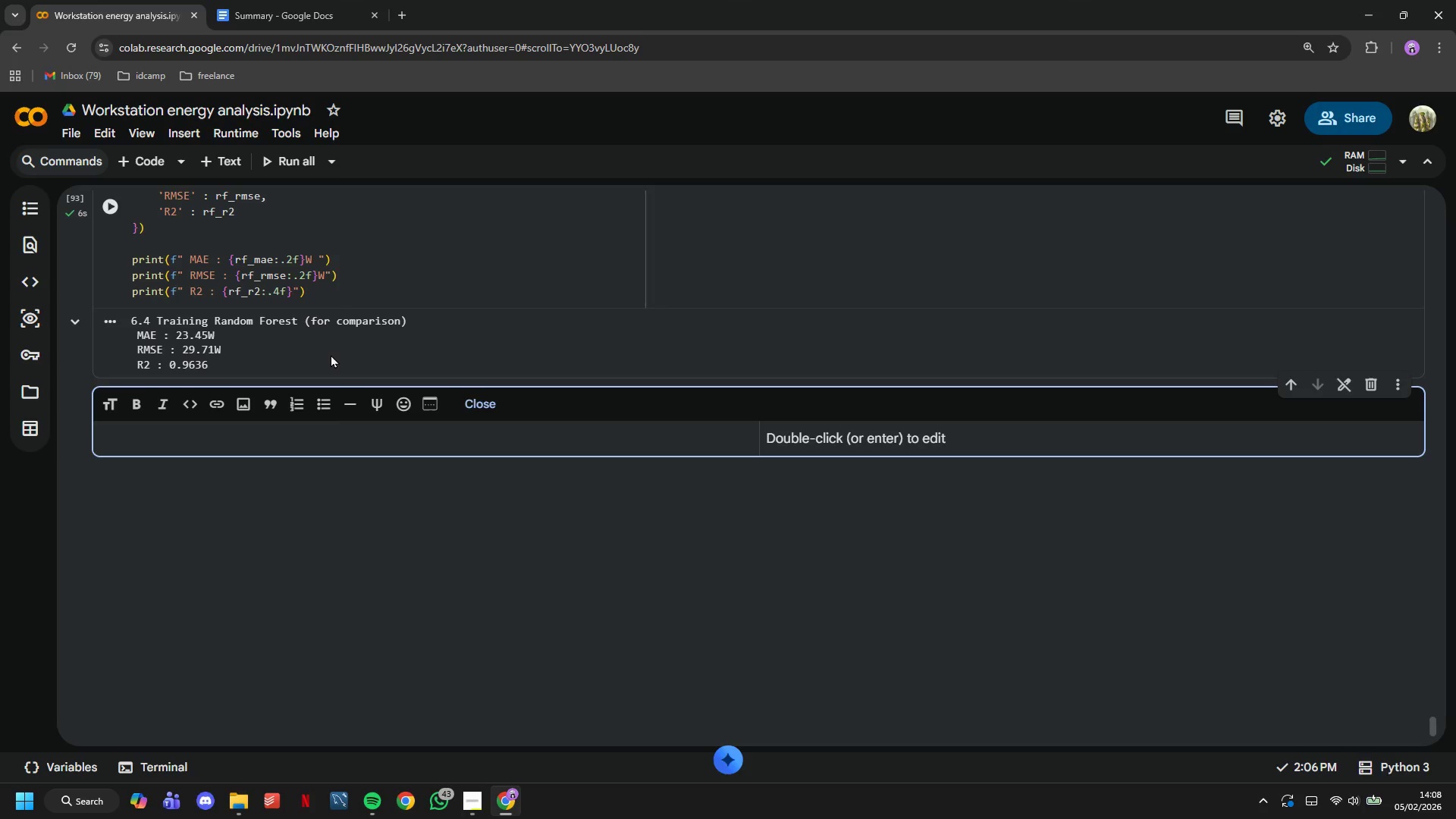 
hold_key(key=ShiftLeft, duration=1.52)
 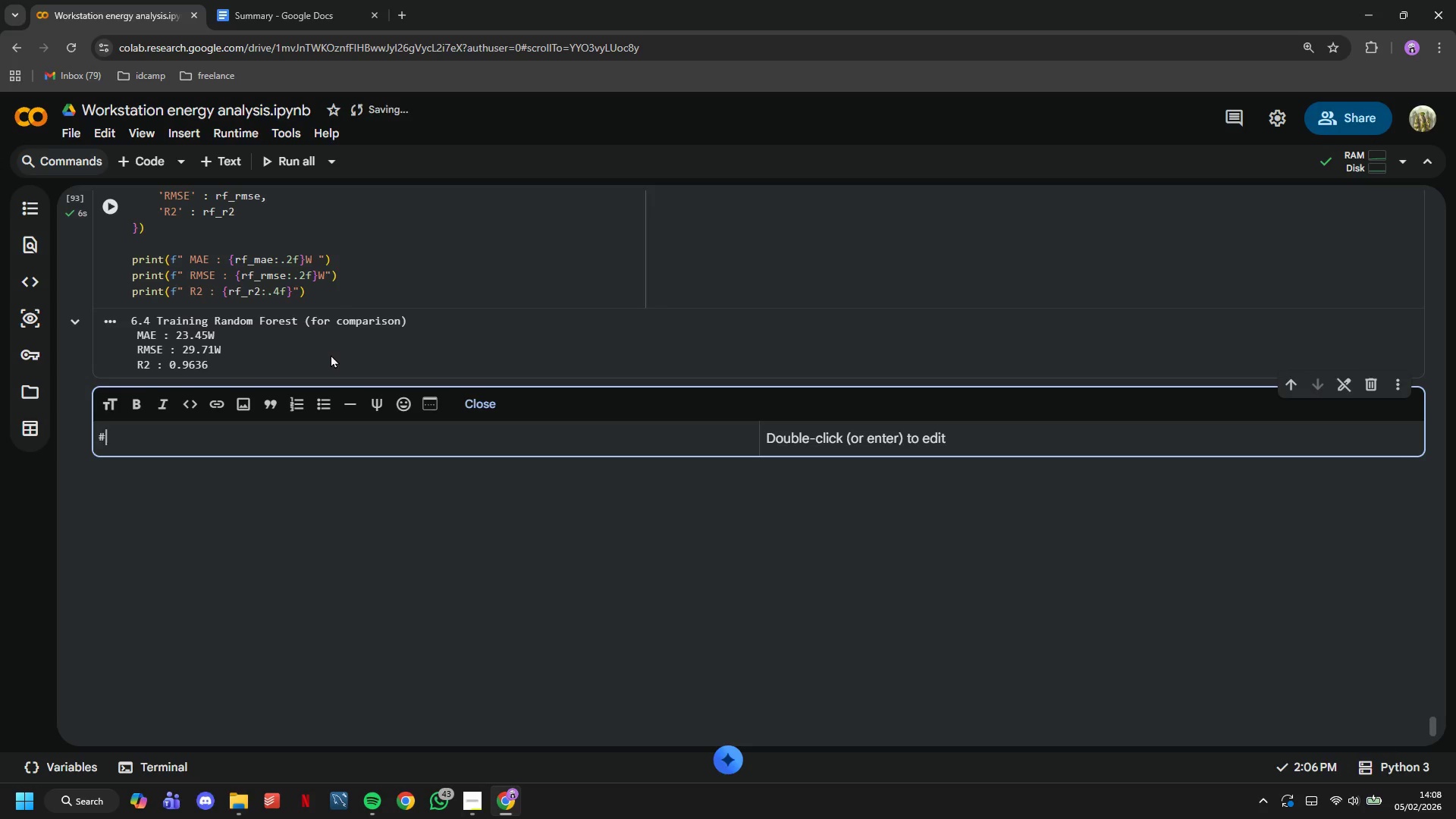 
key(Shift+ShiftLeft)
 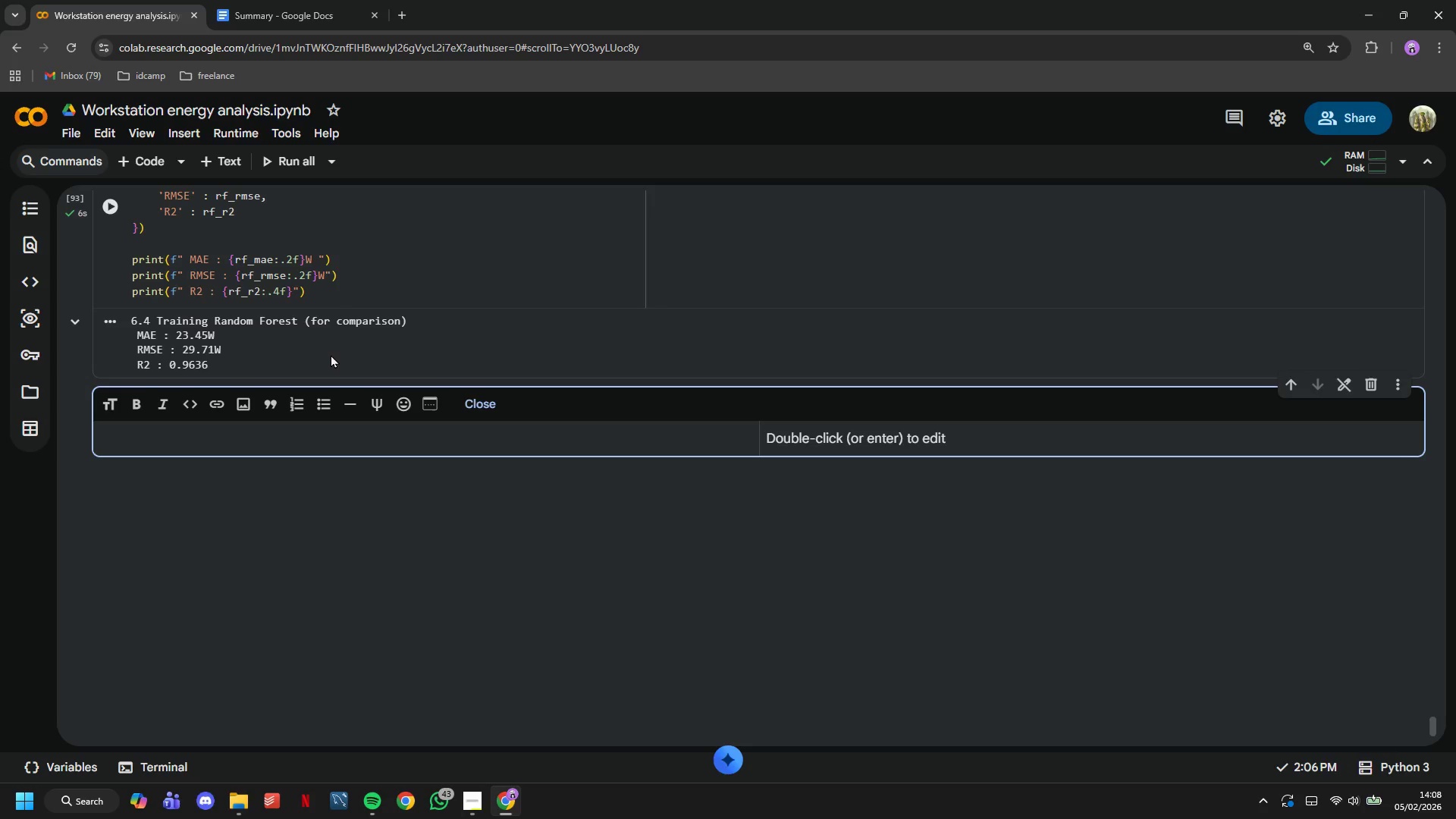 
key(Shift+3)
 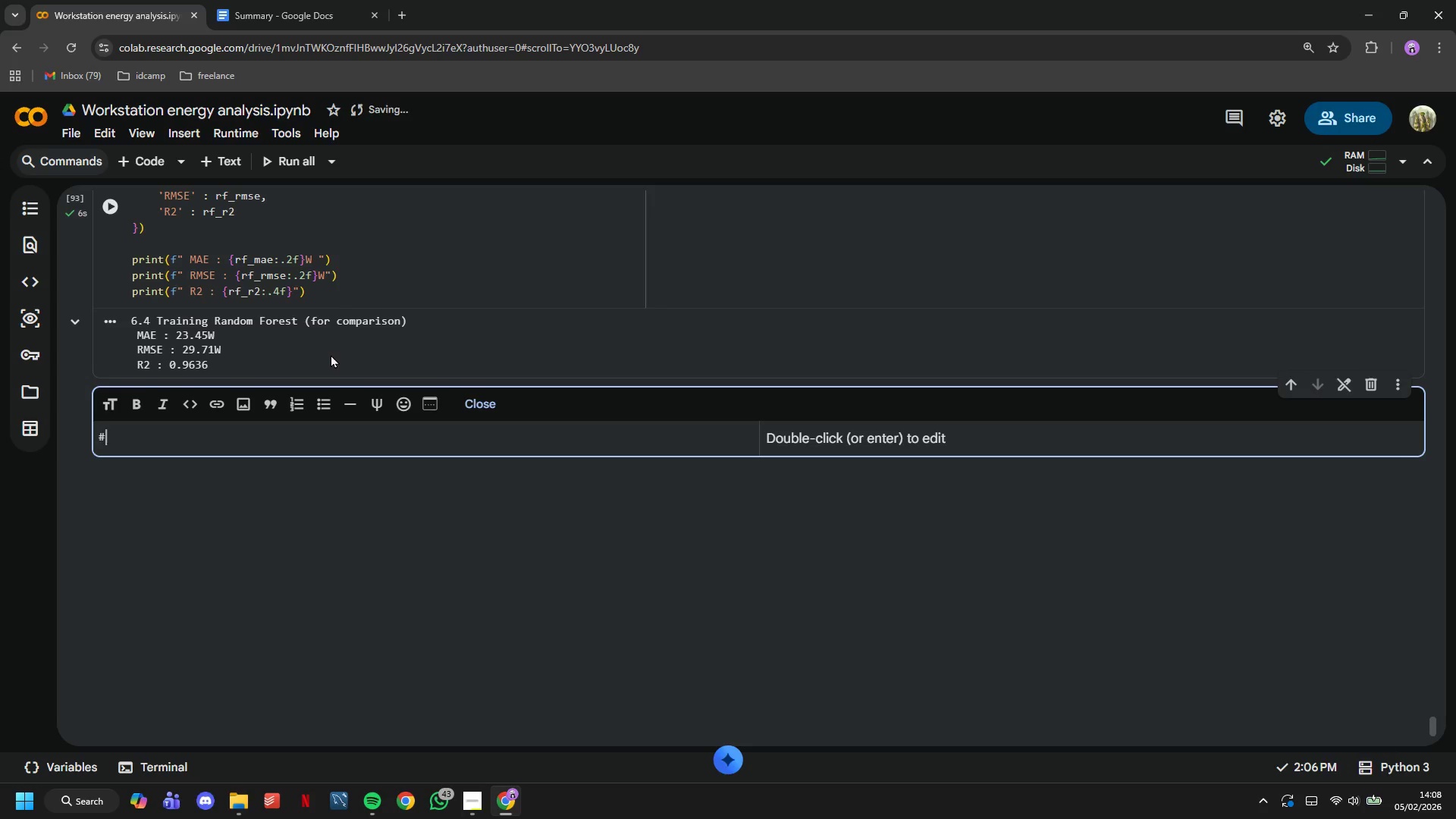 
key(Space)
 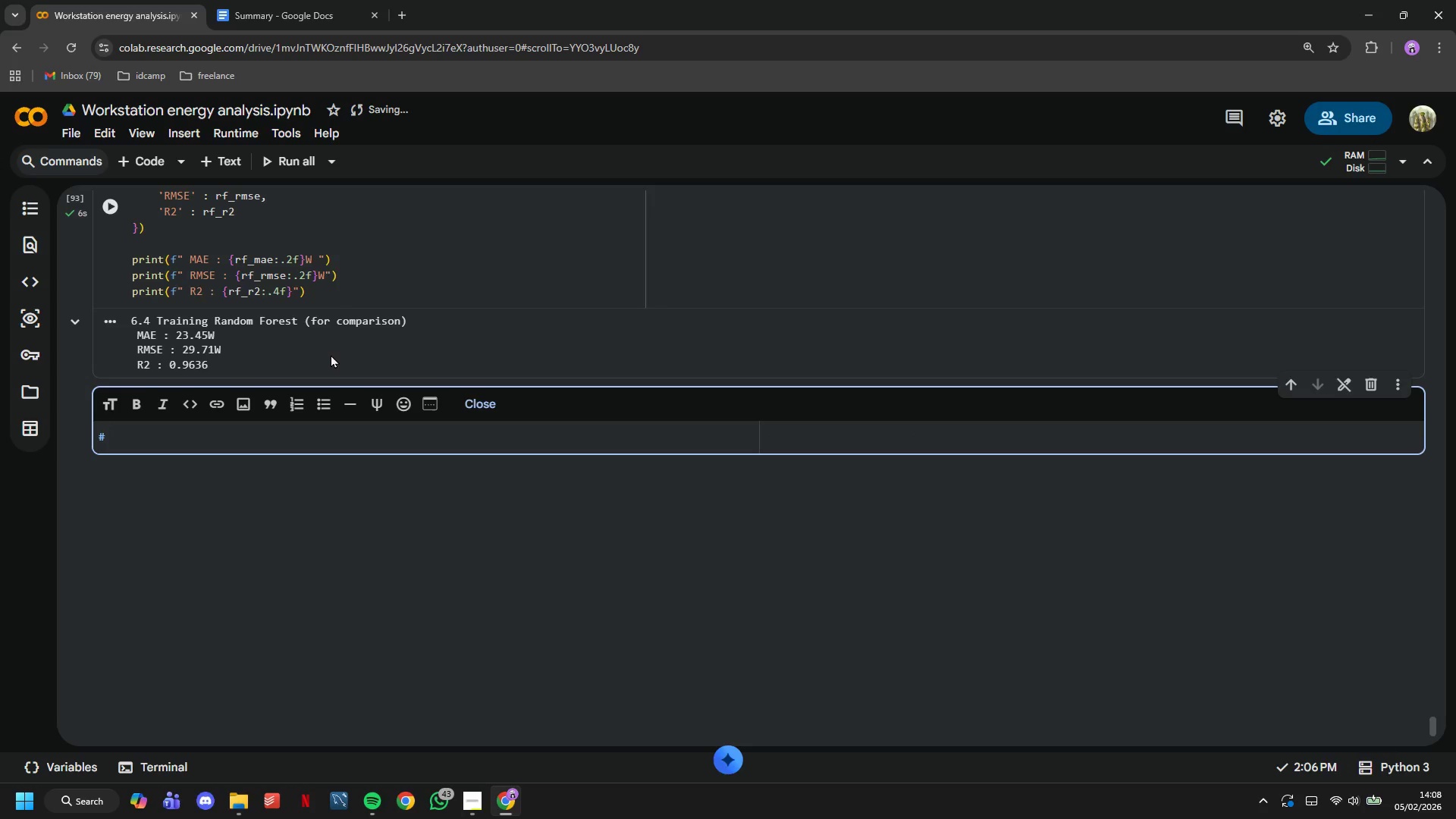 
wait(6.2)
 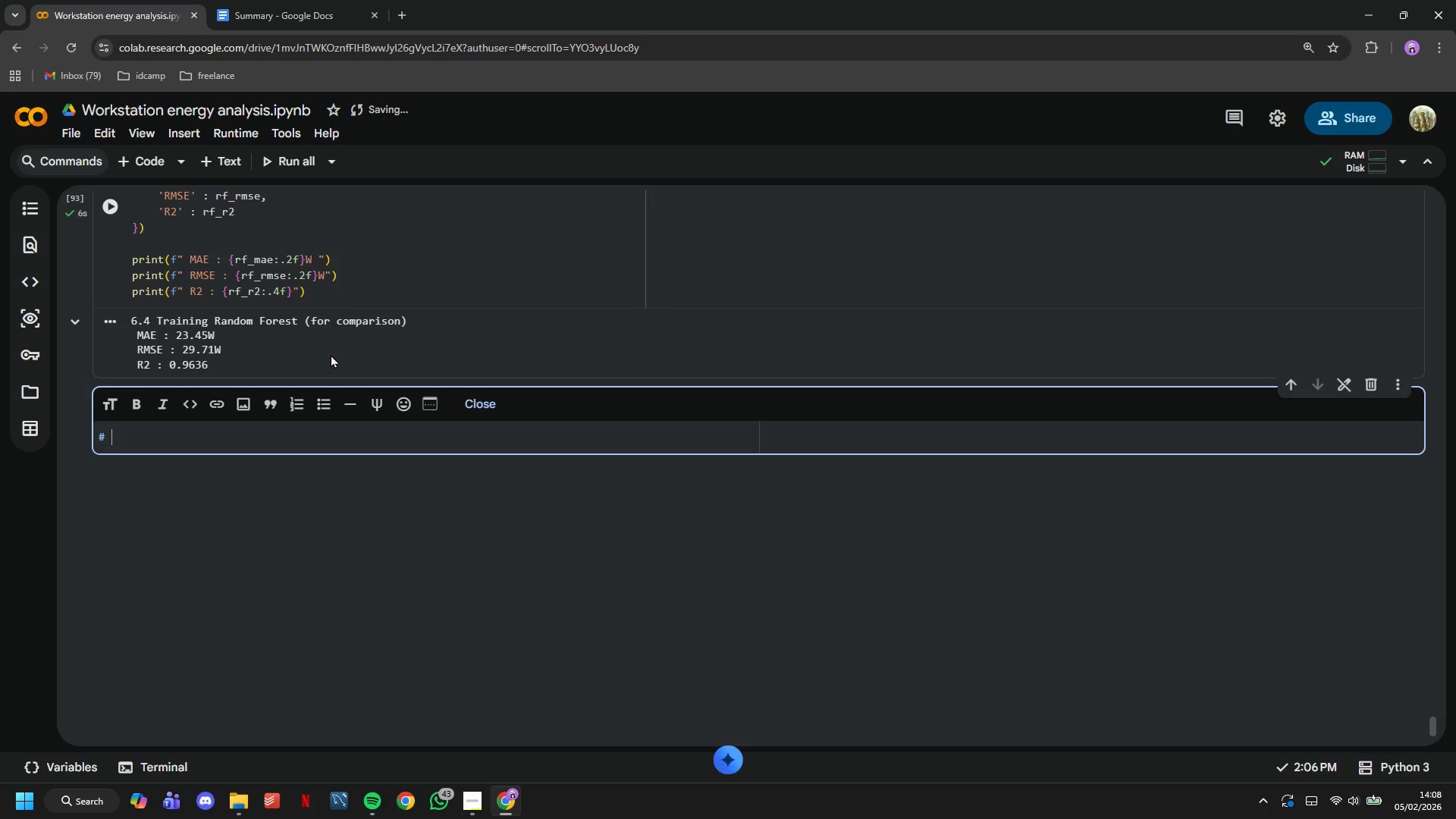 
type(7. Model Comparison)
 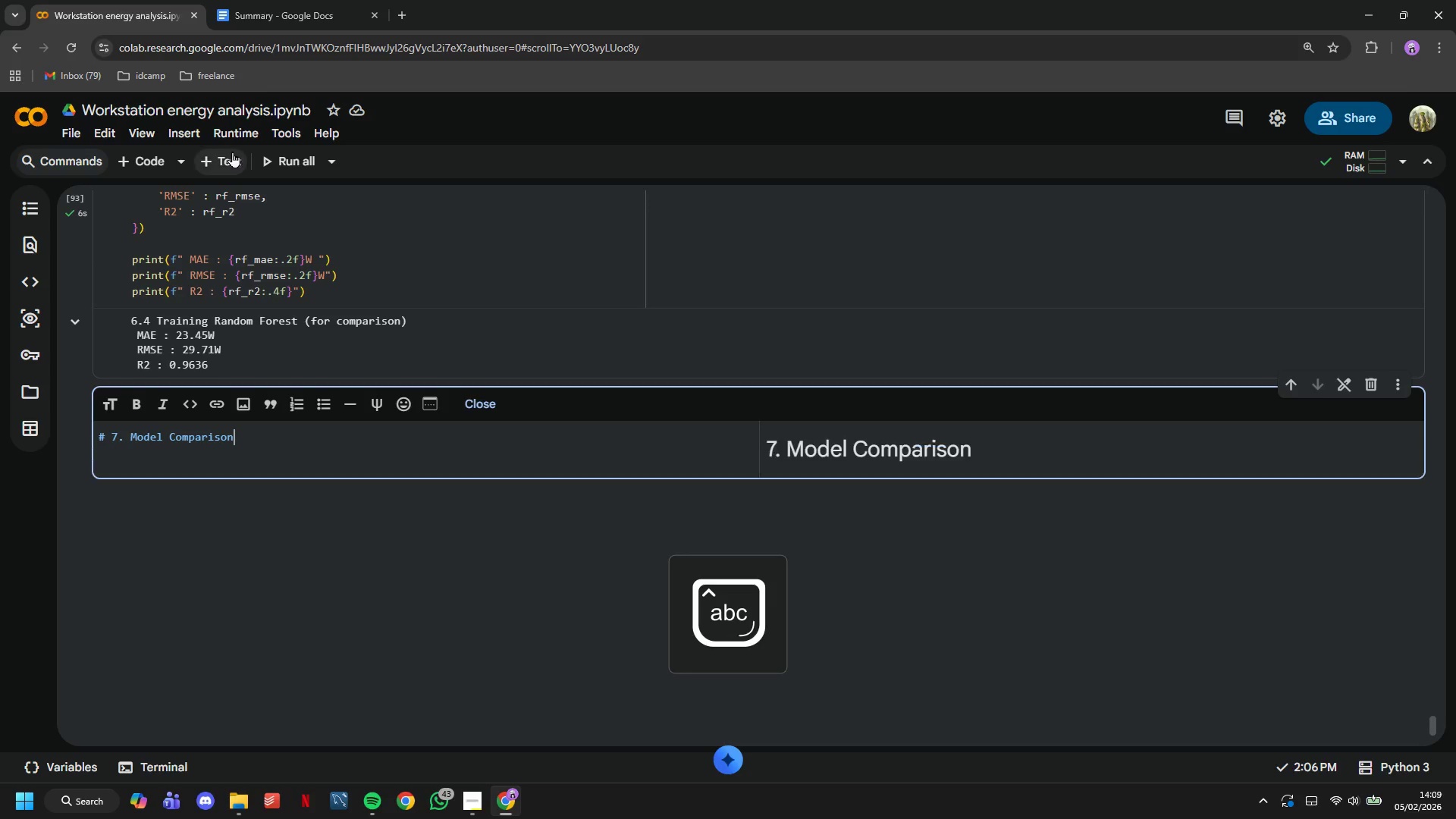 
left_click([232, 157])
 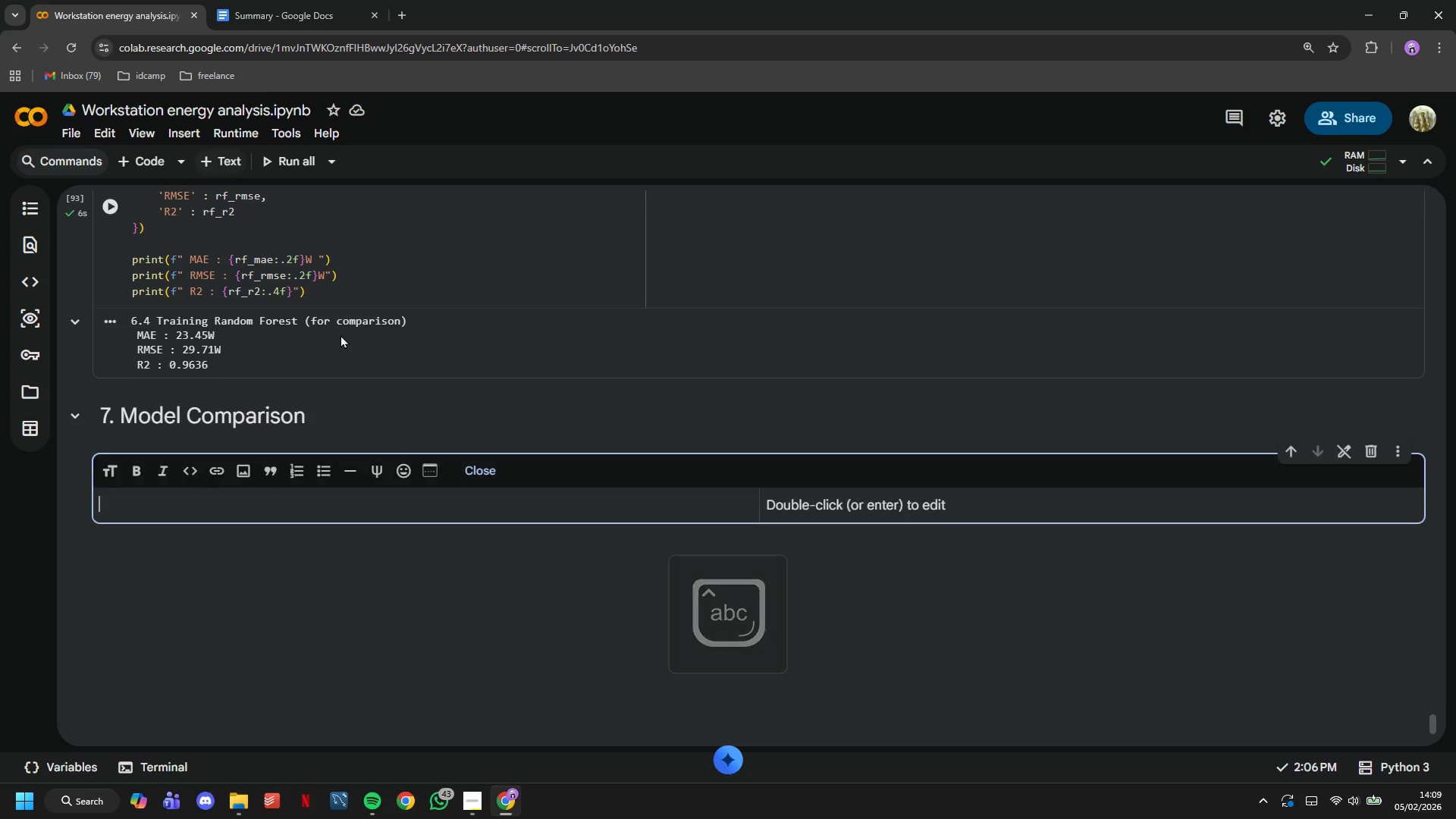 
type(## 7.1 )
 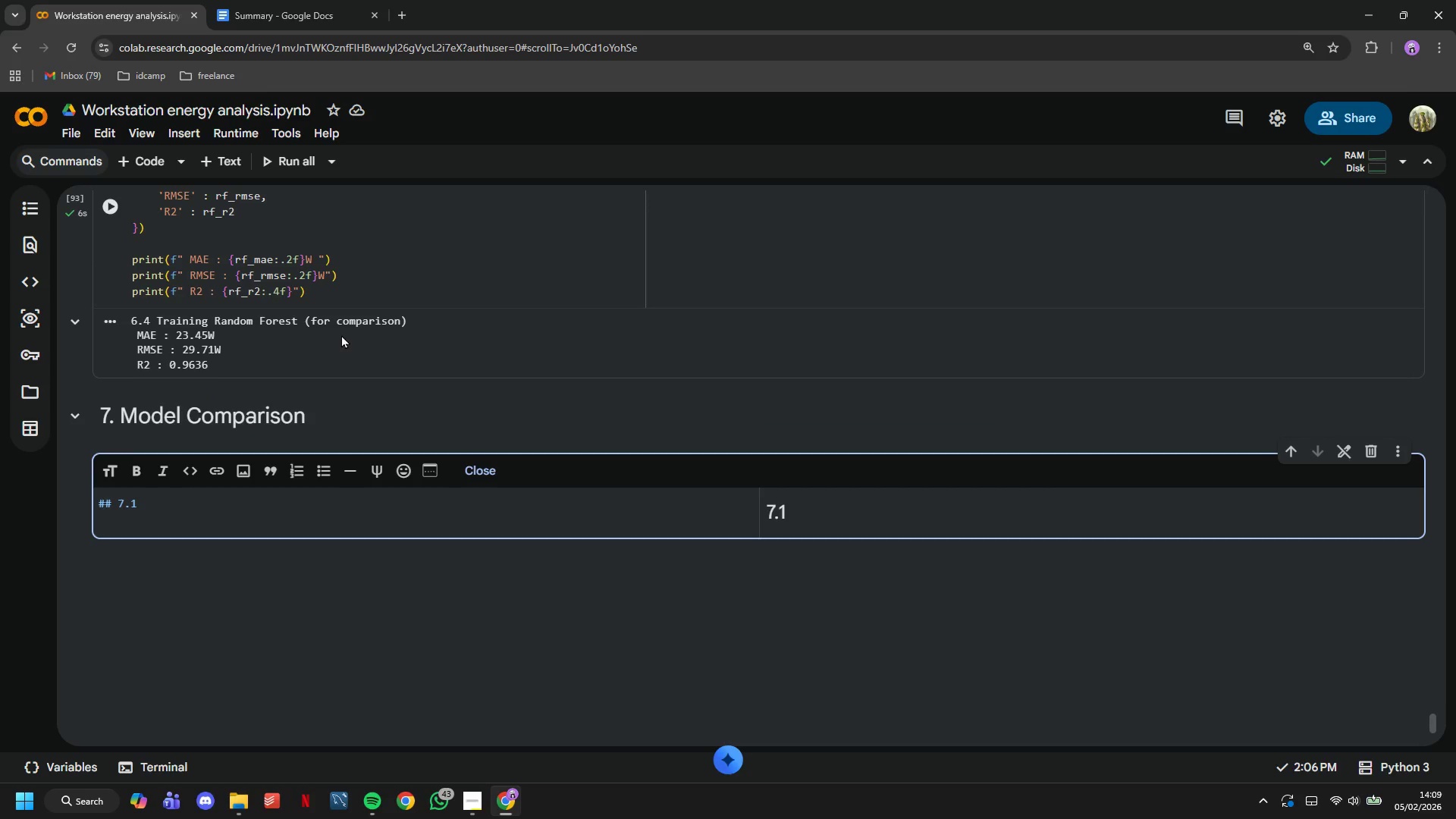 
hold_key(key=Backspace, duration=0.8)
 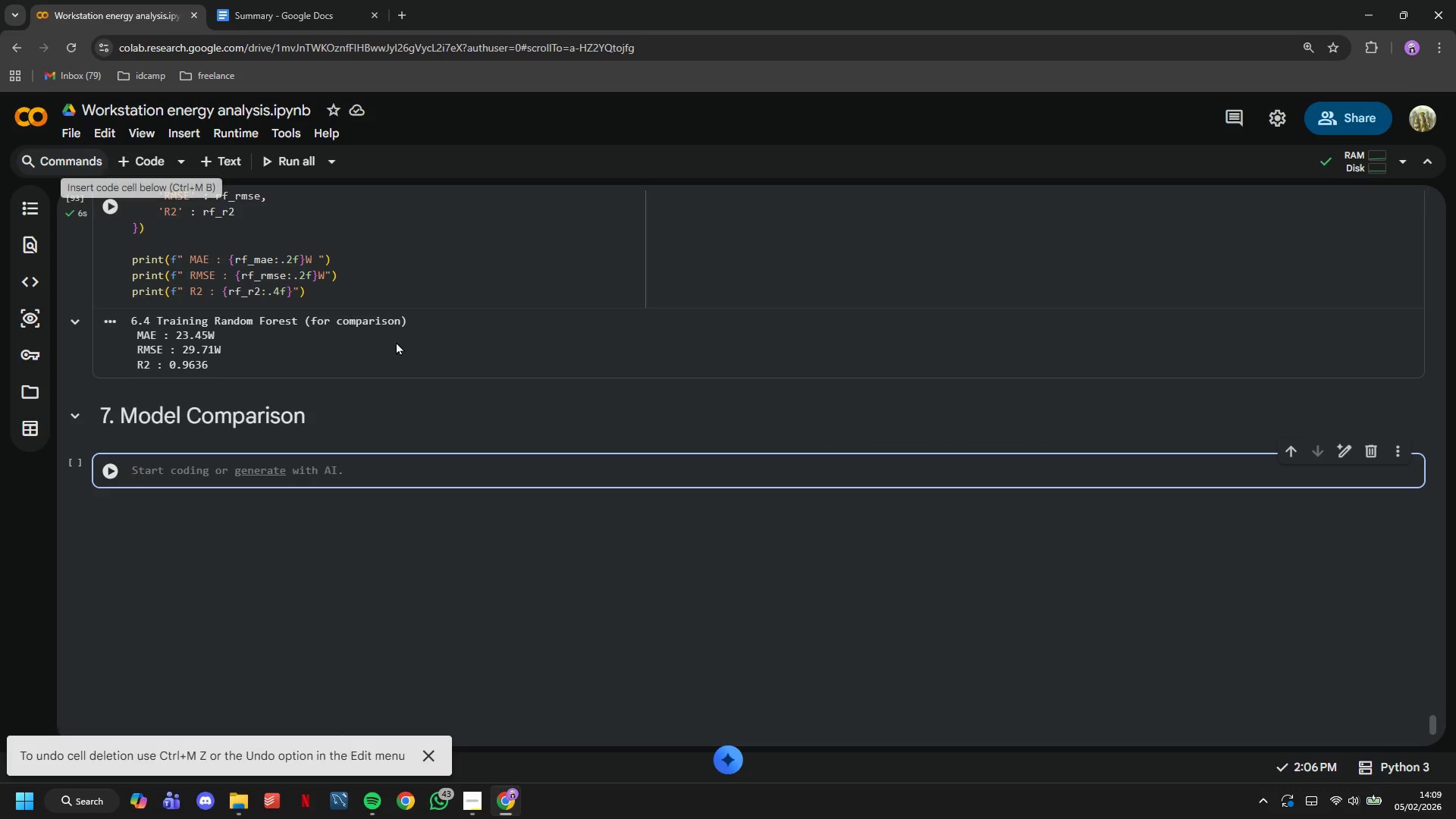 
type(print("7. Model Comparison)
 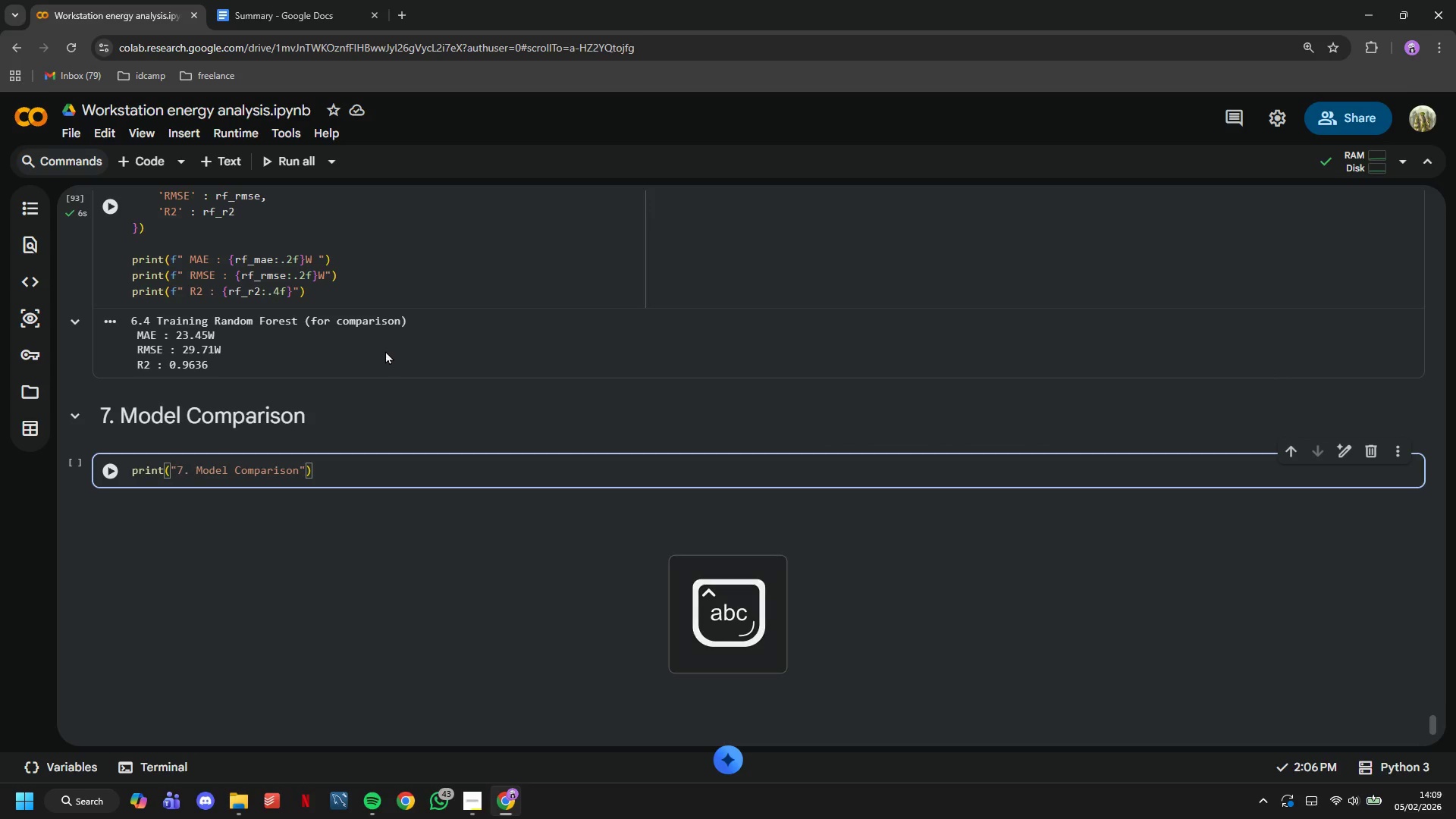 
wait(18.19)
 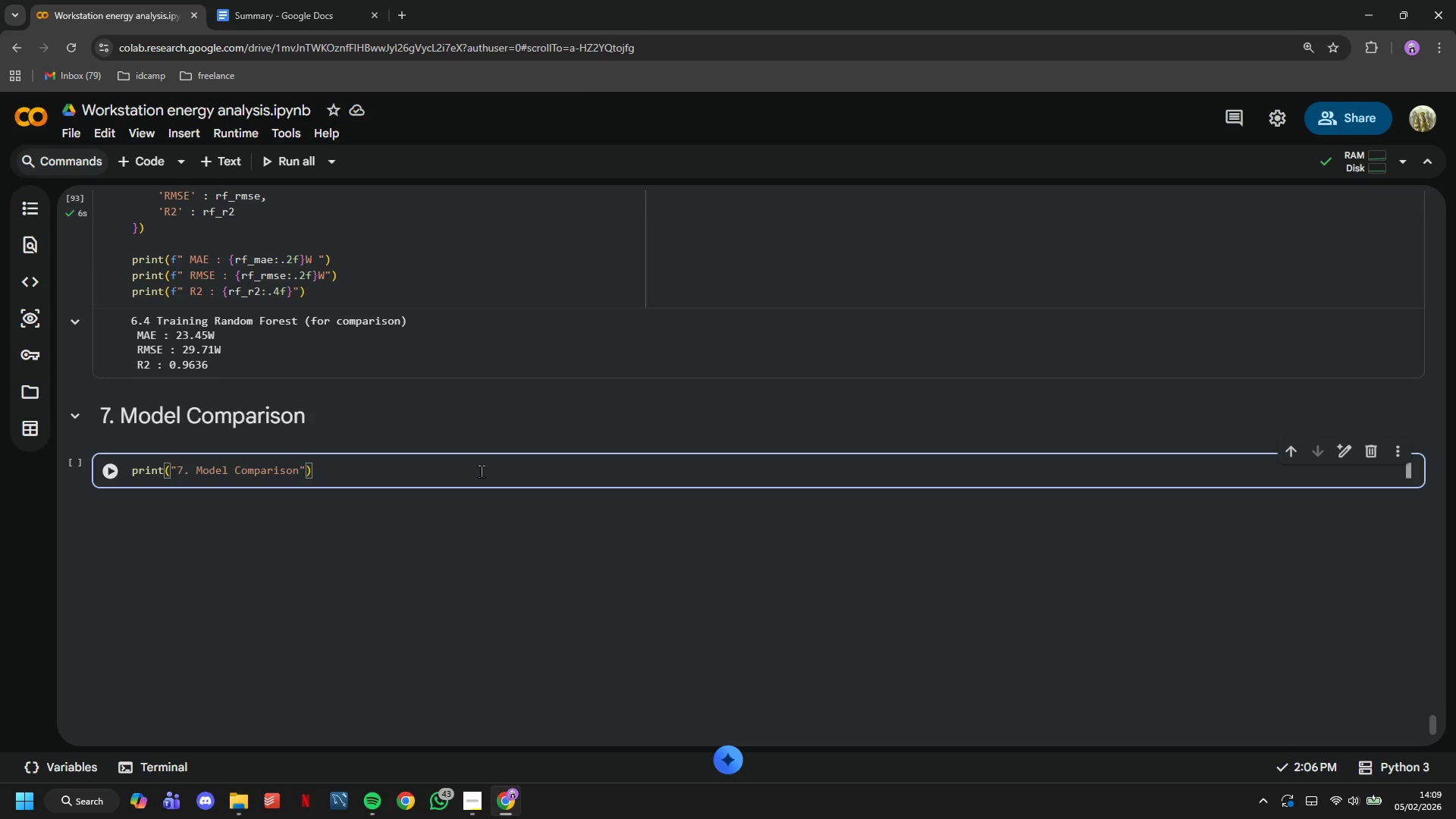 
key(Enter)
 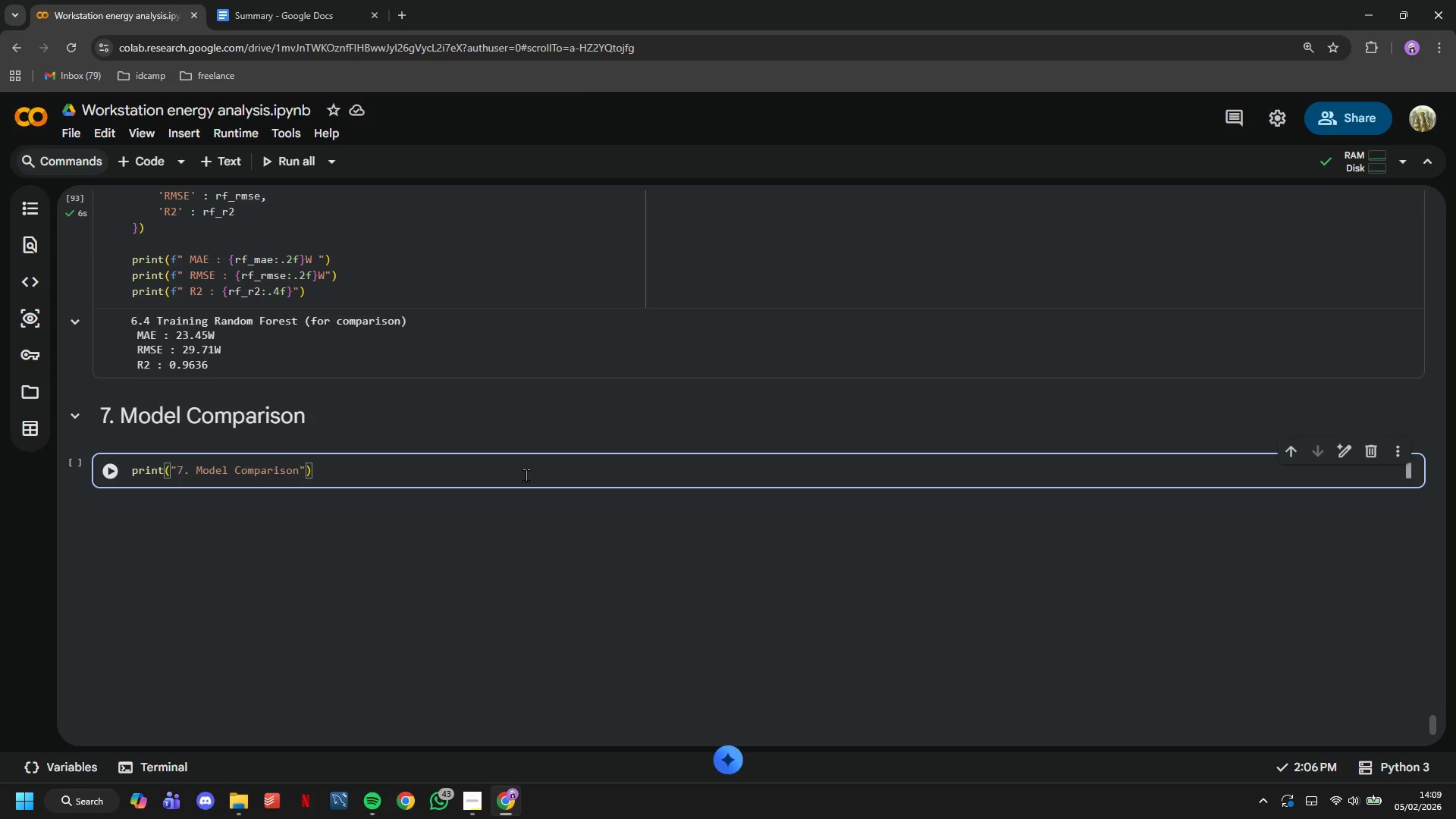 
key(Enter)
 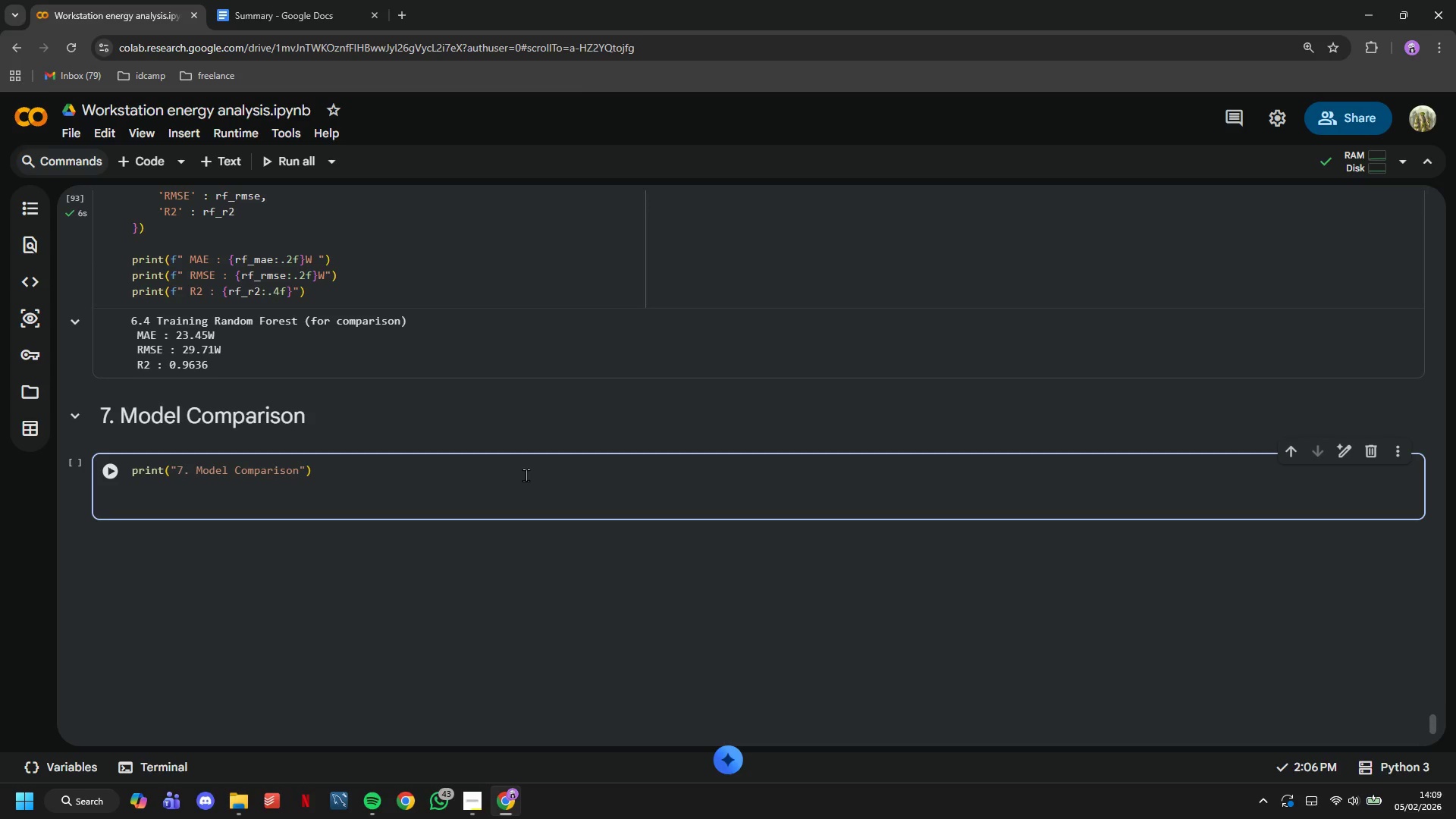 
type(results_df = pd.Data)
 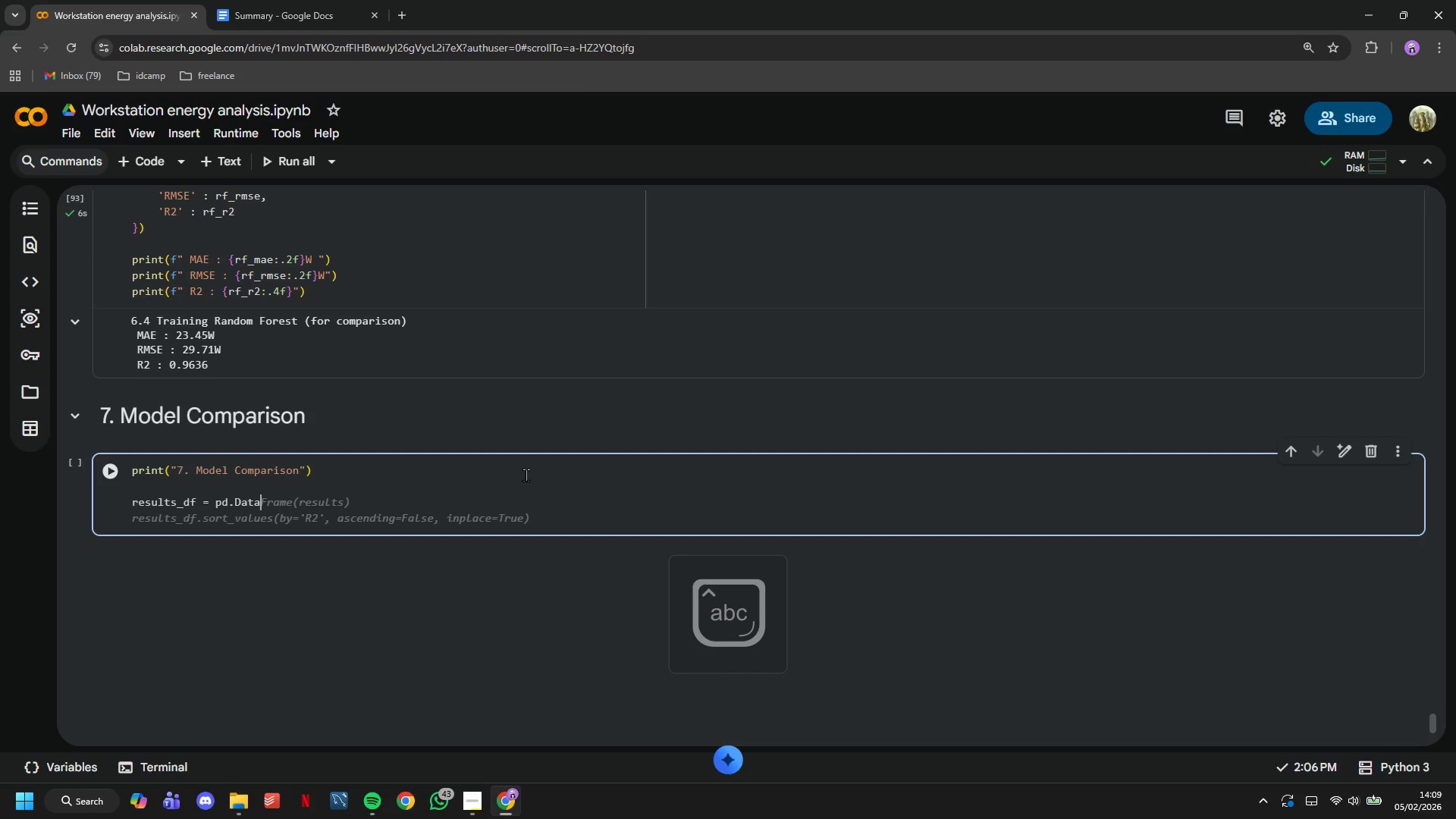 
wait(8.42)
 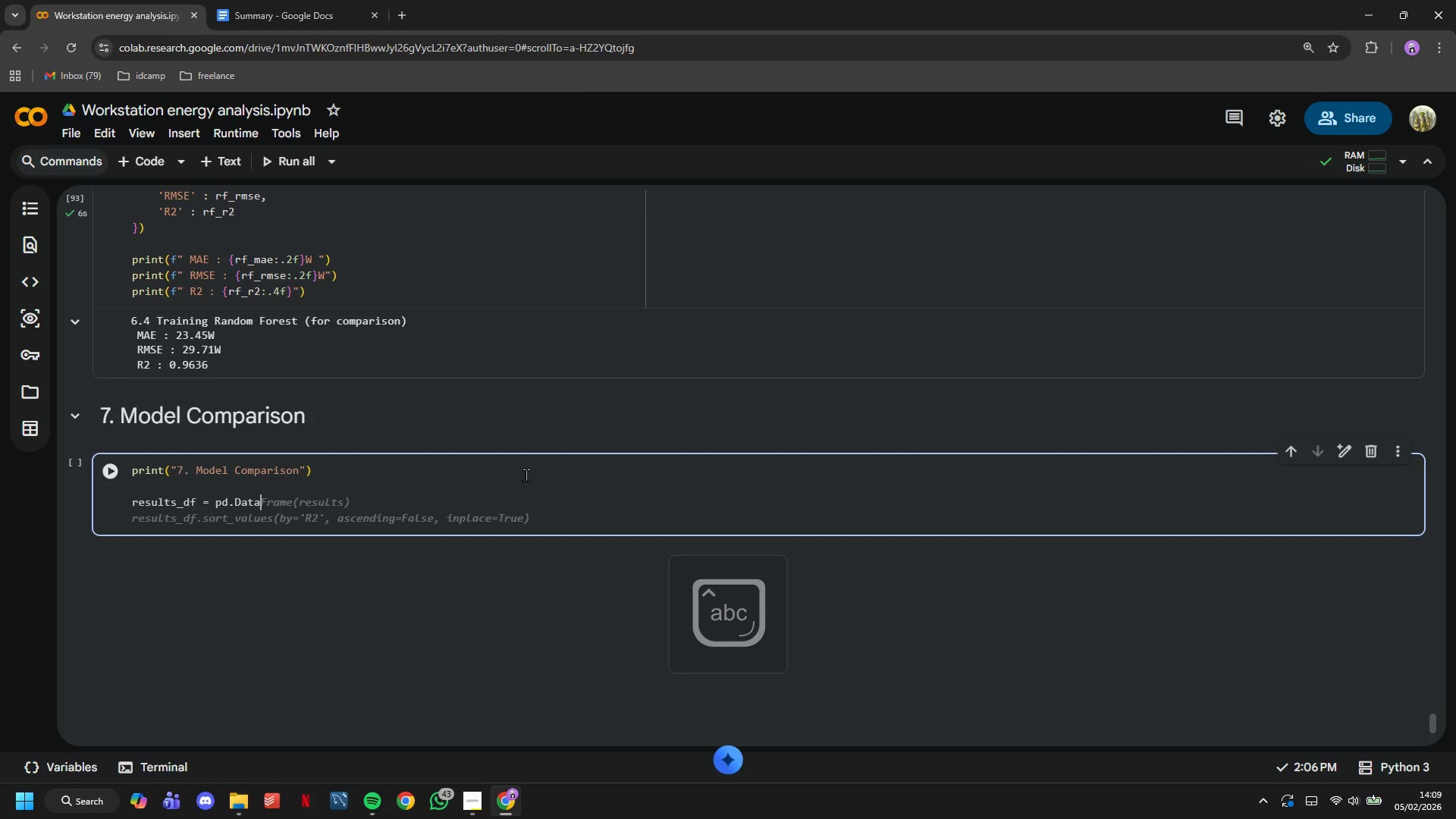 
type(Frame(results)
 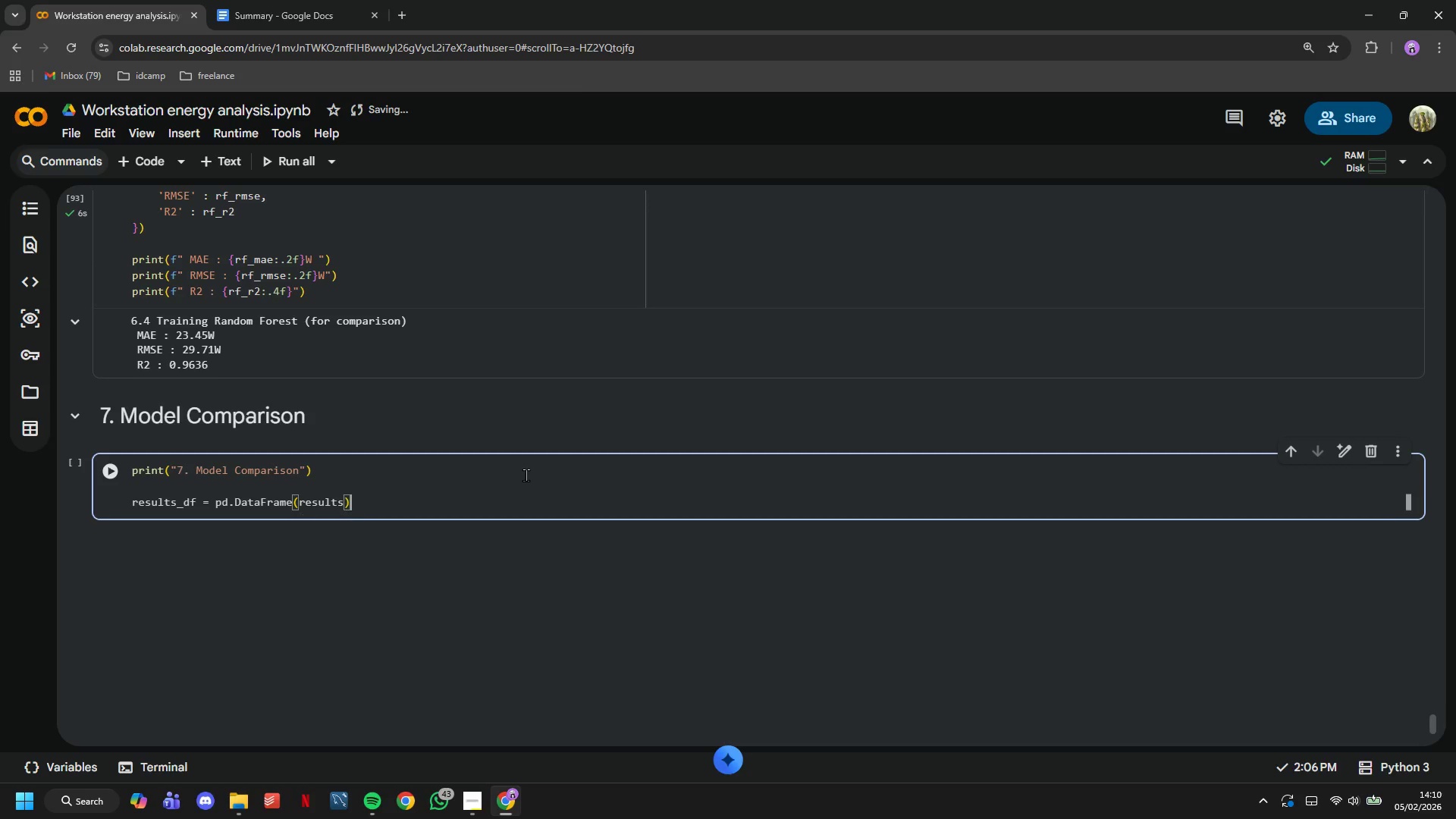 
 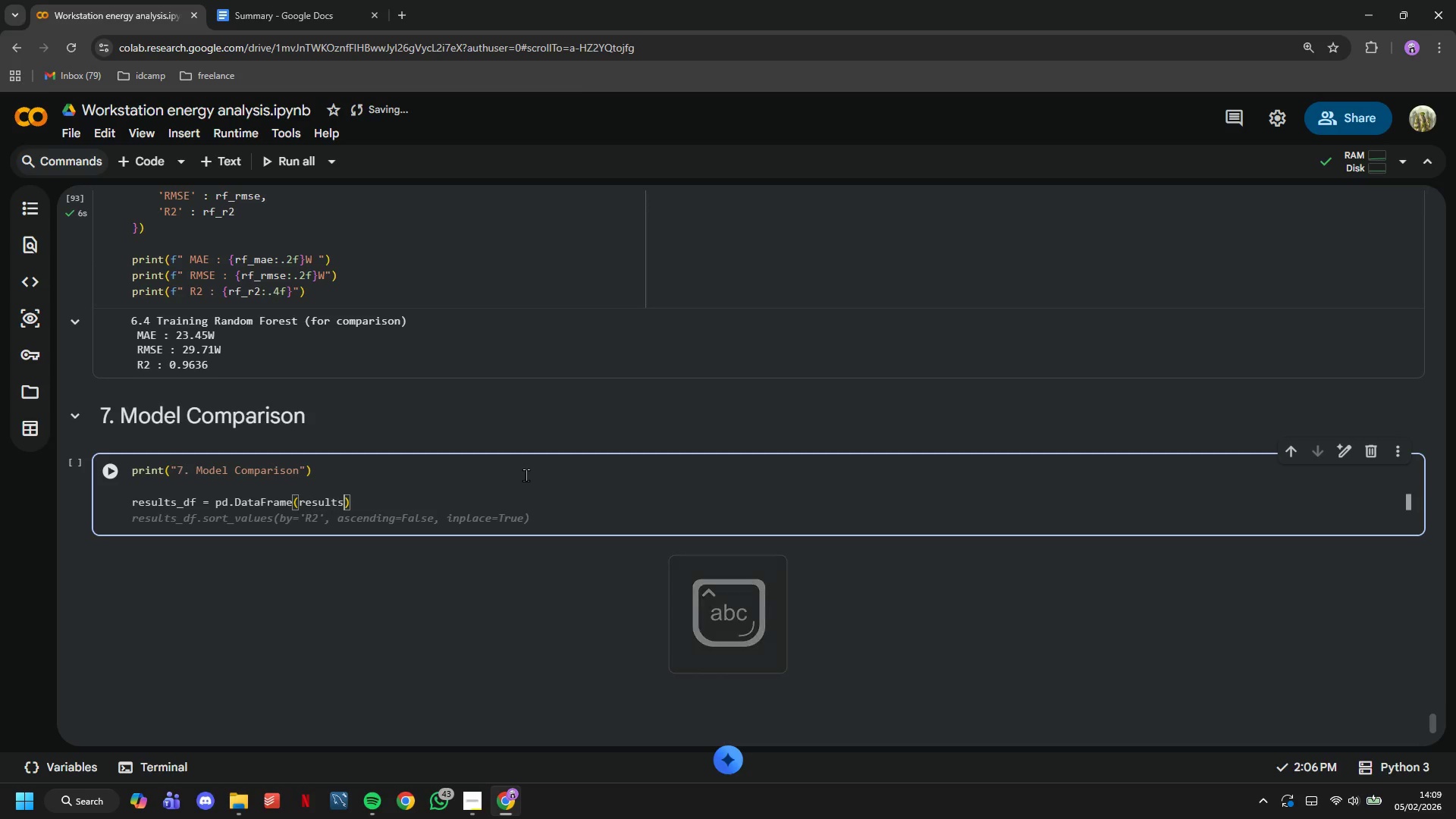 
key(ArrowRight)
 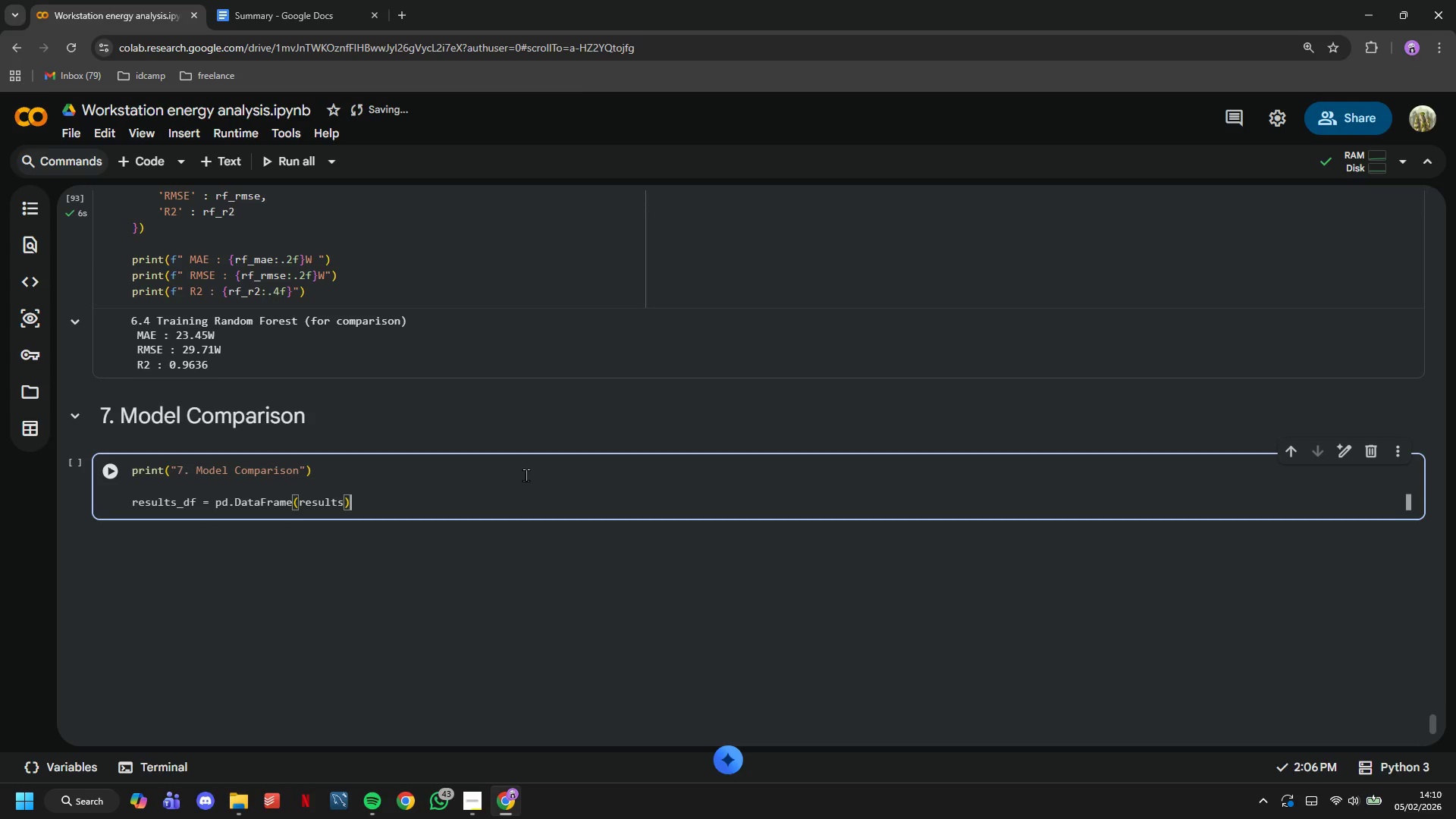 
type(.sort_values('MAE)
 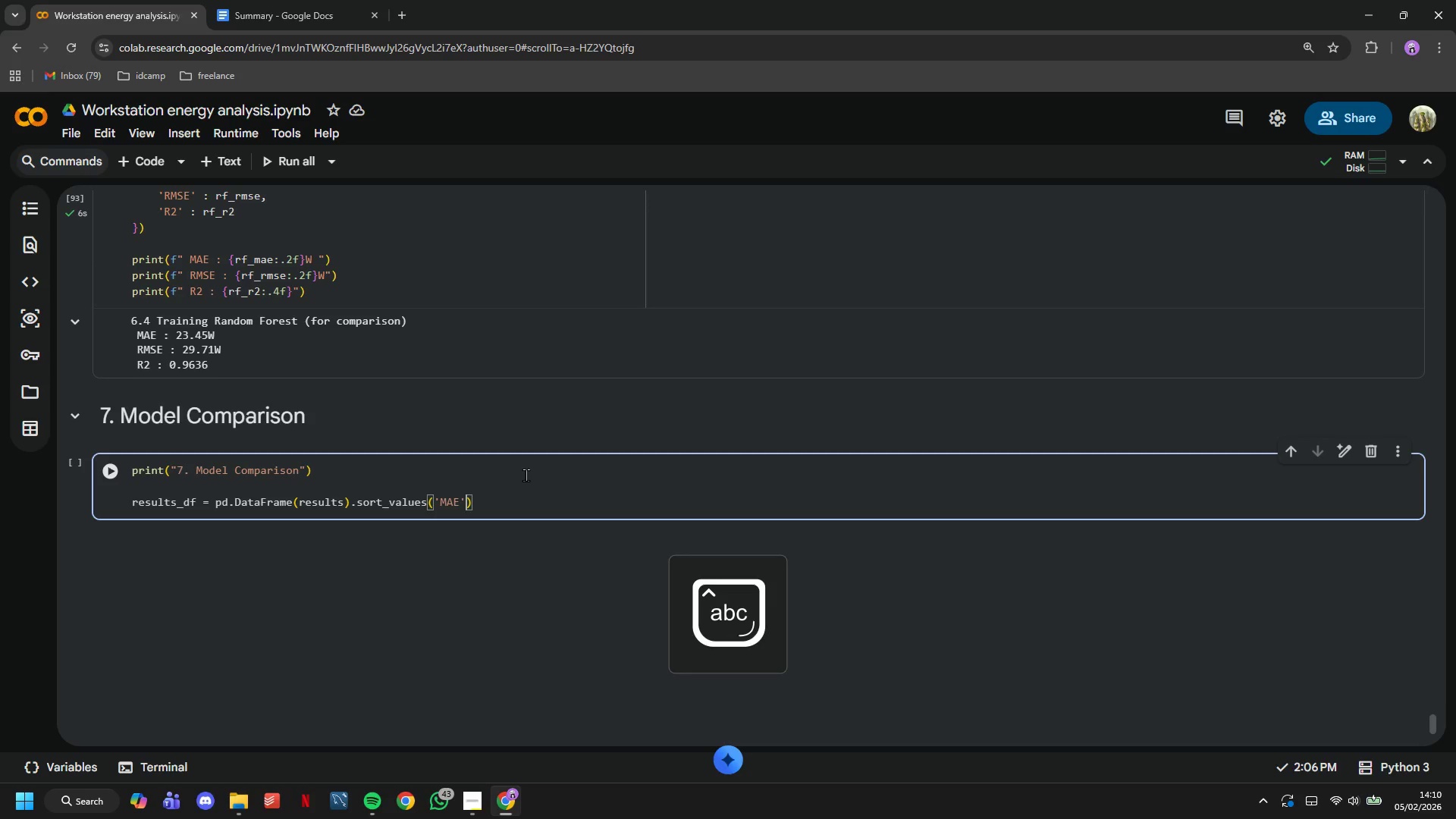 
 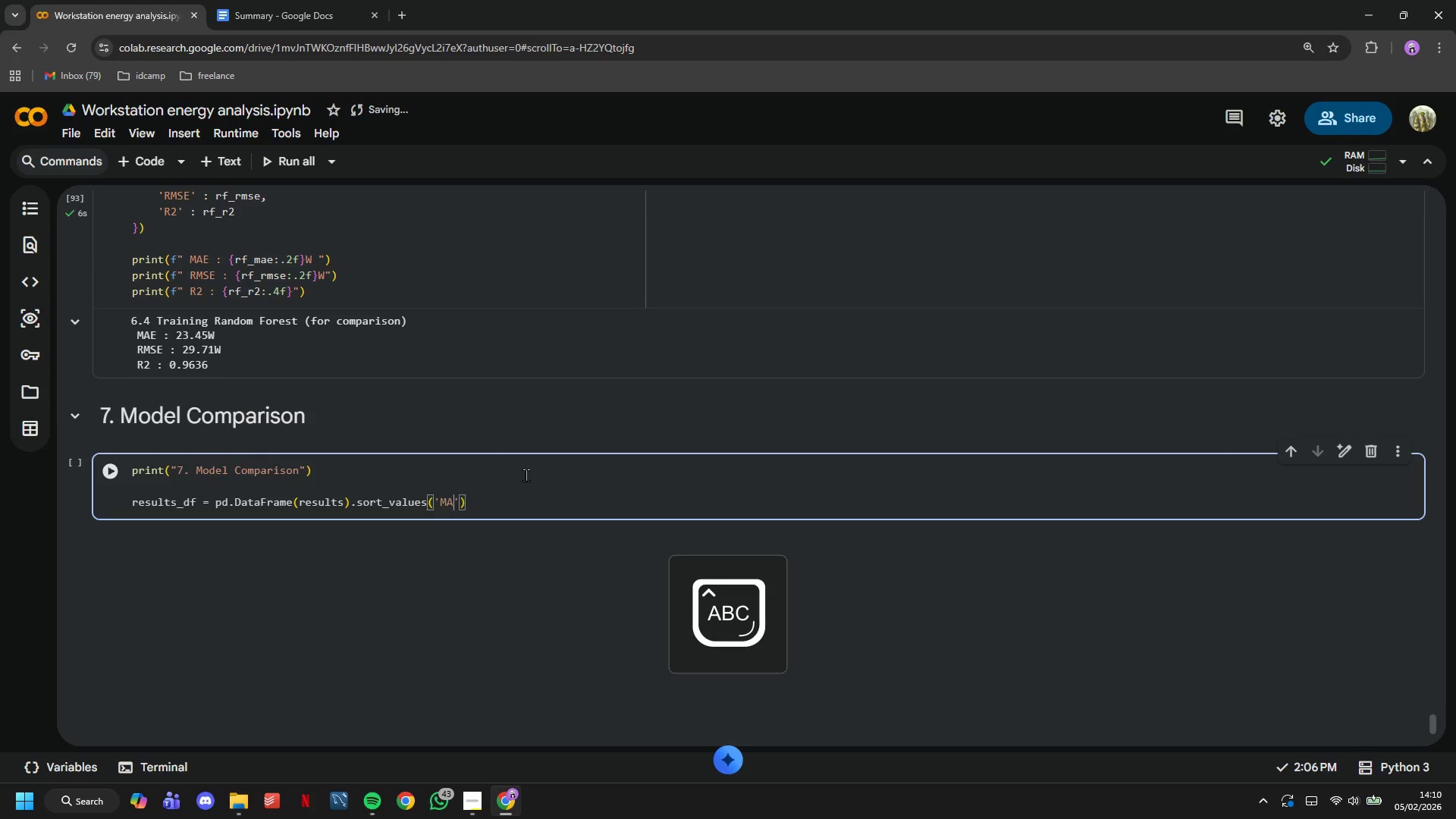 
key(ArrowRight)
 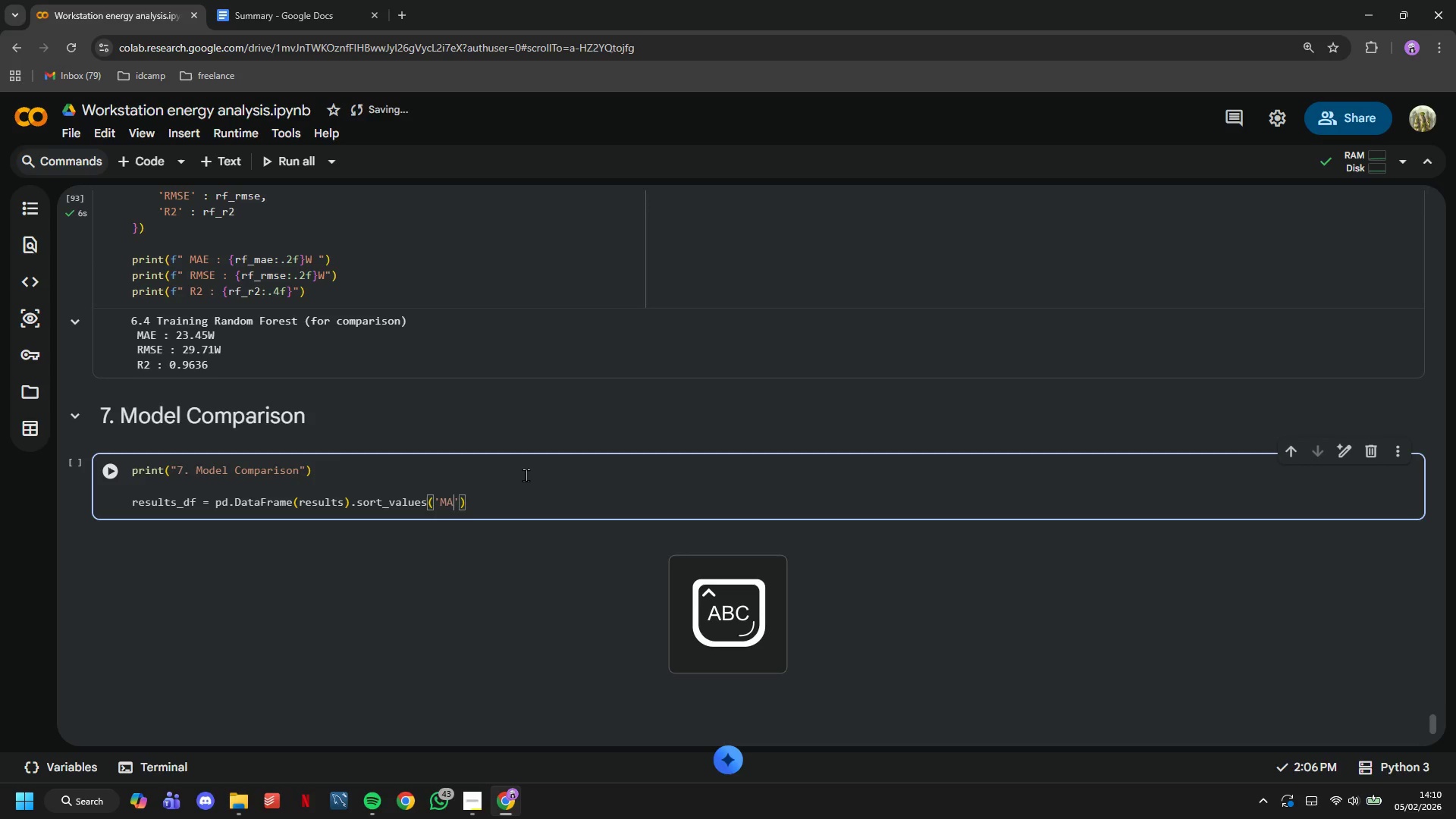 
key(ArrowRight)
 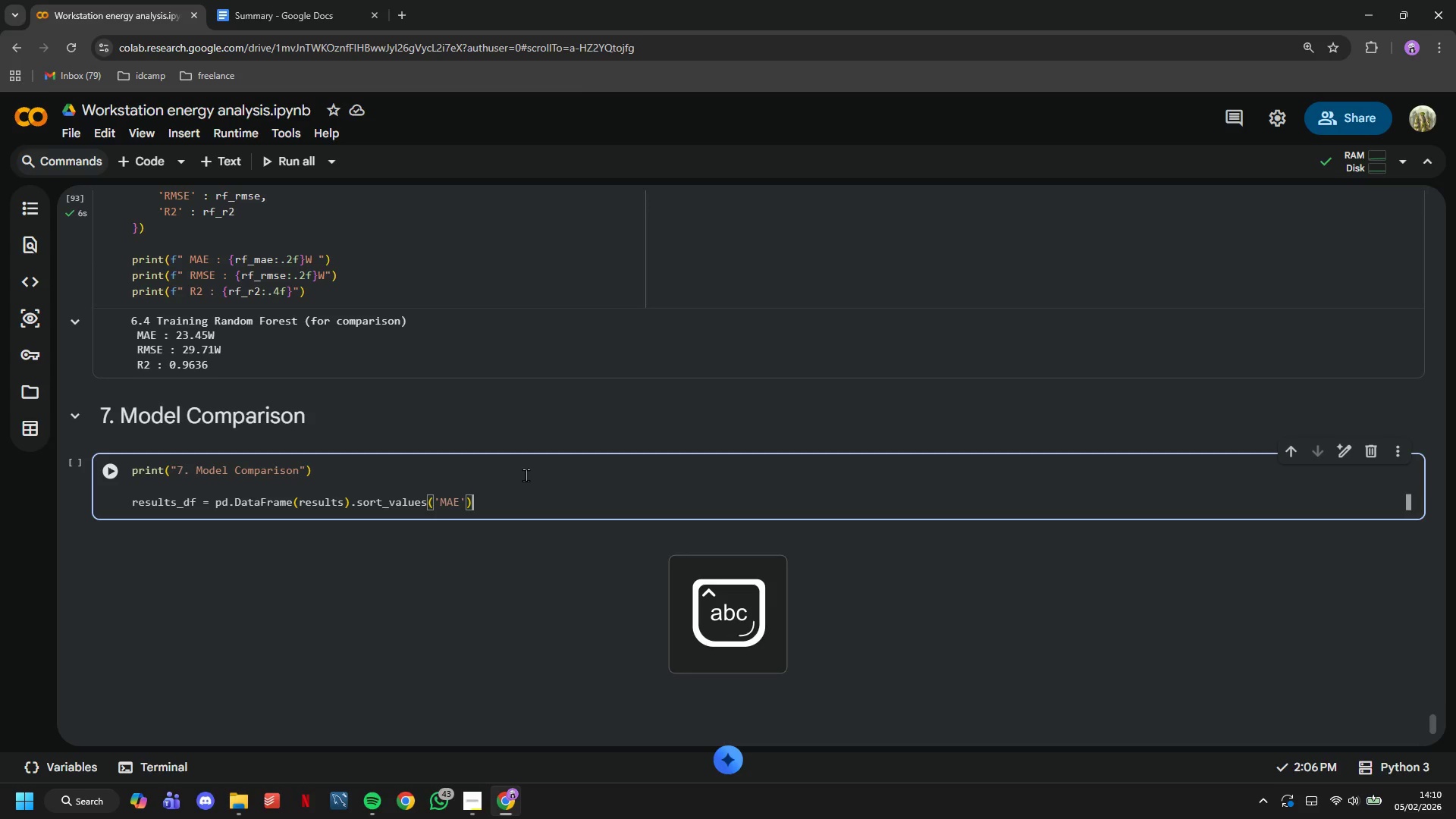 
key(Enter)
 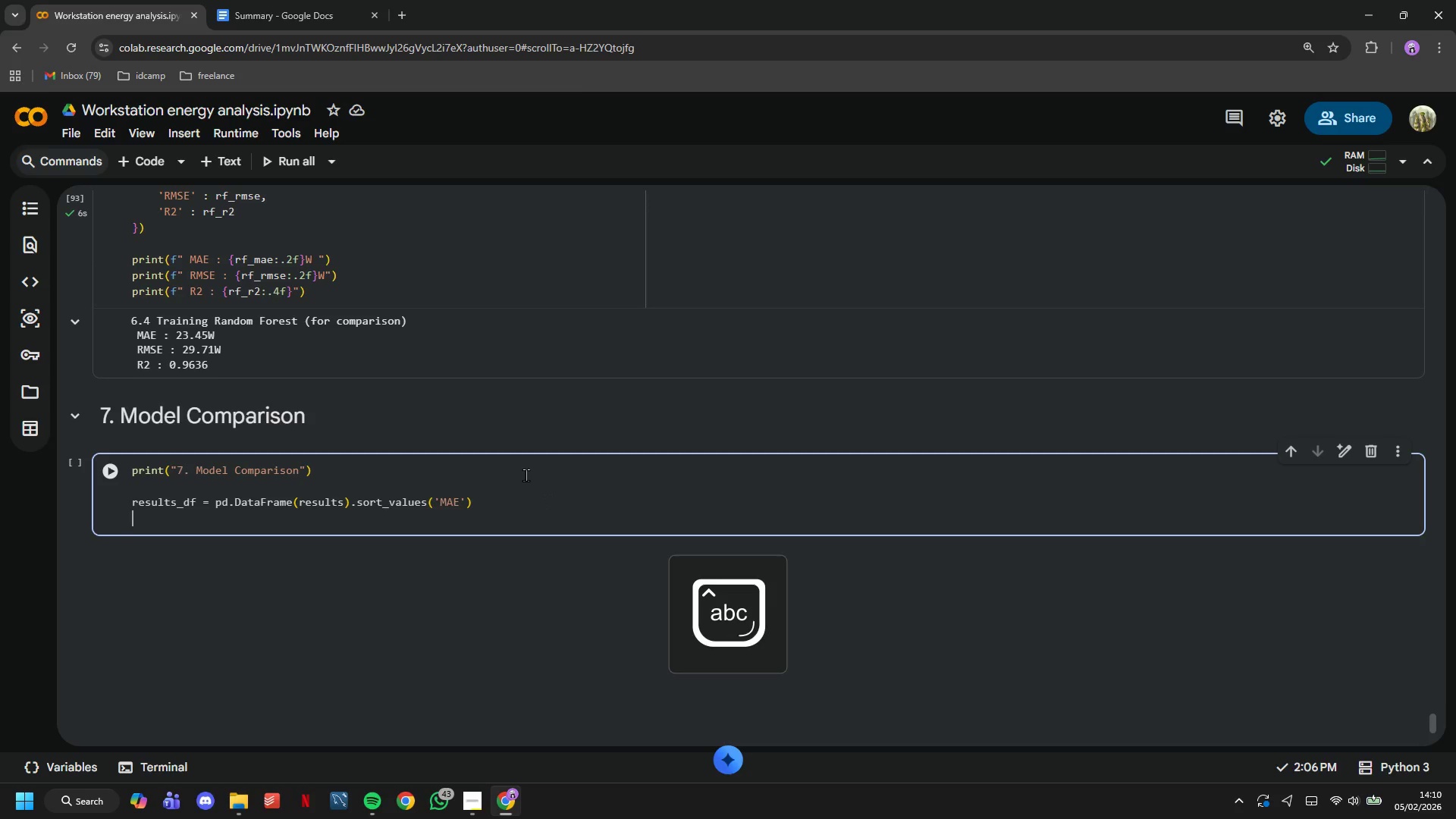 
key(Enter)
 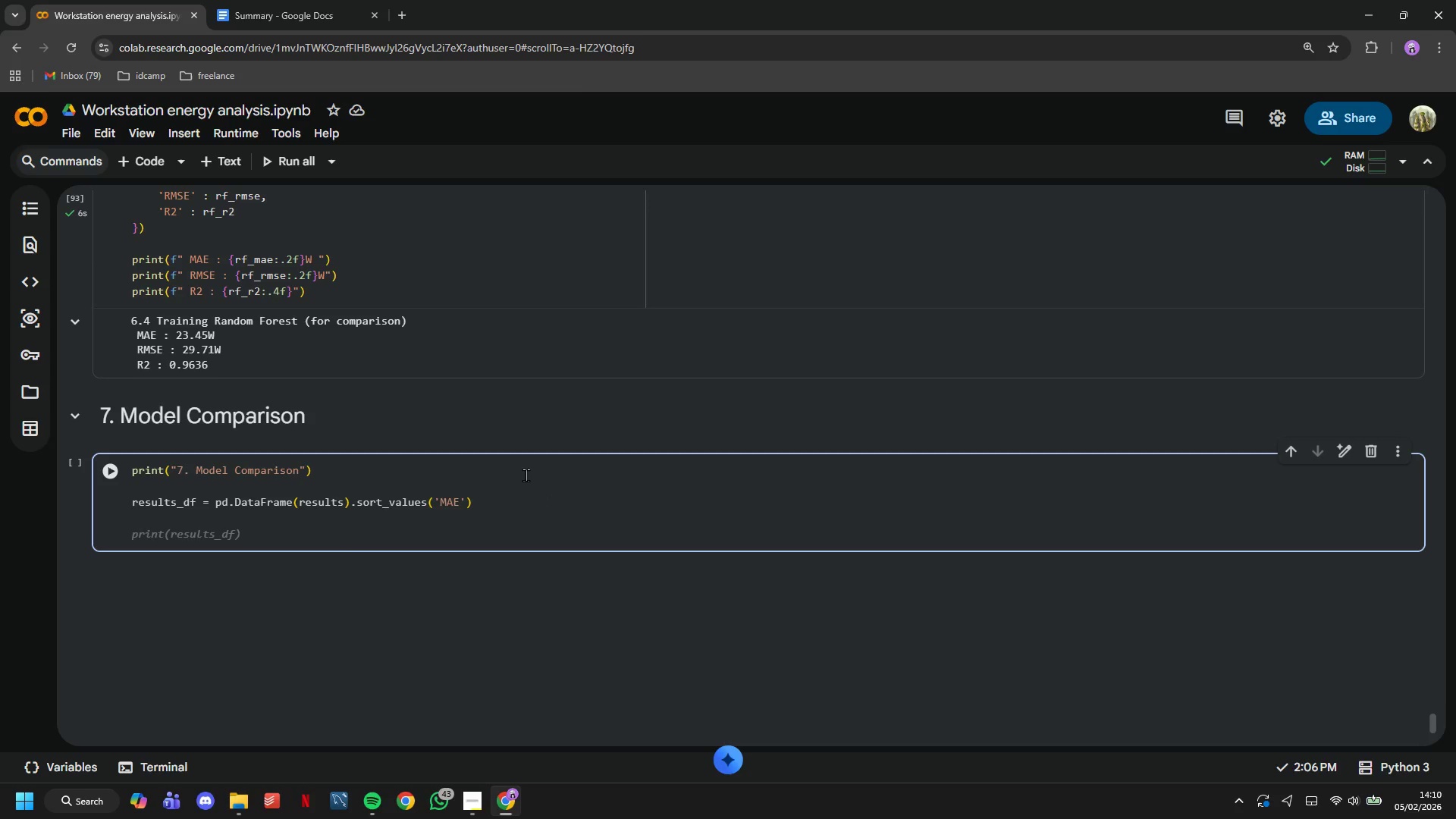 
type(print("Model Performance)
 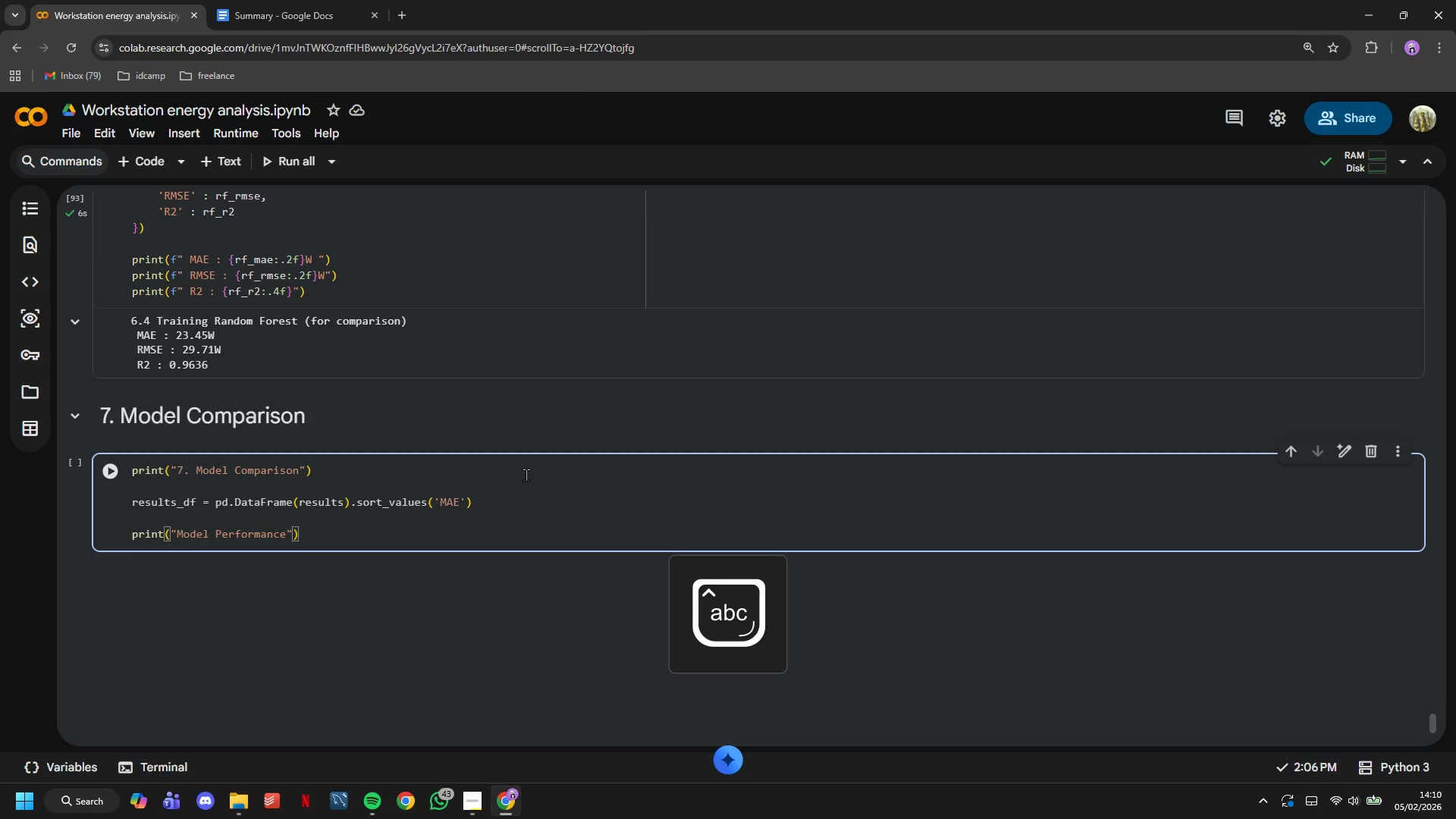 
wait(17.97)
 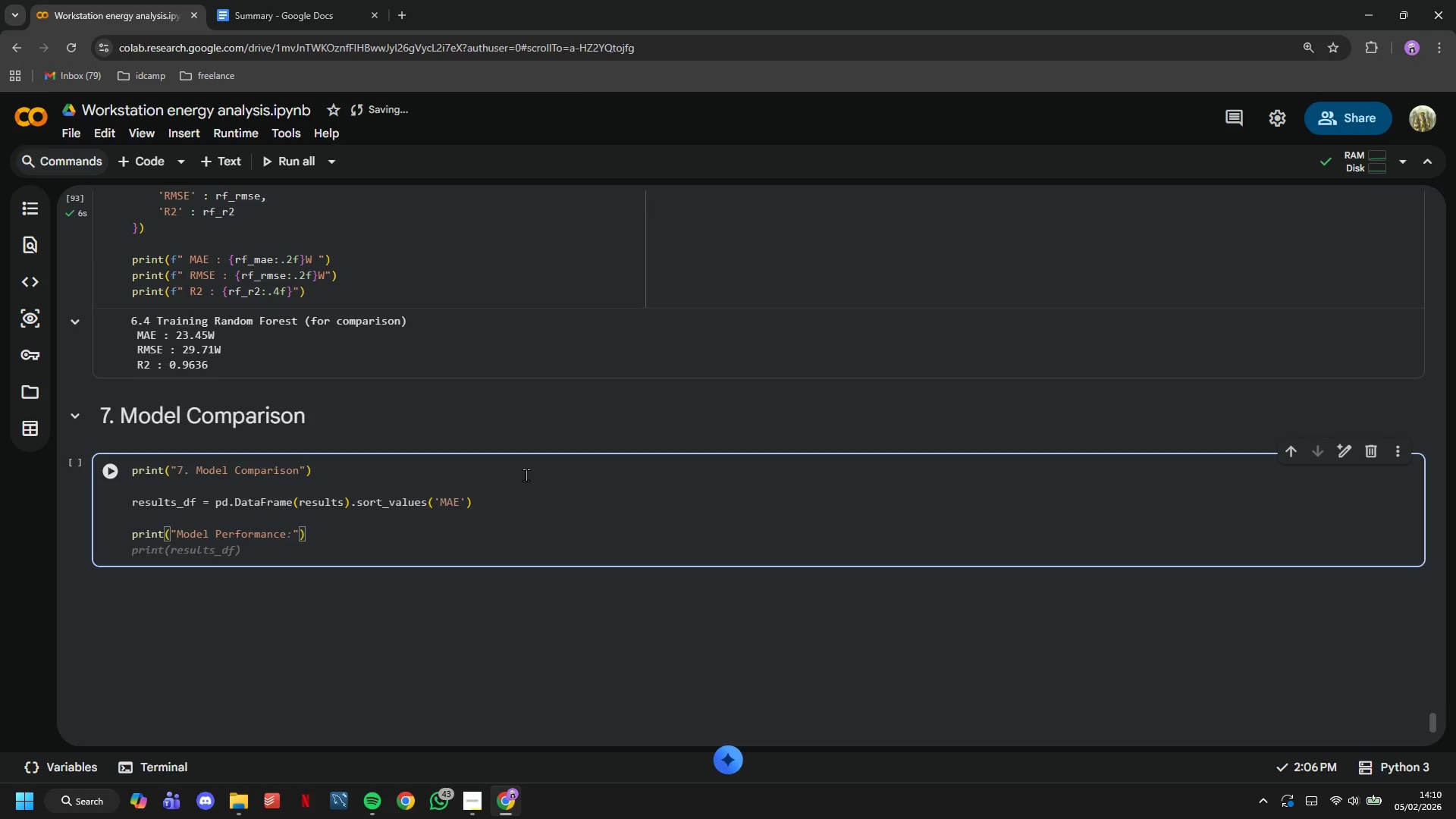 
key(ArrowRight)
 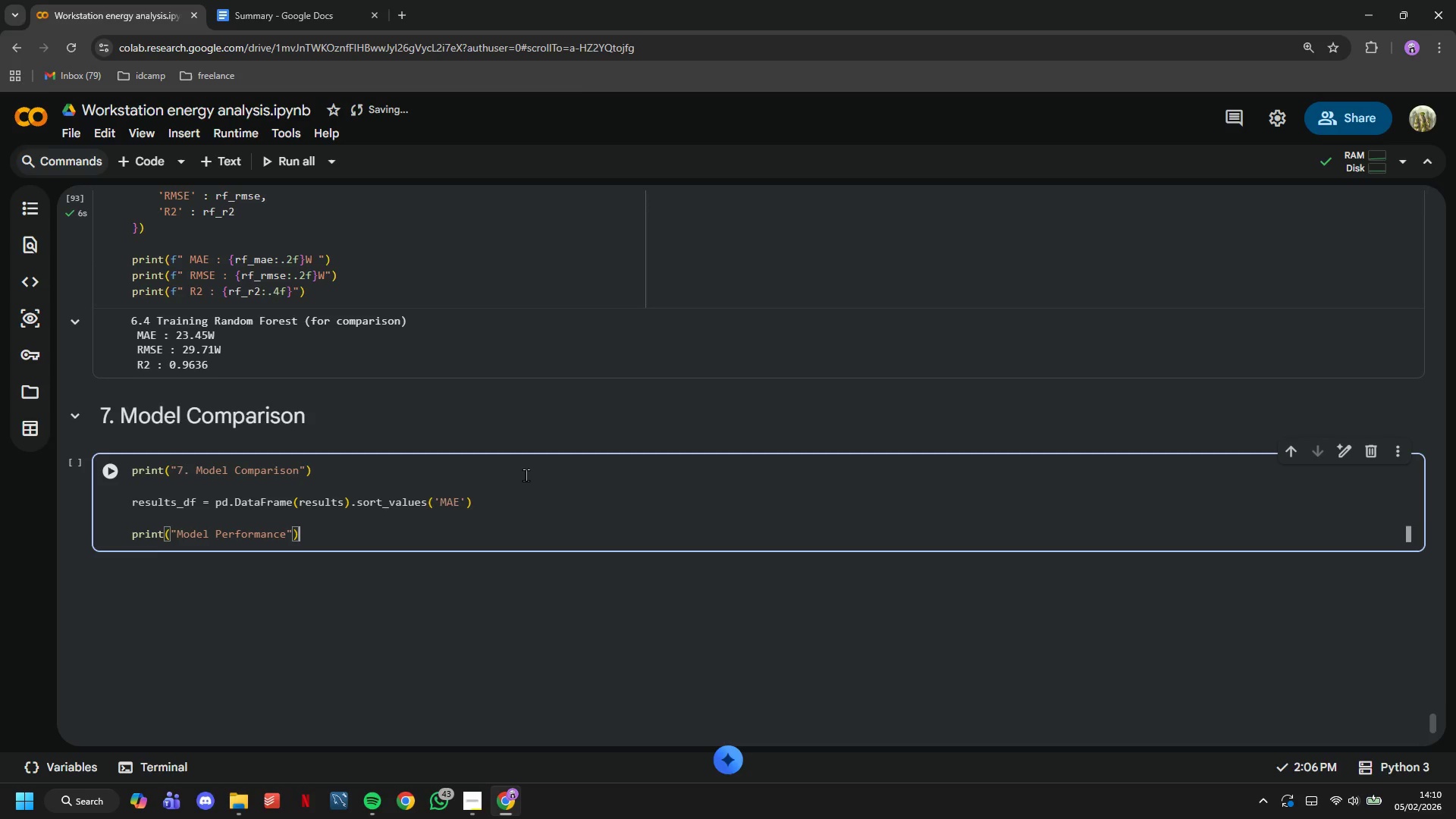 
key(ArrowRight)
 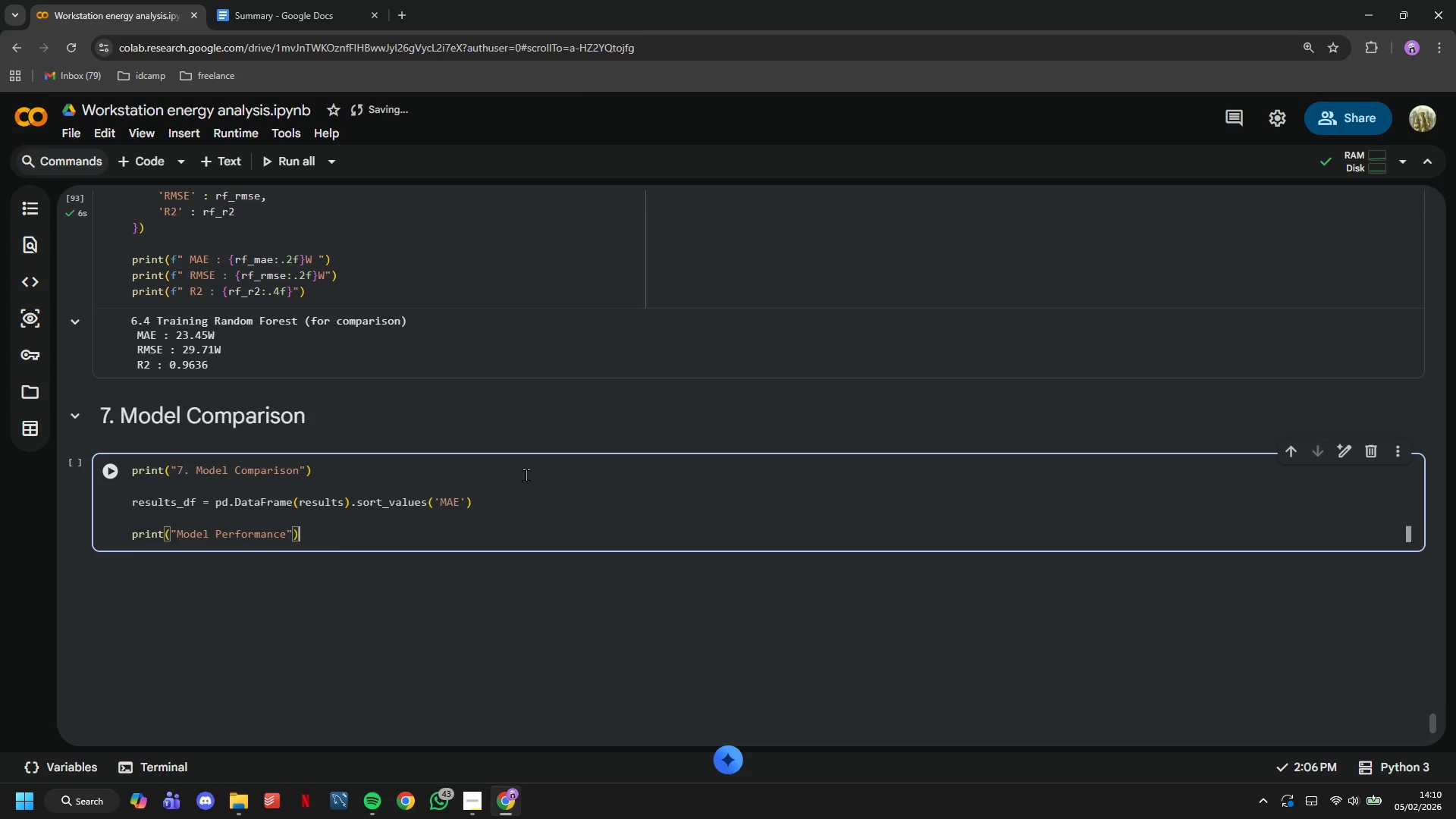 
key(ArrowLeft)
 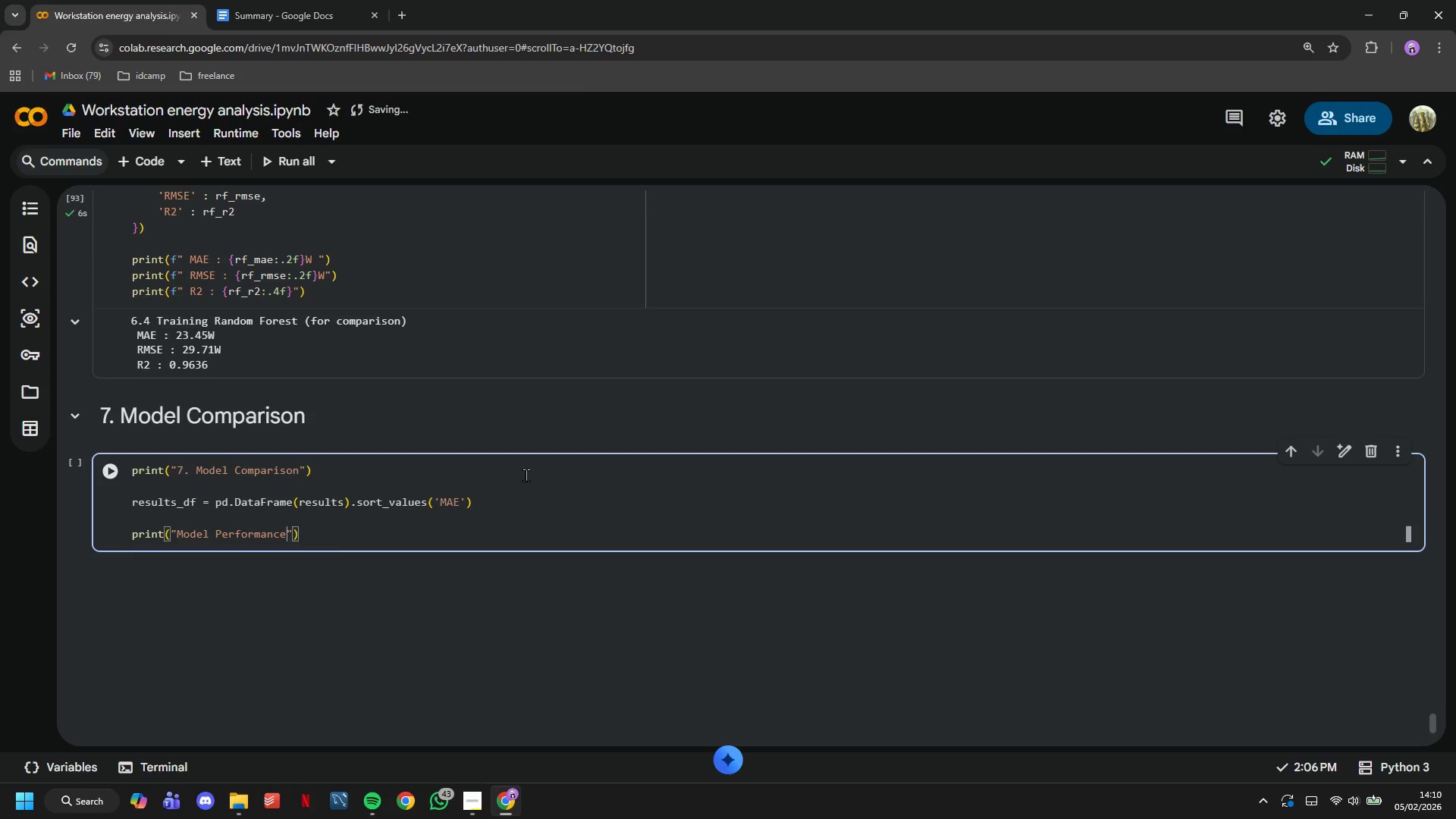 
key(ArrowLeft)
 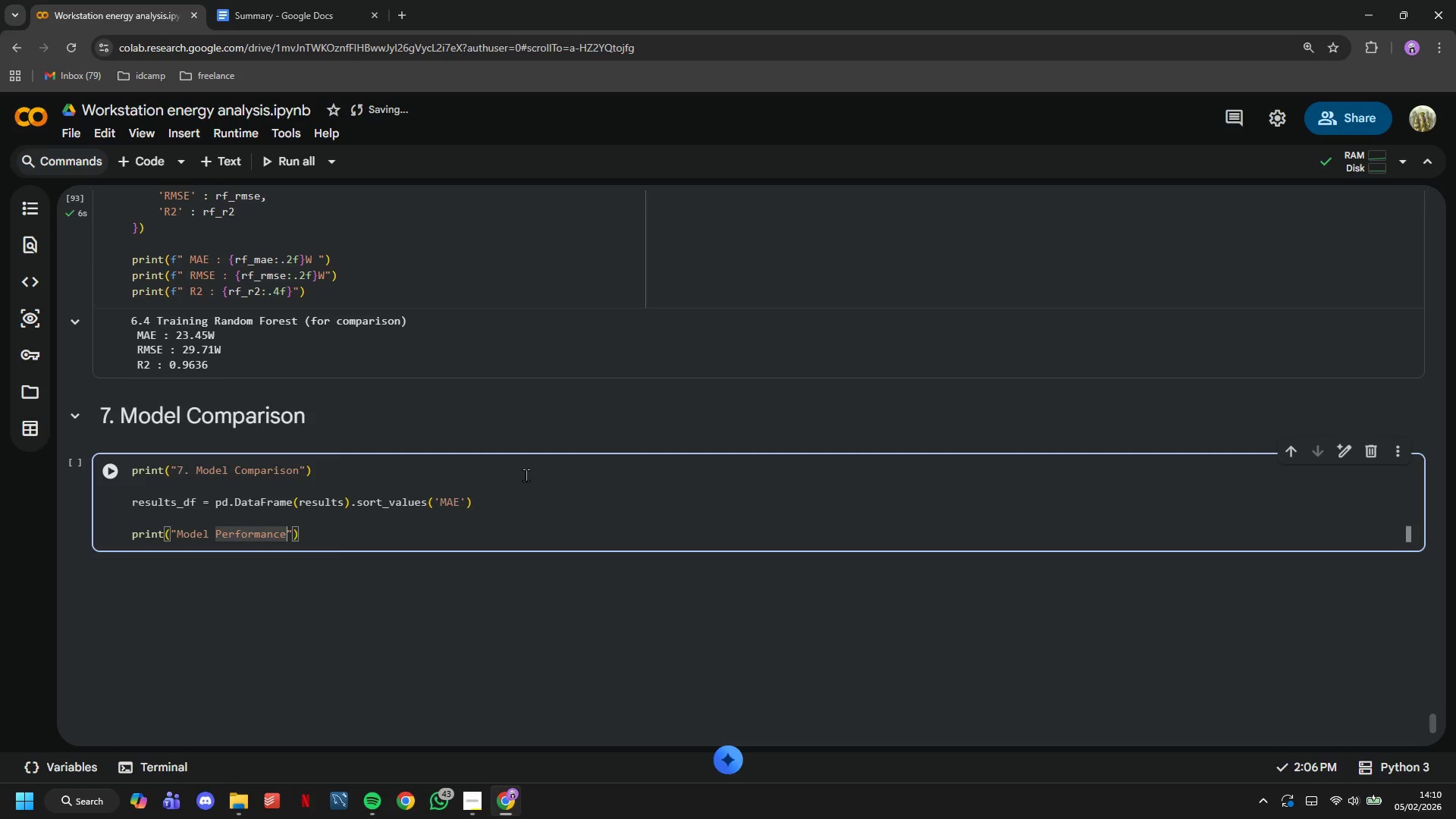 
key(Shift+Semicolon)
 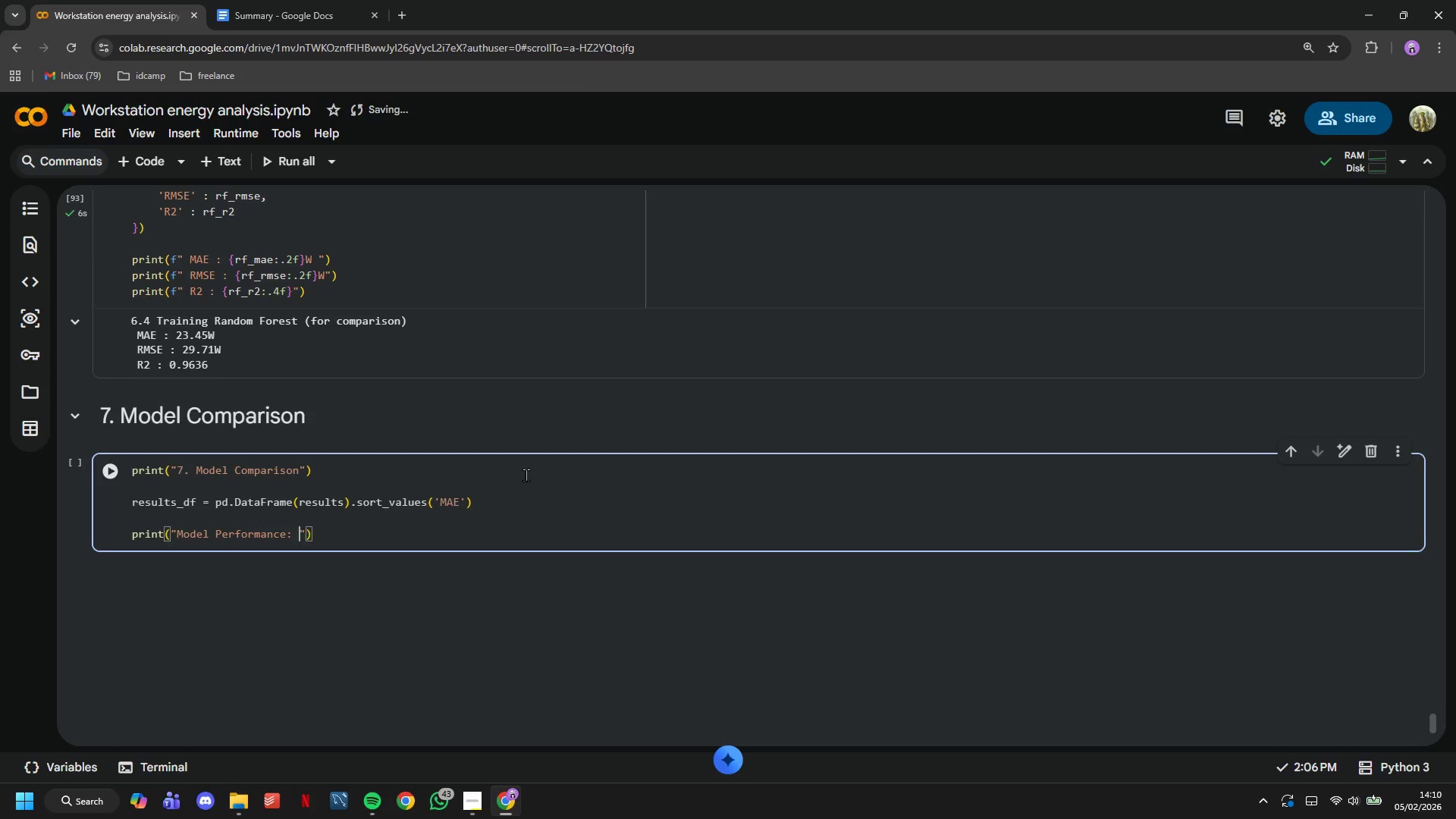 
key(Space)
 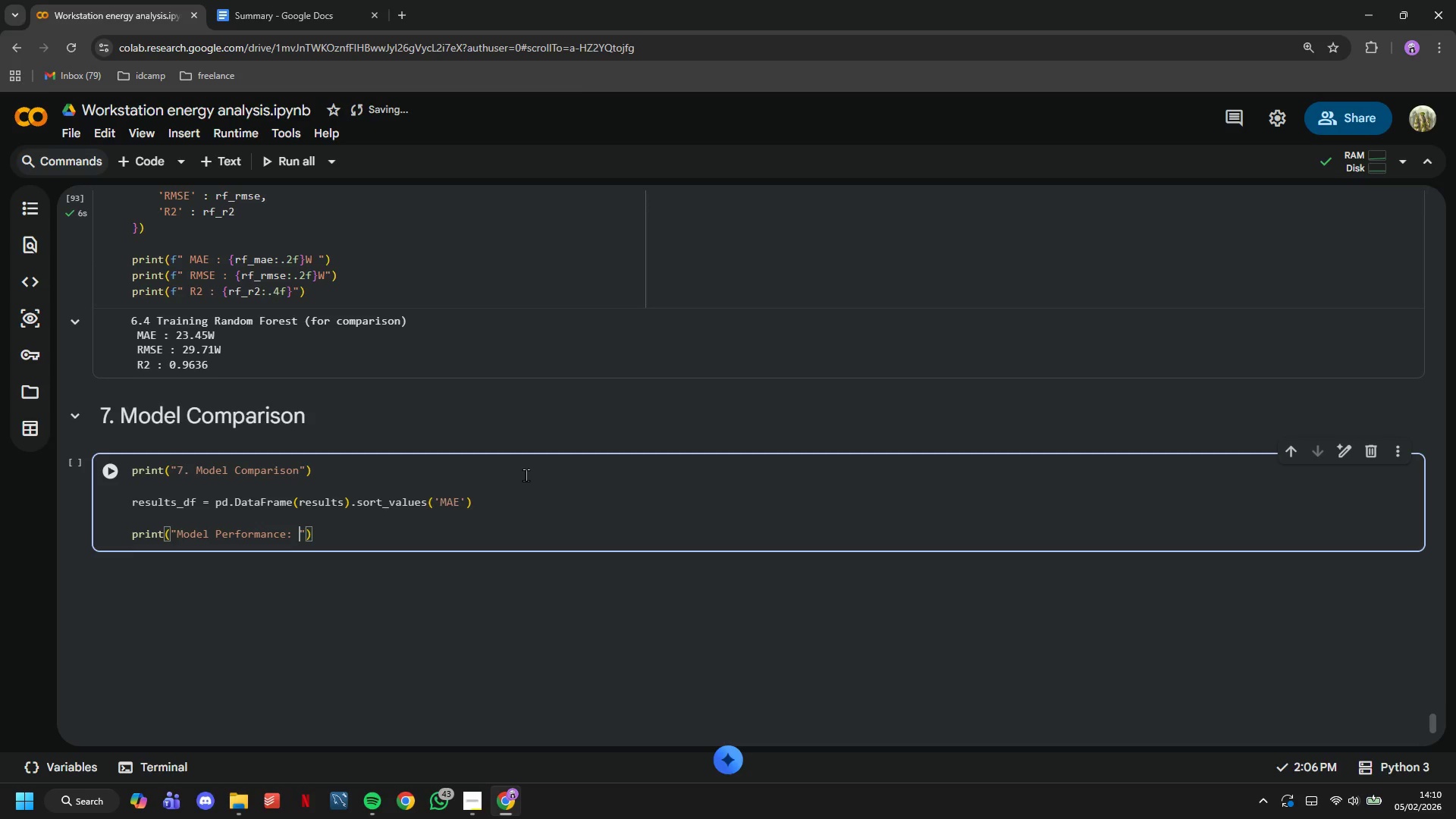 
key(ArrowRight)
 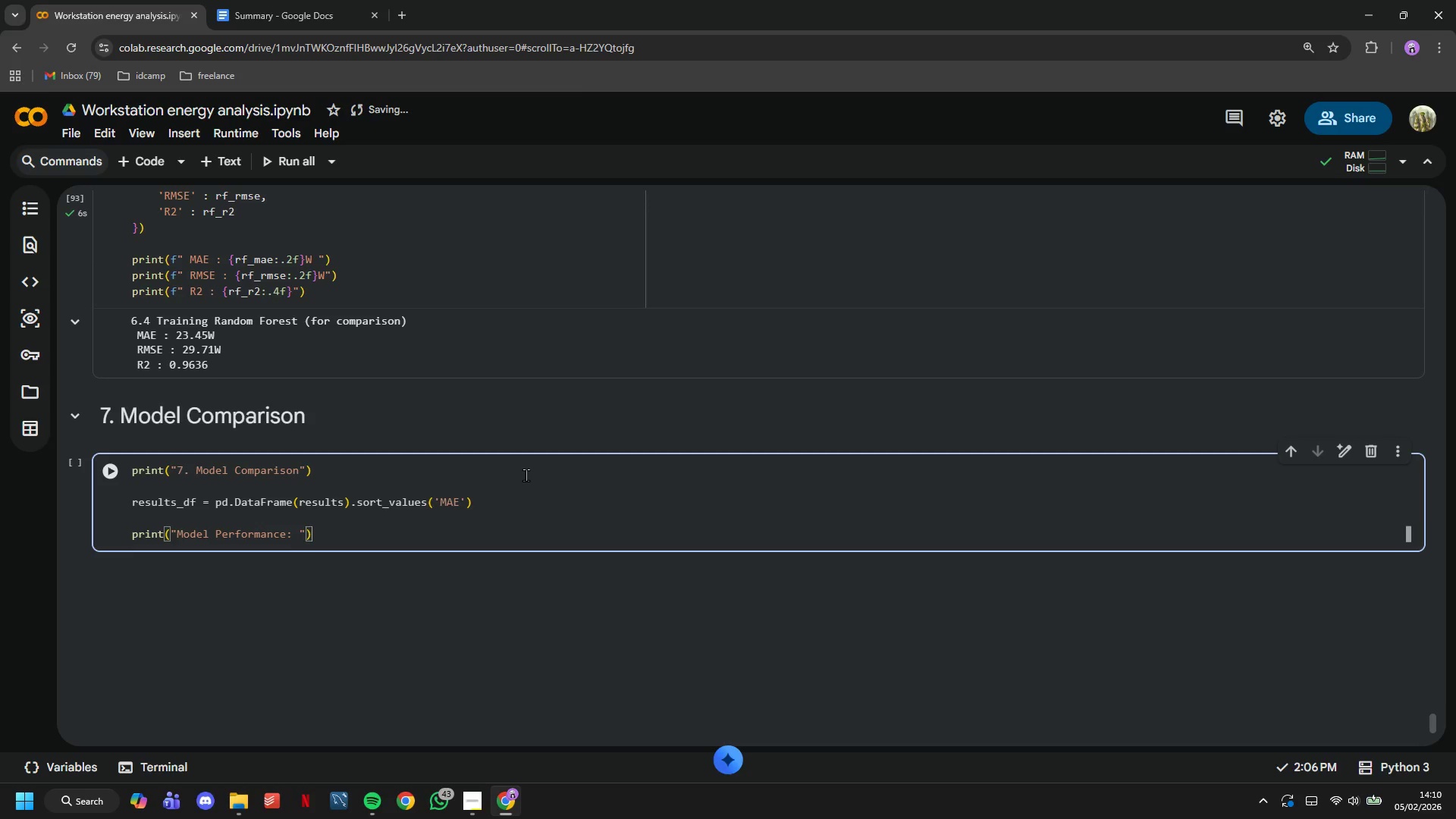 
key(ArrowRight)
 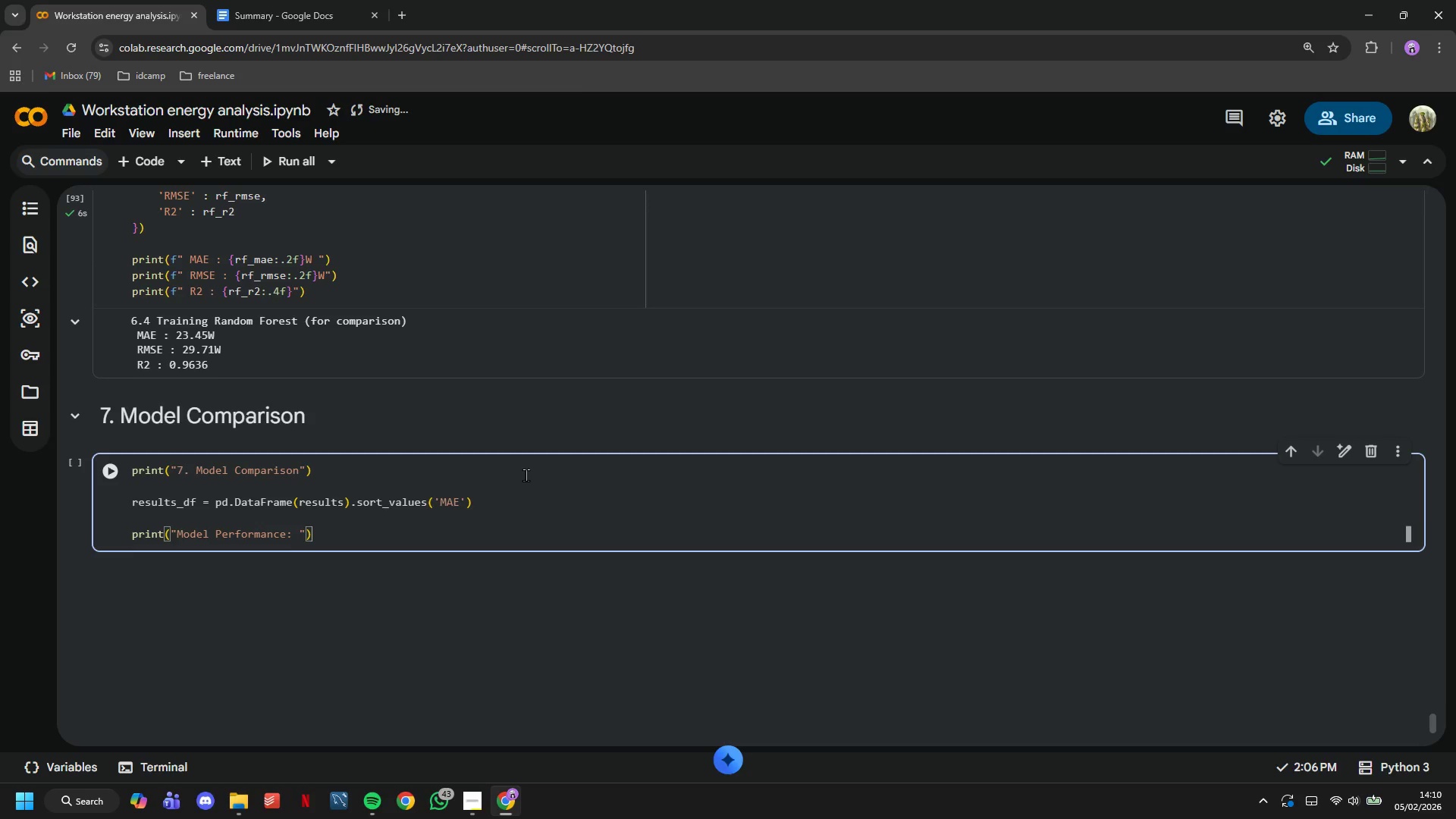 
key(ArrowRight)
 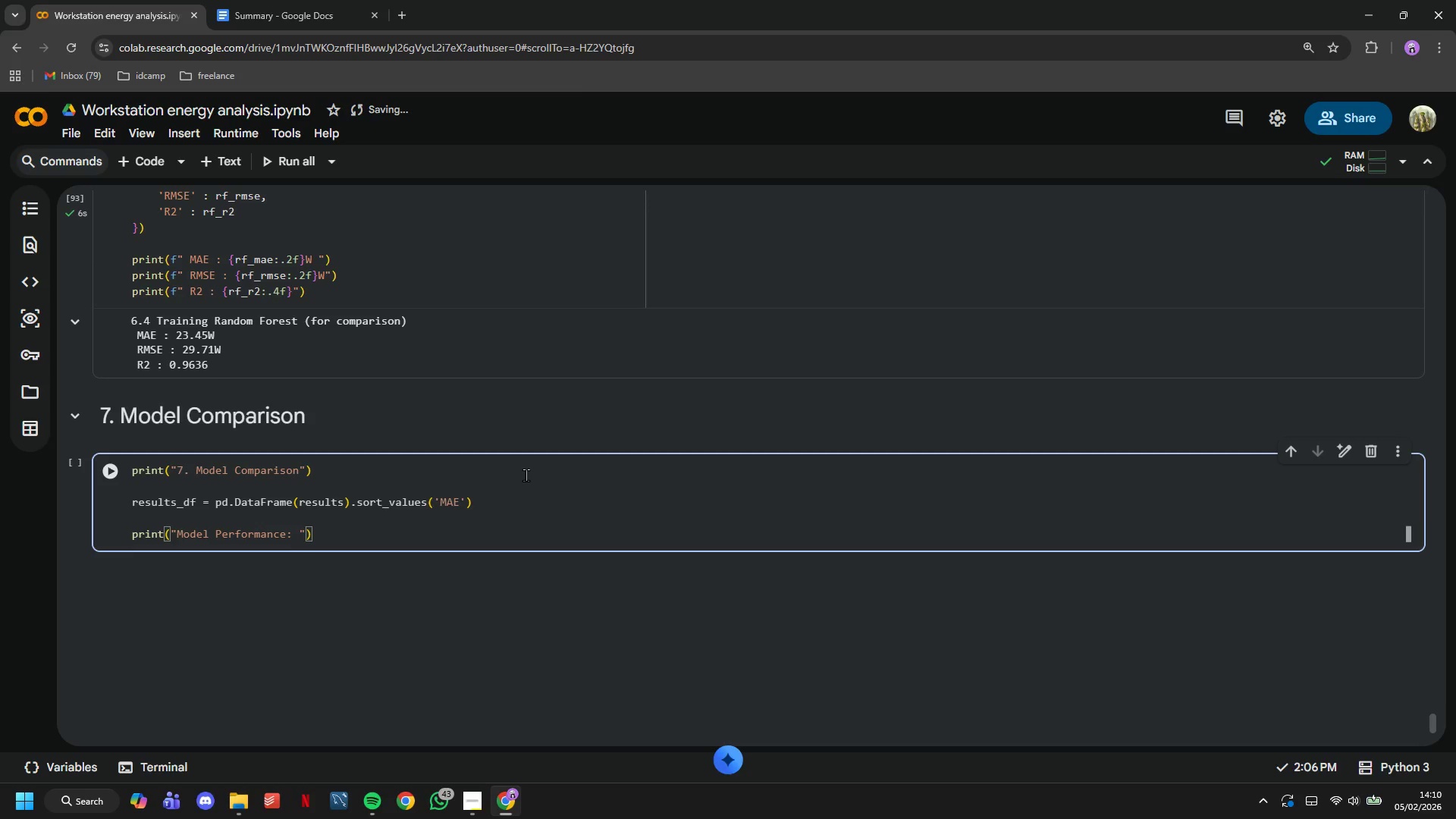 
key(Enter)
 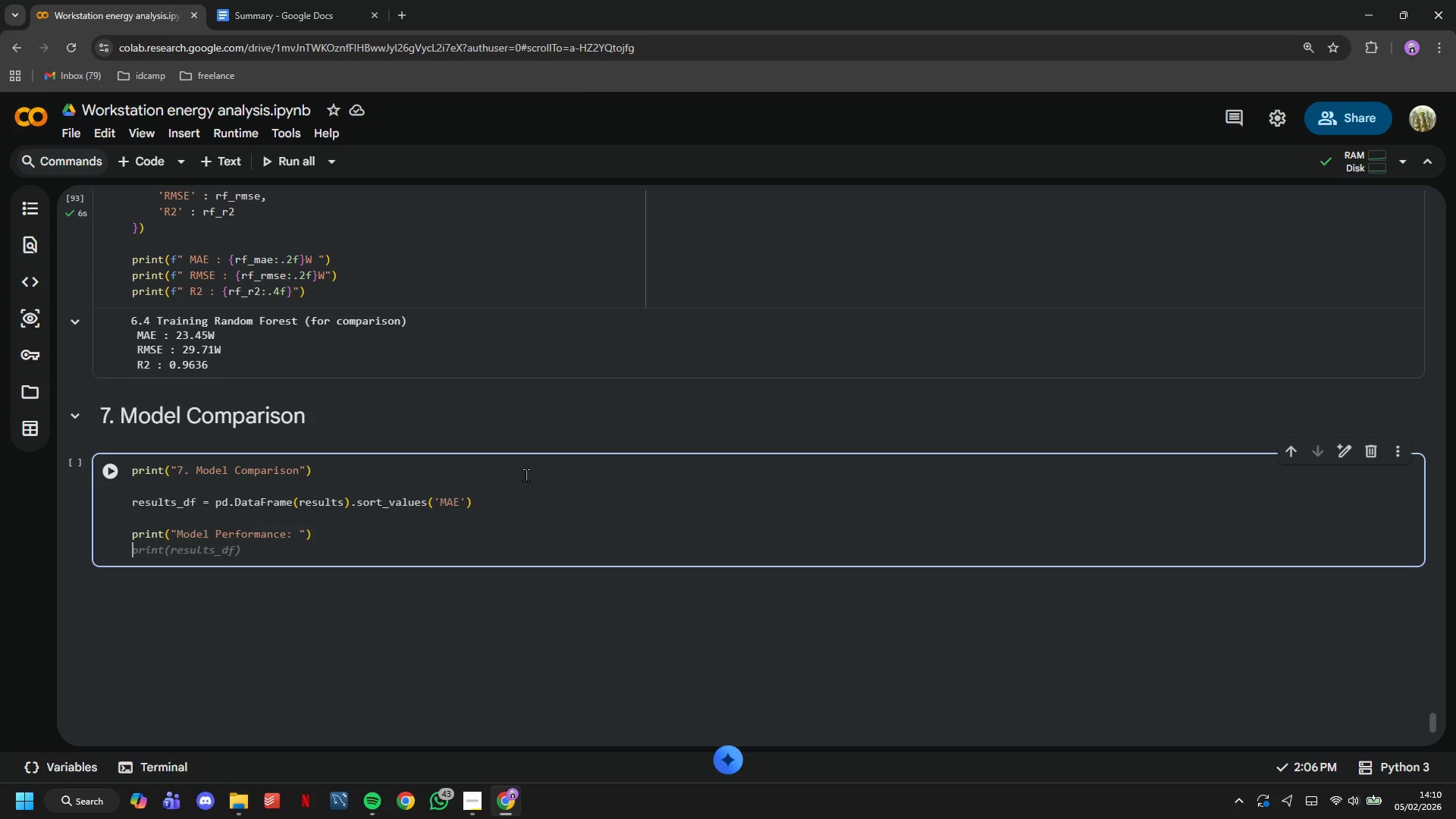 
wait(5.3)
 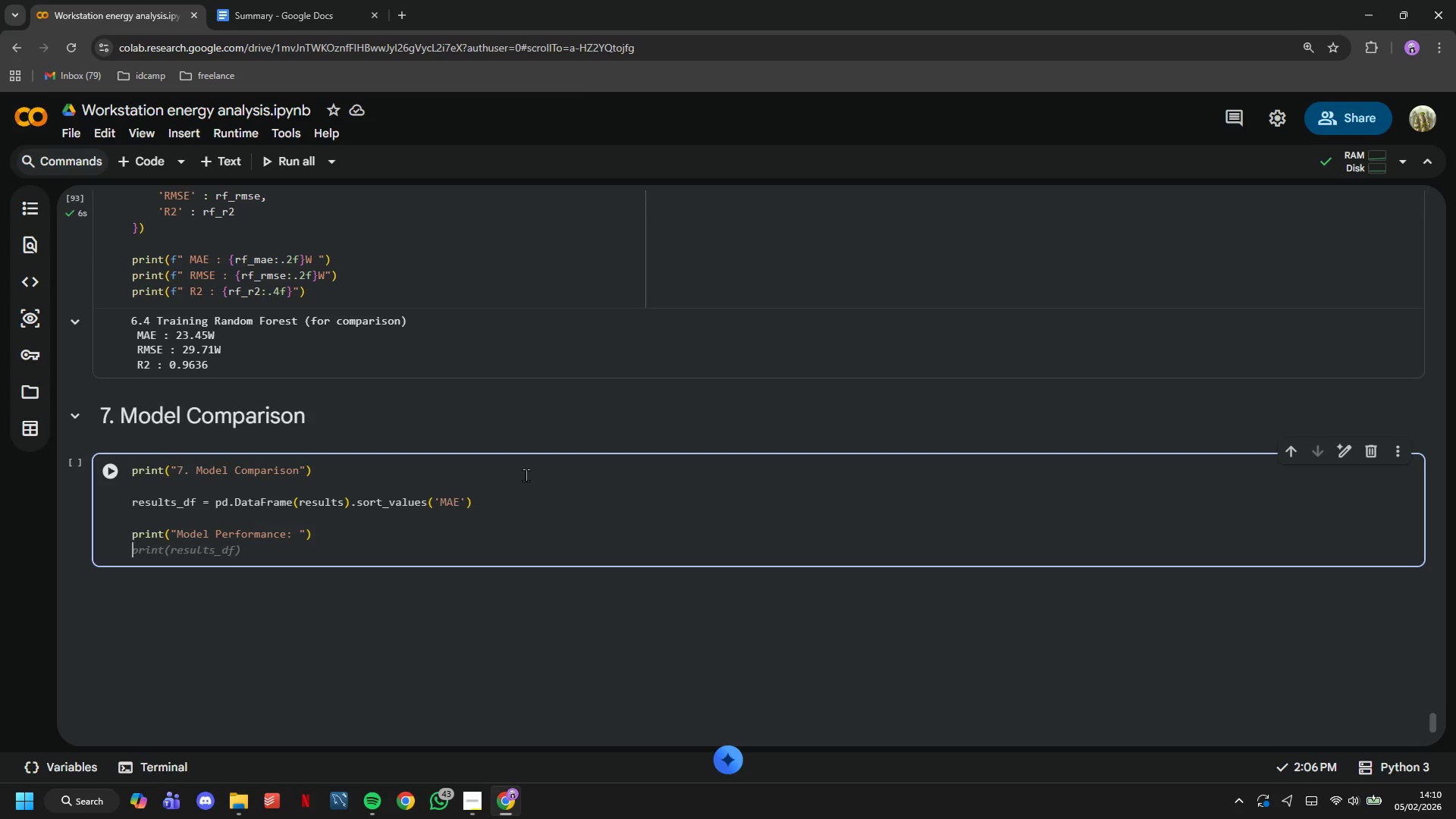 
key(P)
 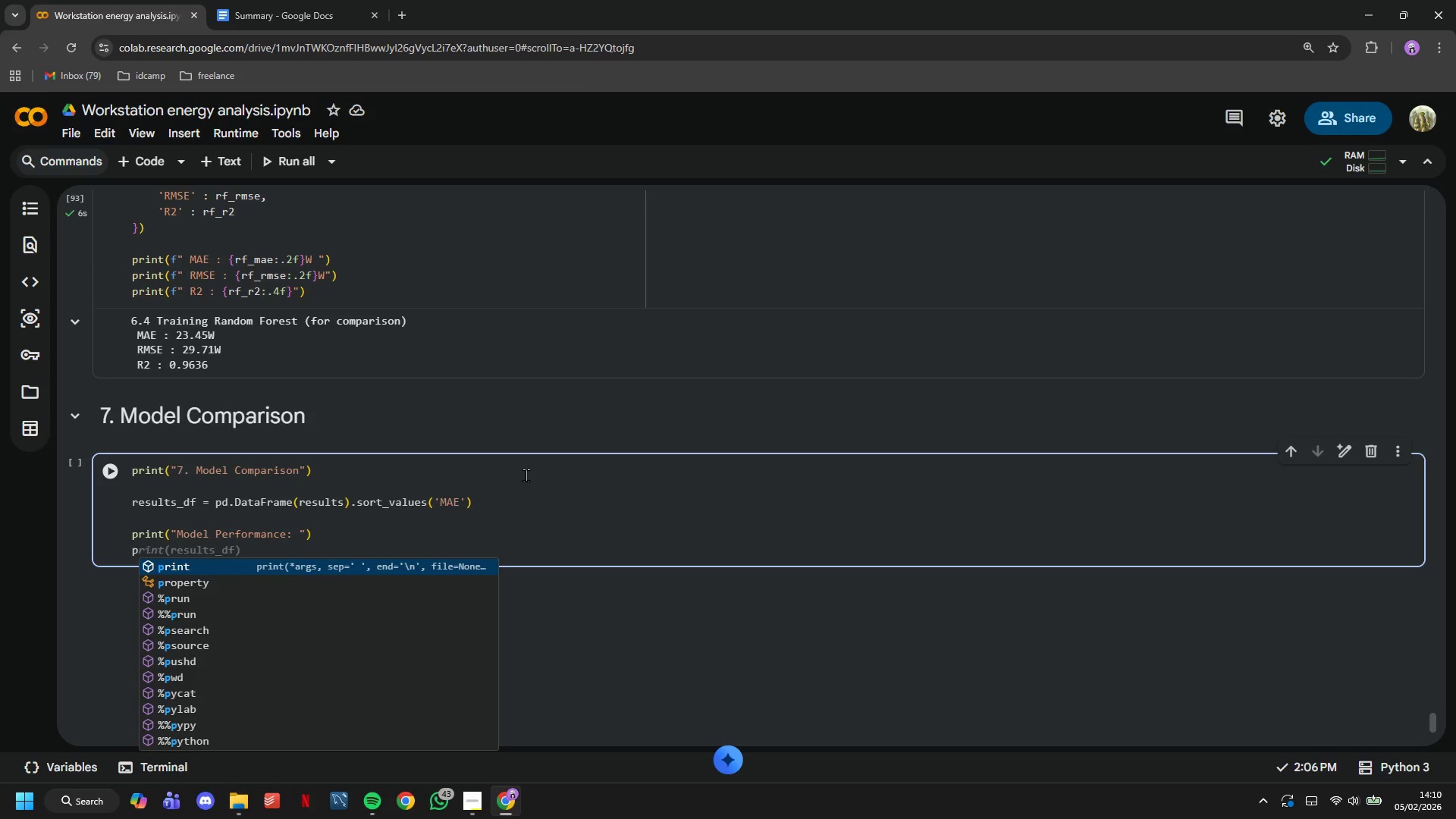 
wait(12.75)
 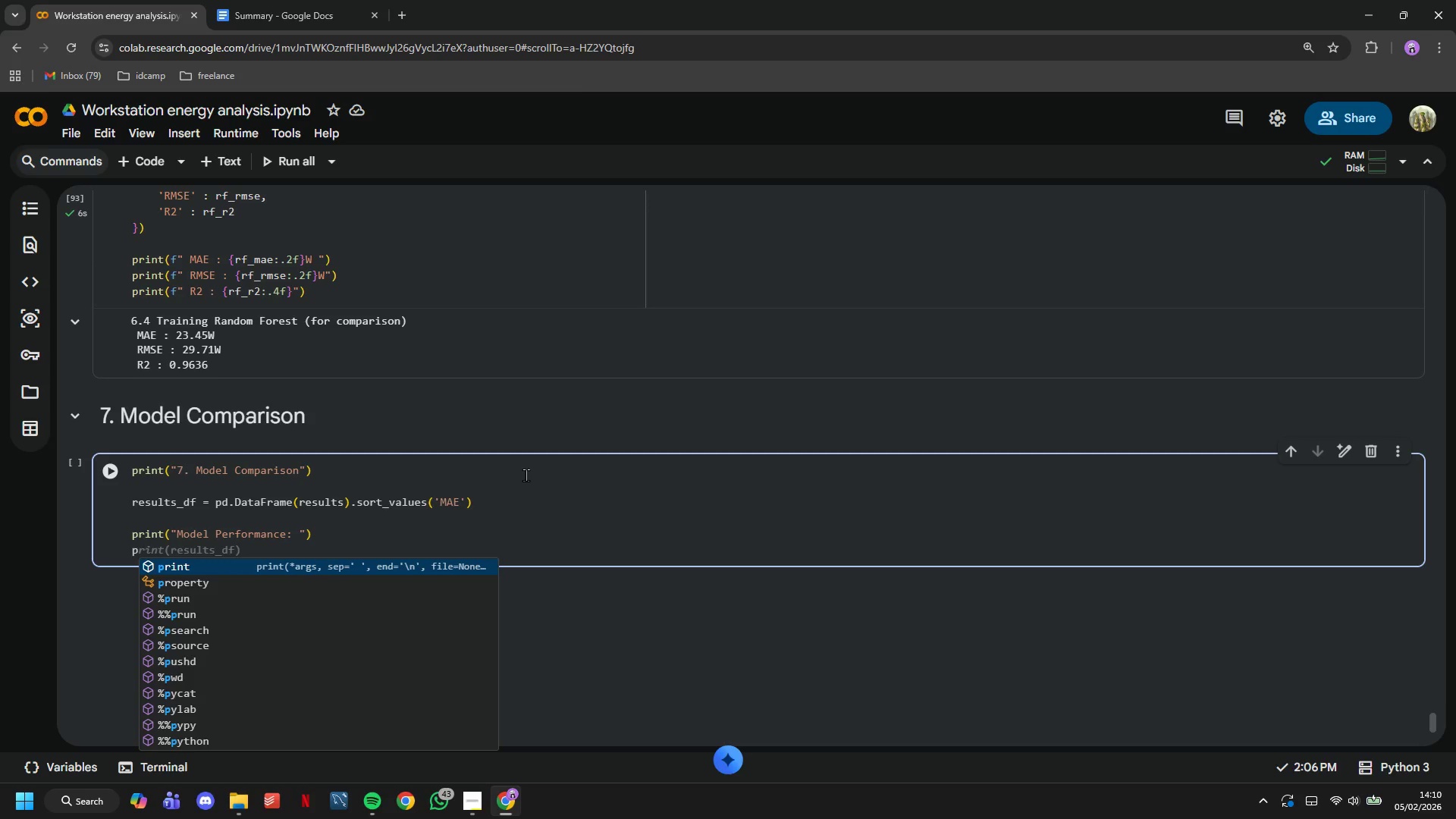 
type(rint(results_df)
 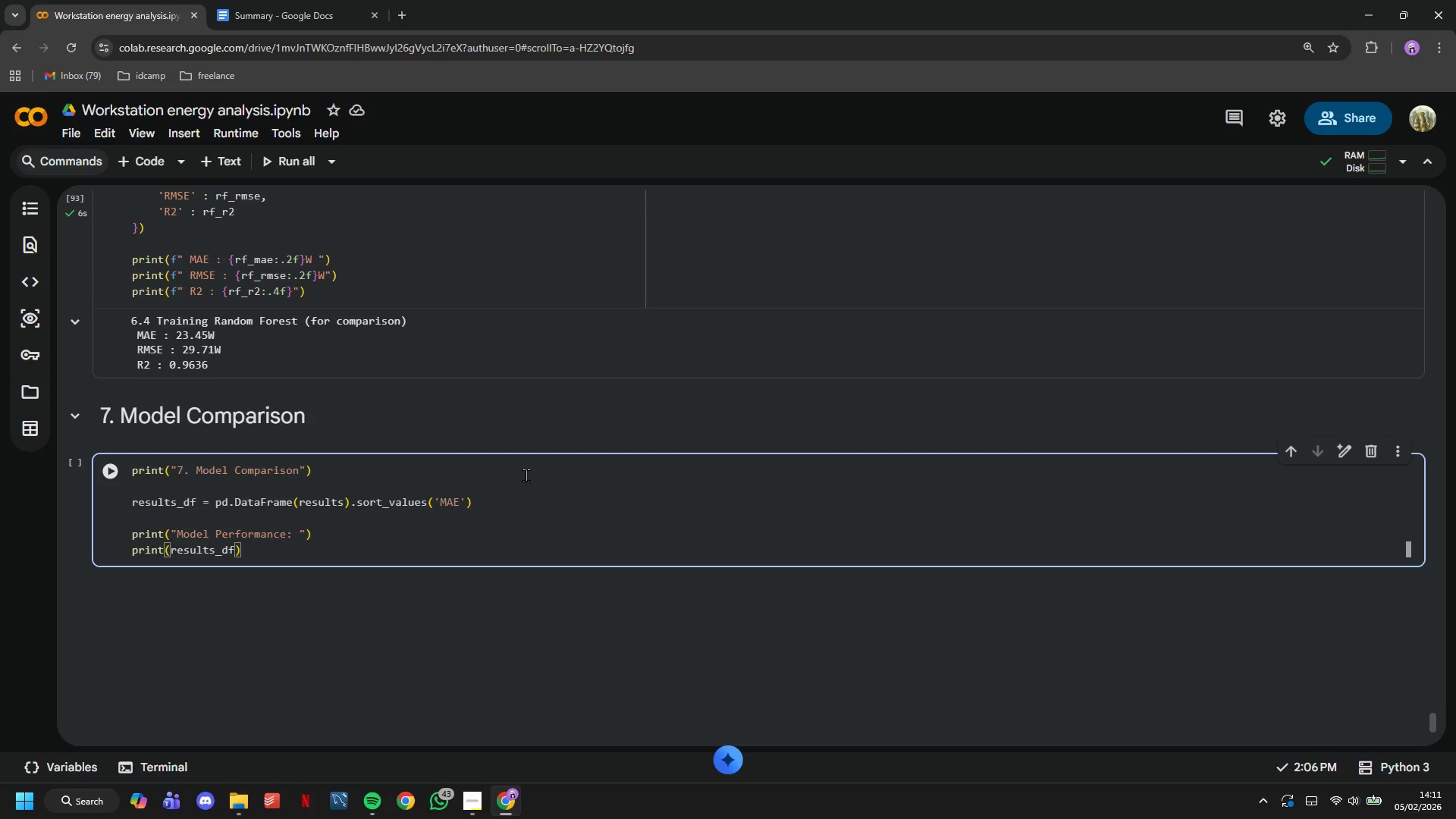 
wait(13.66)
 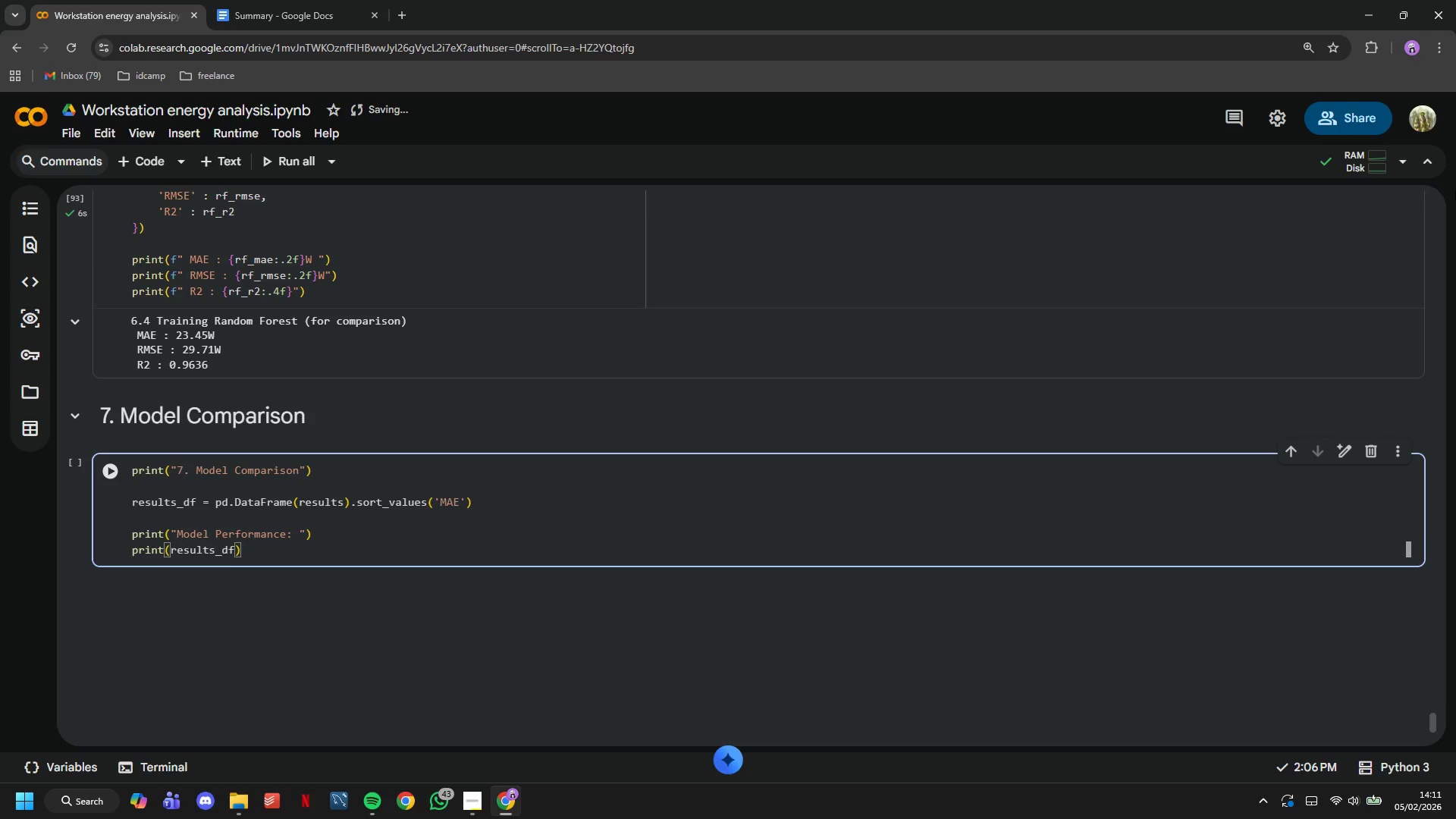 
type(.to_)
 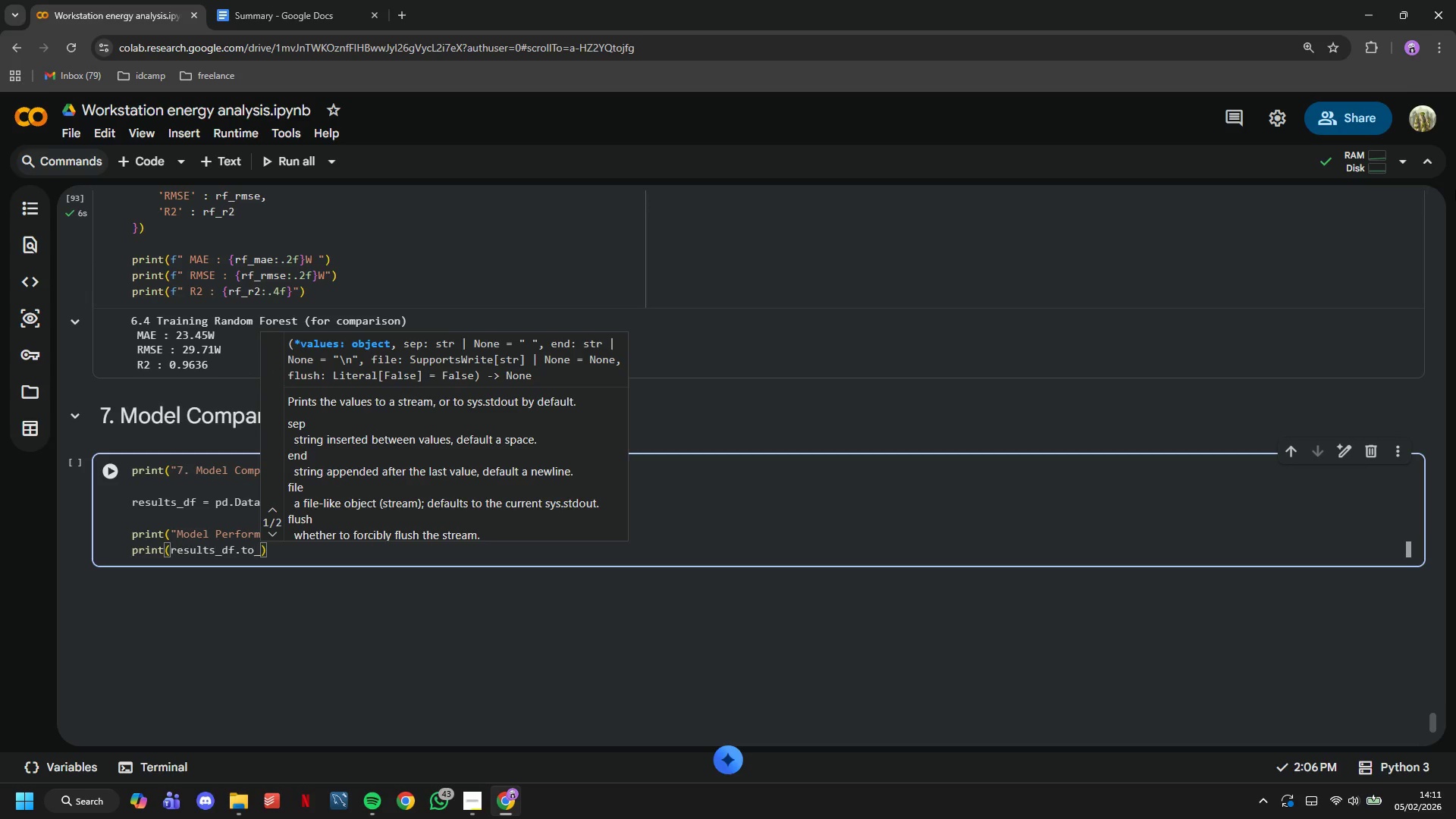 
wait(8.45)
 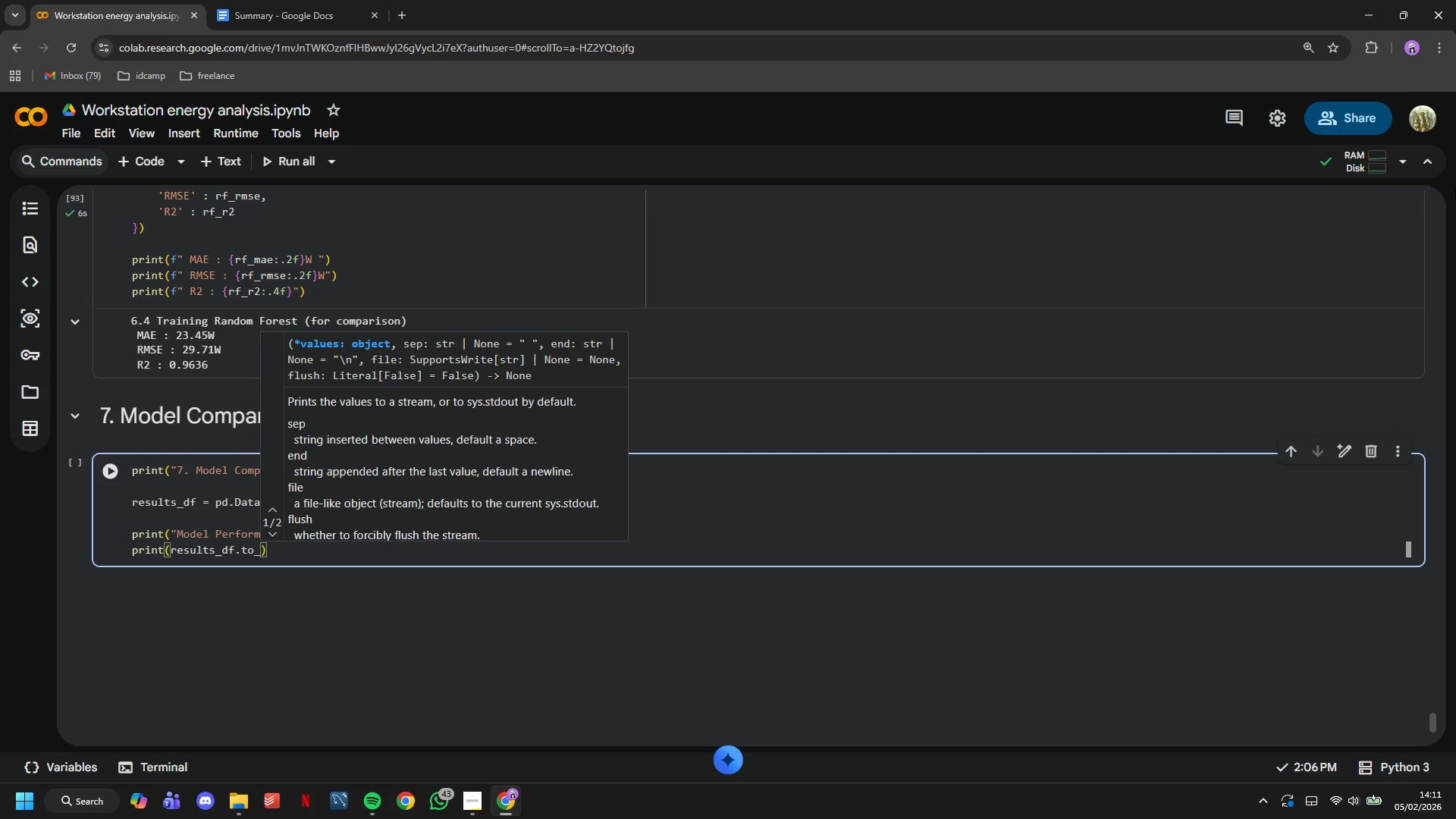 
type(string(index=False)
 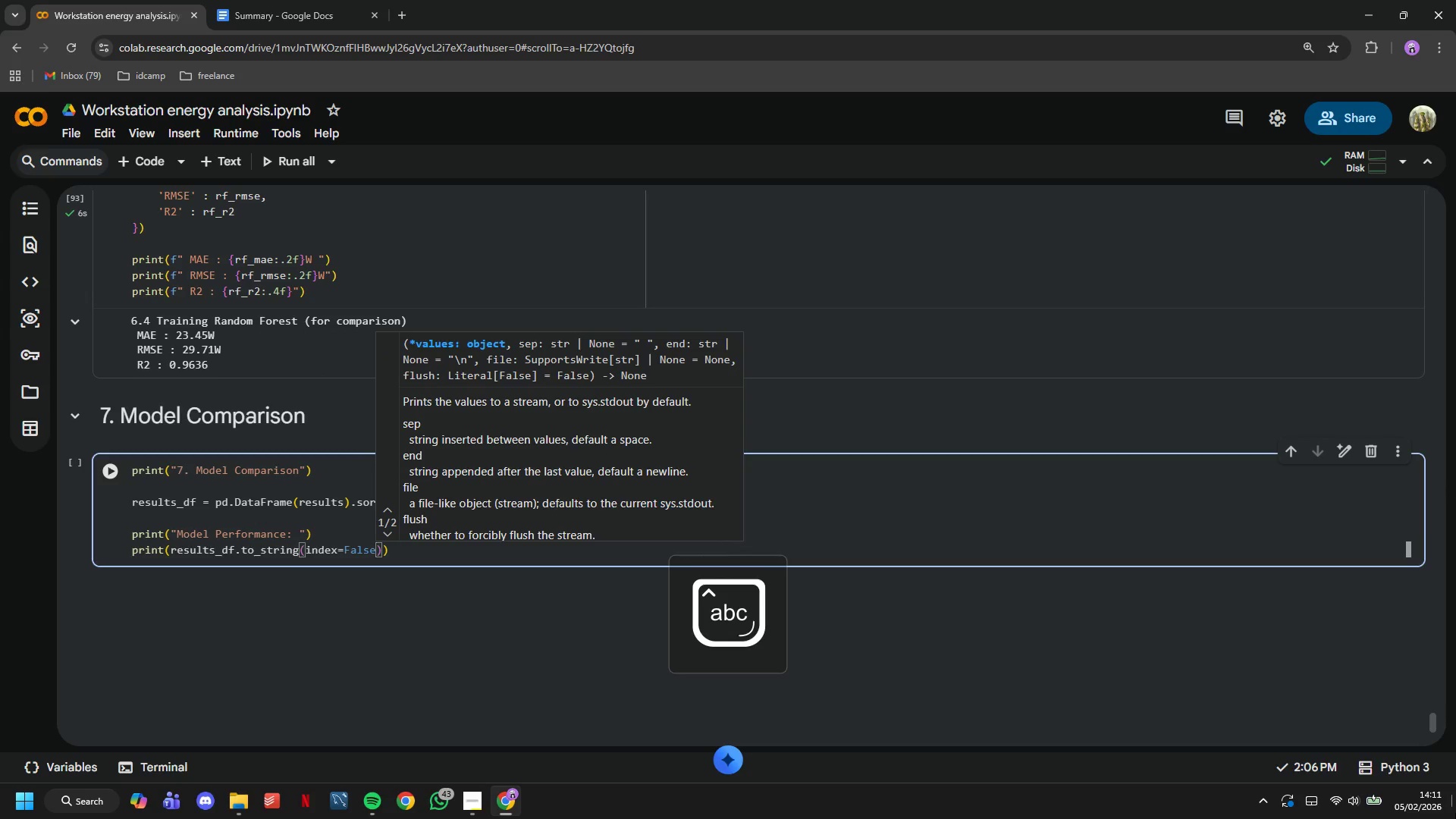 
key(ArrowRight)
 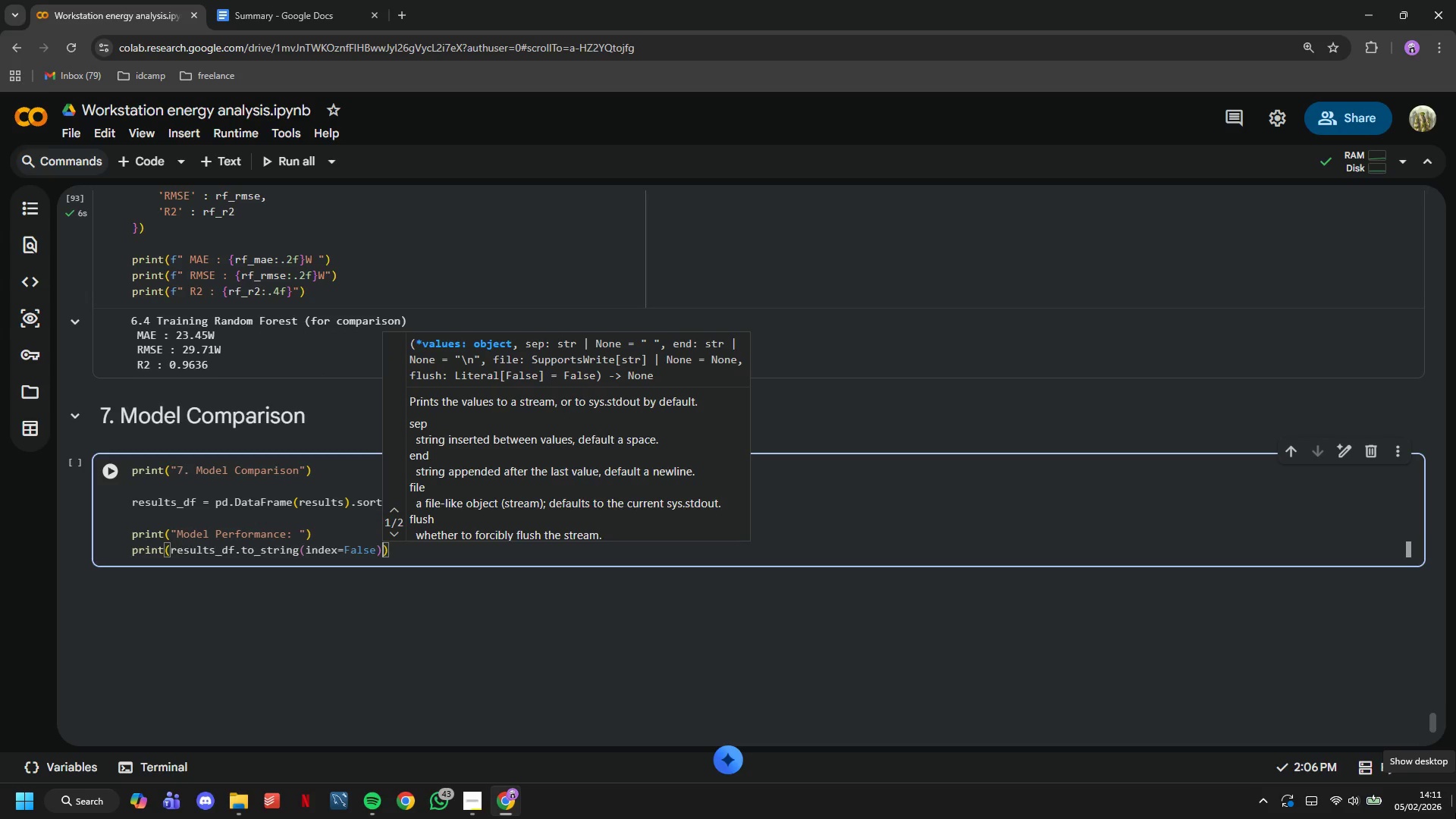 
wait(5.61)
 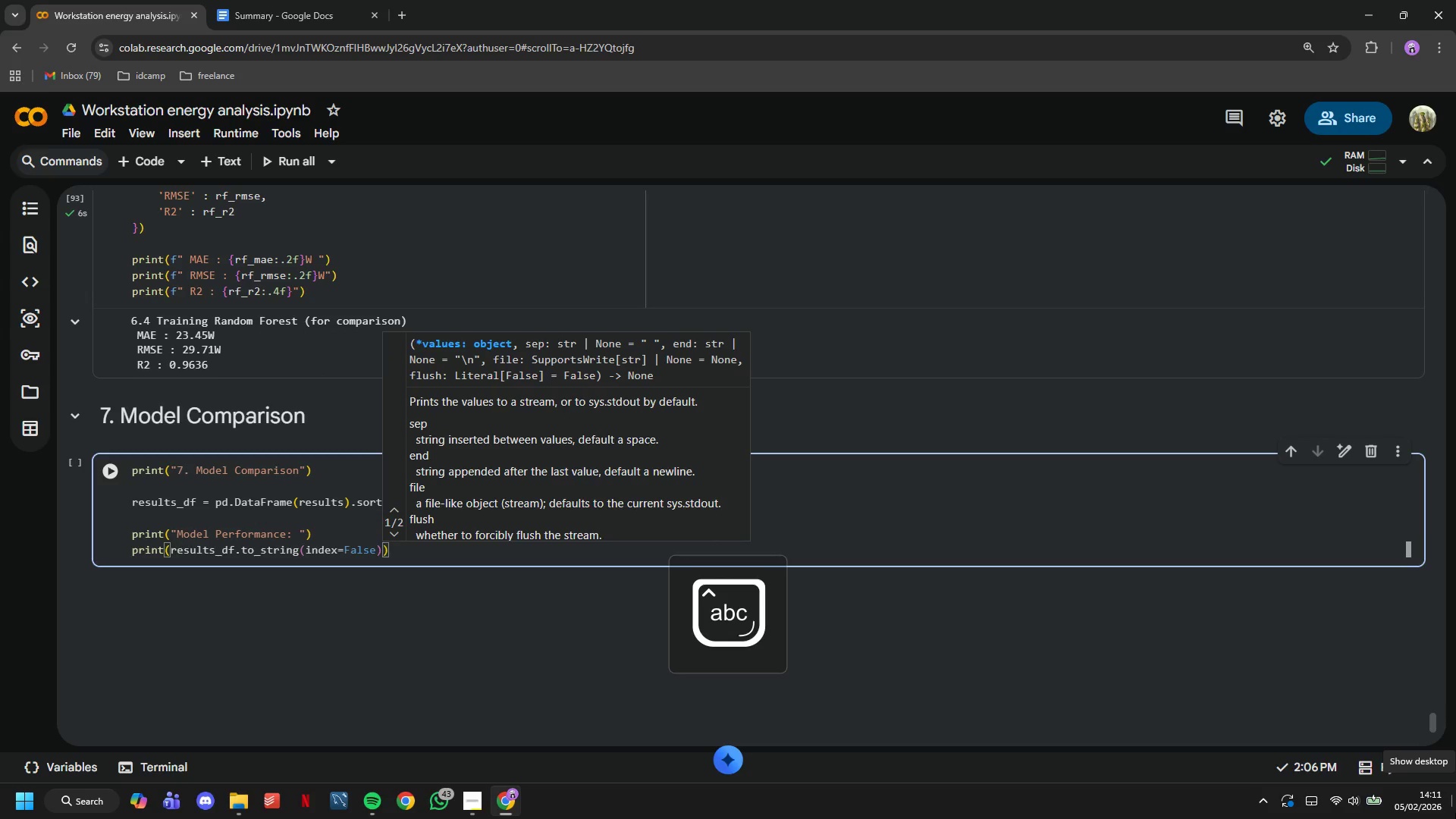 
key(ArrowRight)
 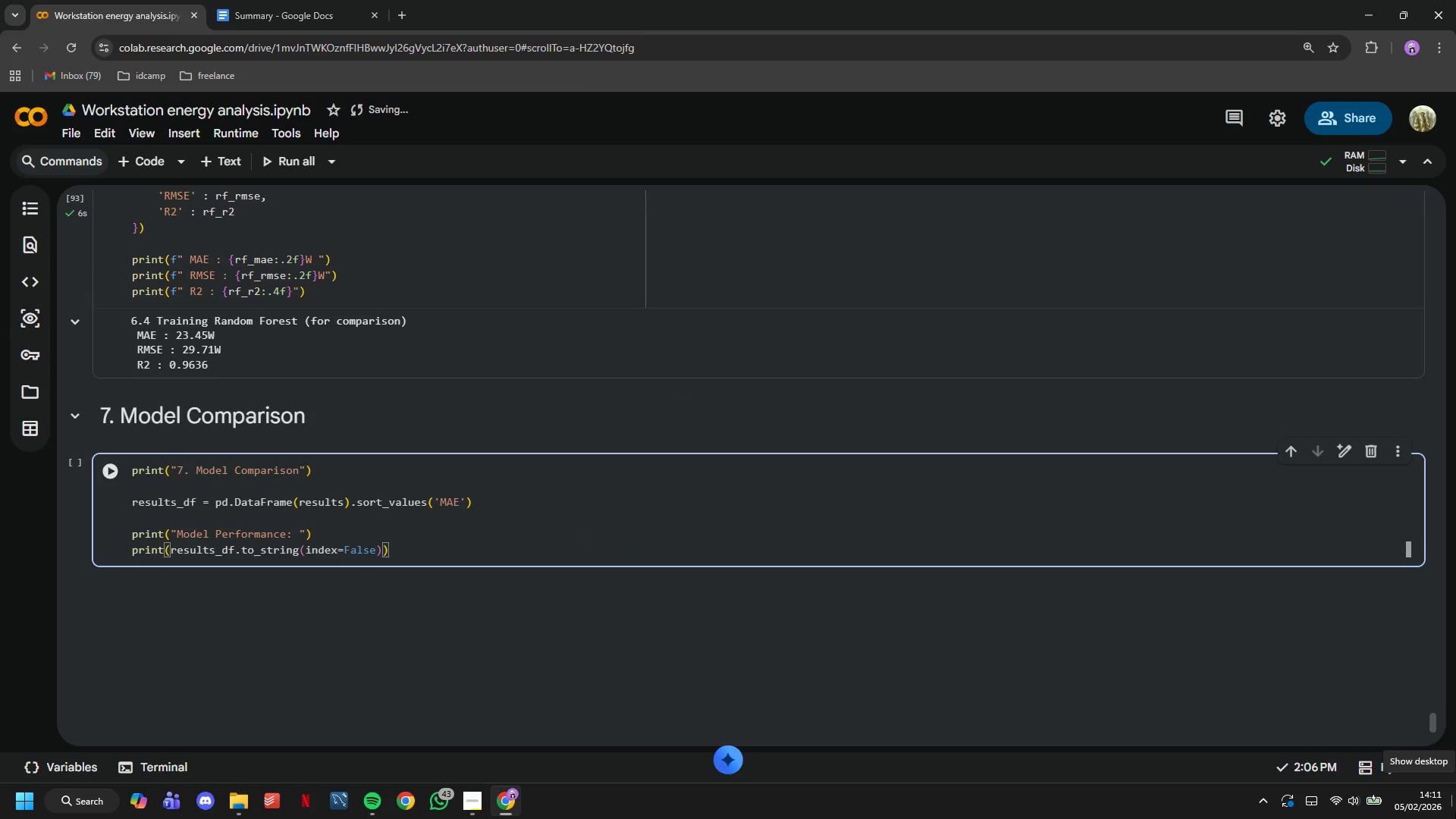 
wait(6.12)
 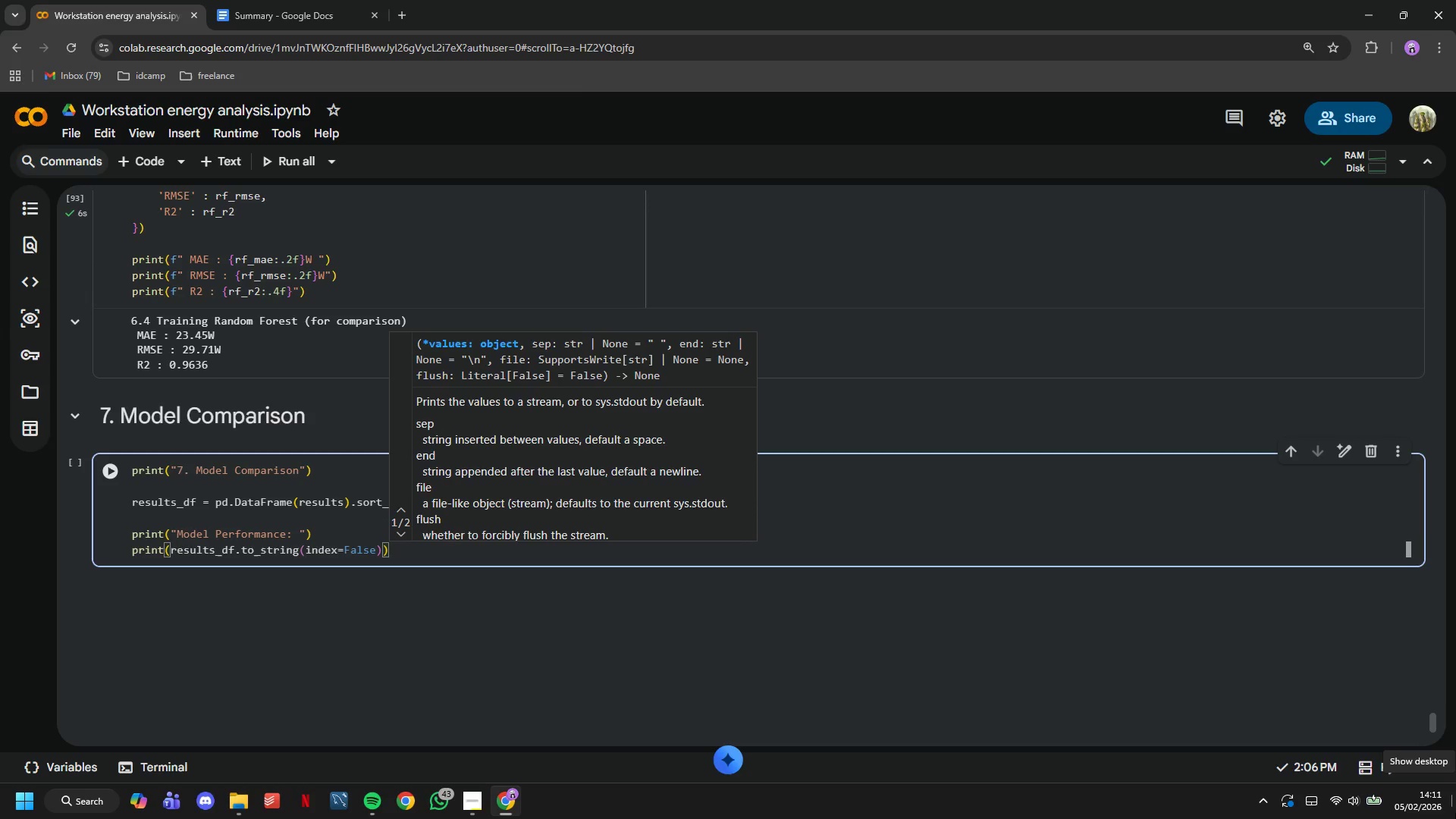 
left_click([118, 471])
 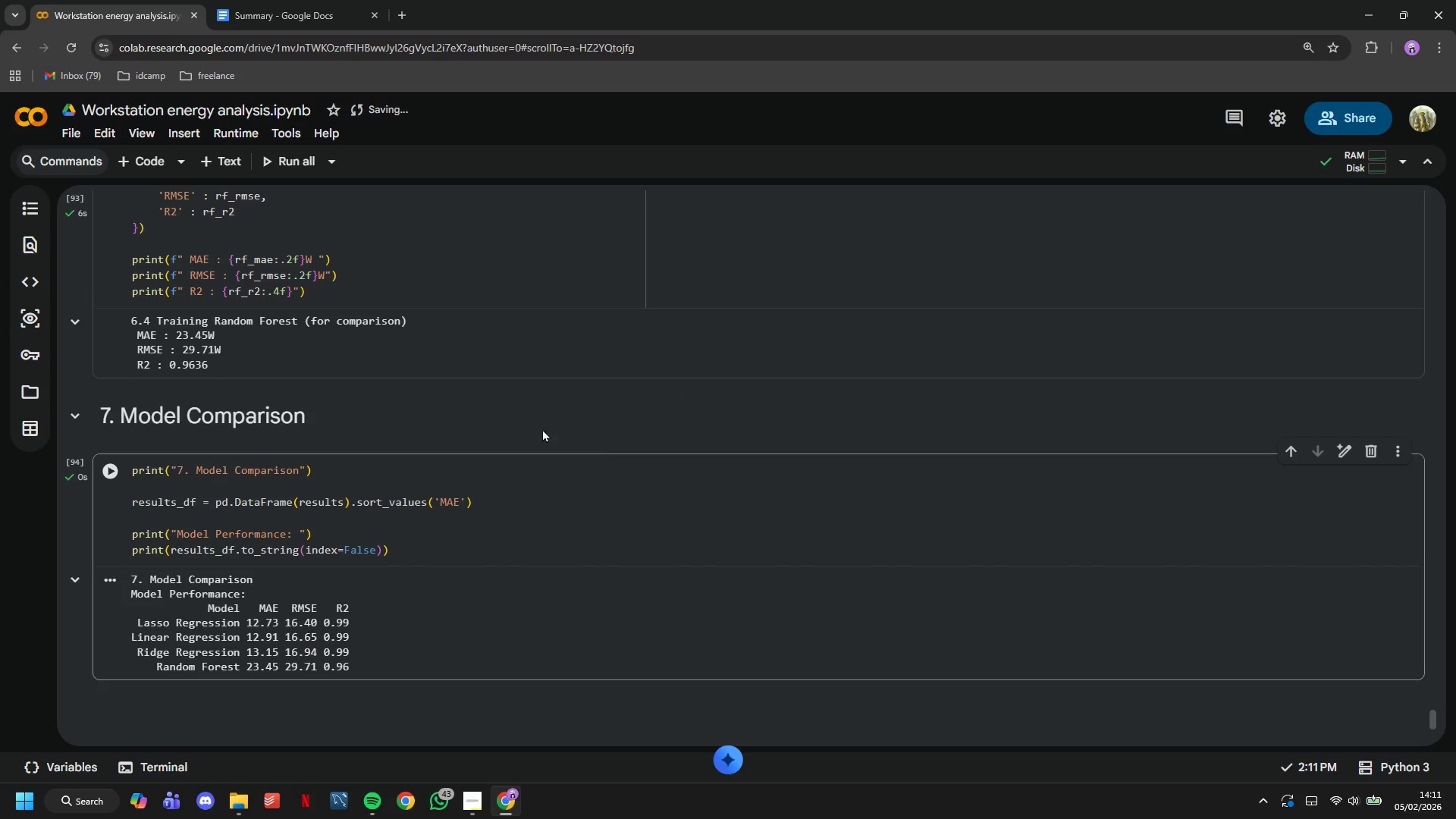 
scroll: coordinate [507, 406], scroll_direction: down, amount: 1.0
 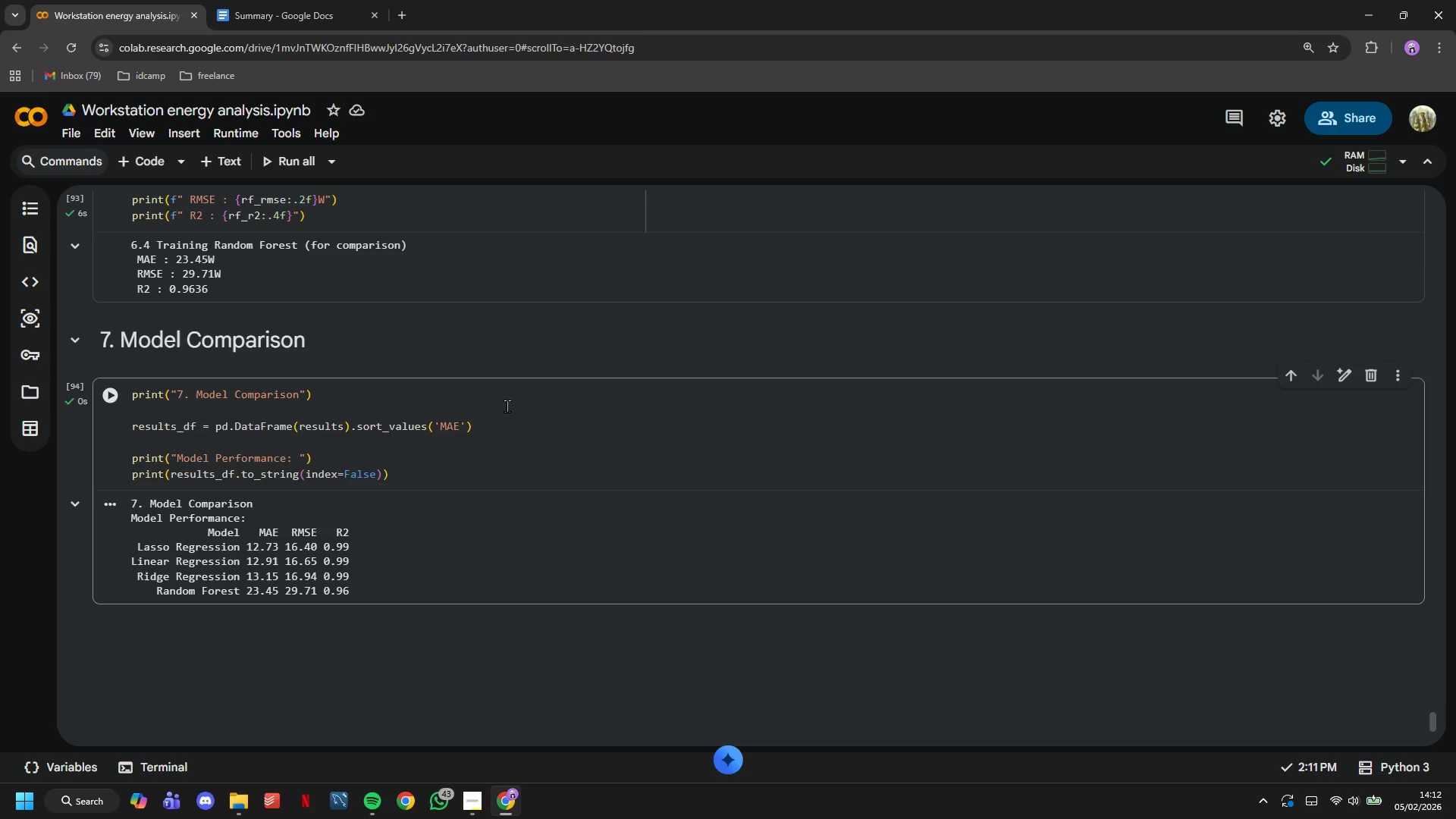 
wait(26.11)
 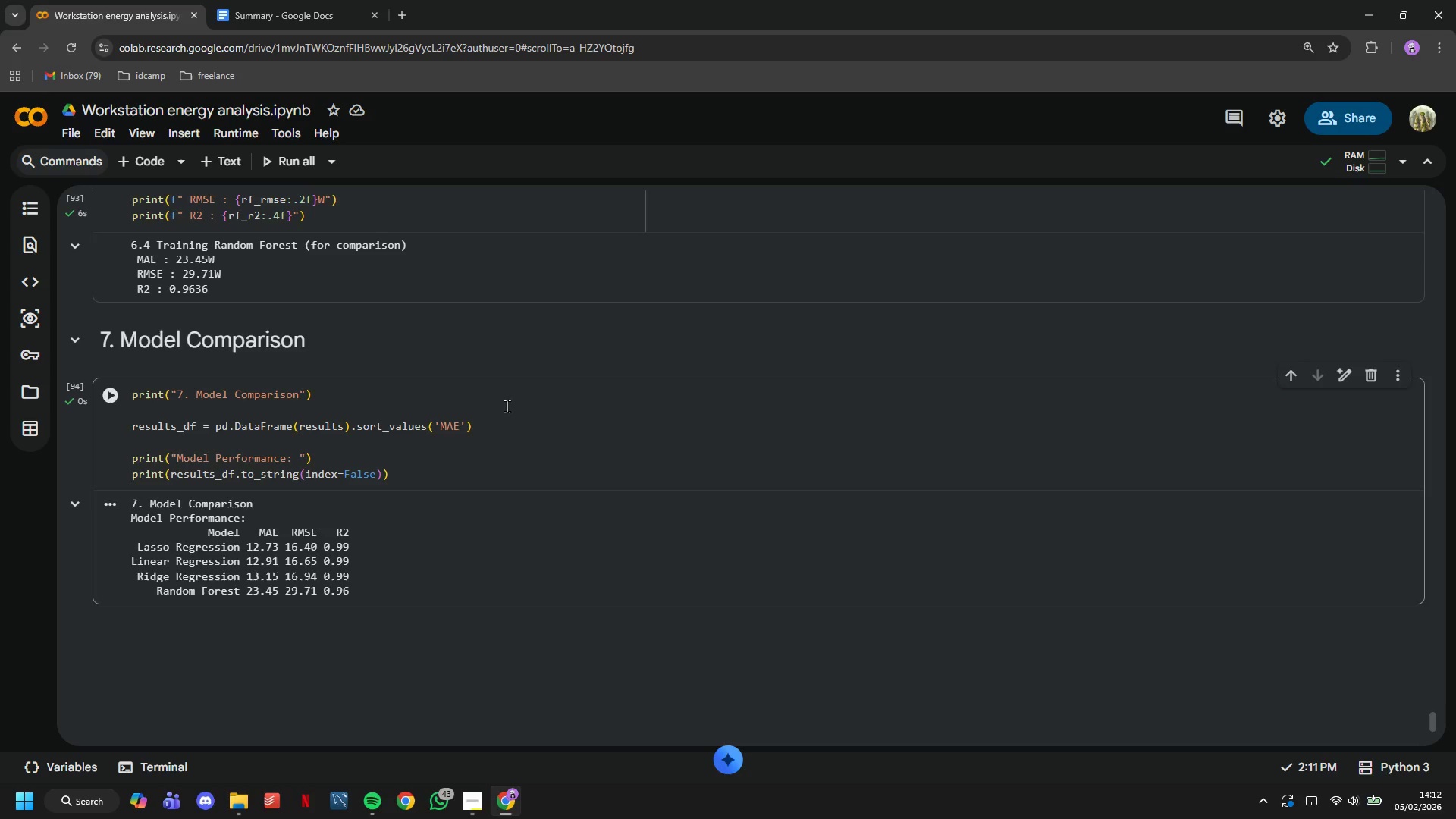 
key(ArrowRight)
 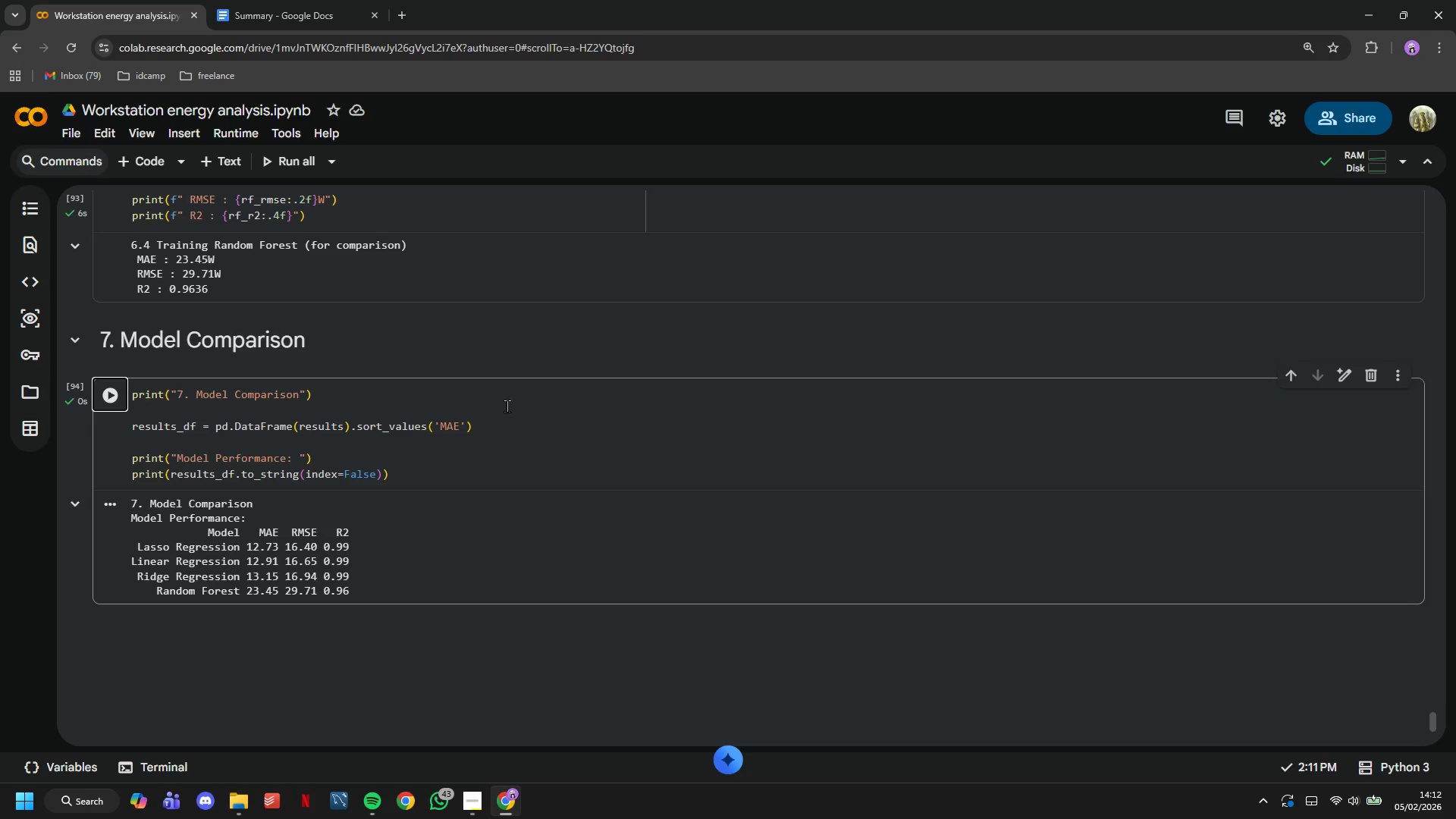 
scroll: coordinate [507, 406], scroll_direction: down, amount: 2.0
 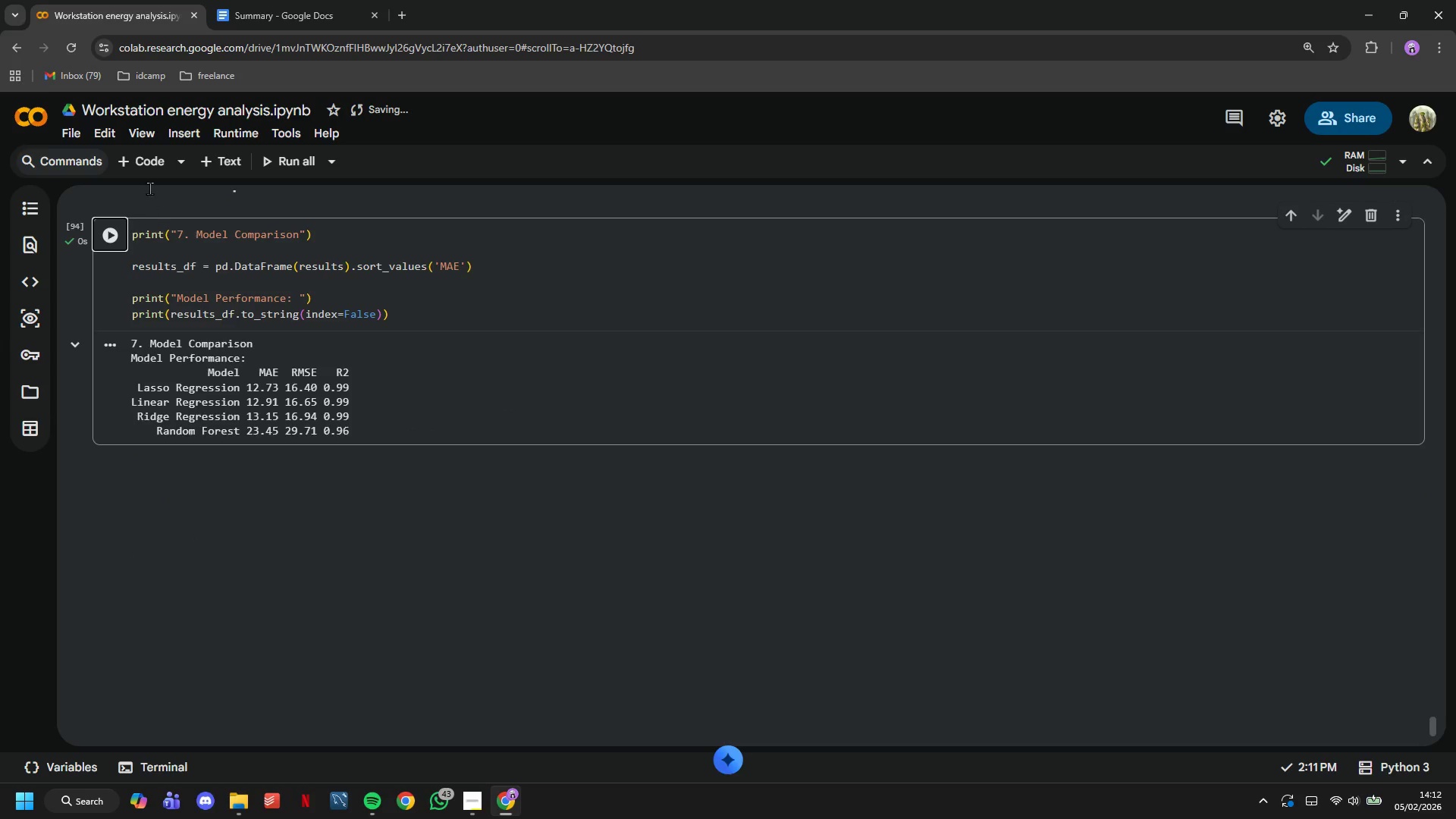 
left_click([147, 171])
 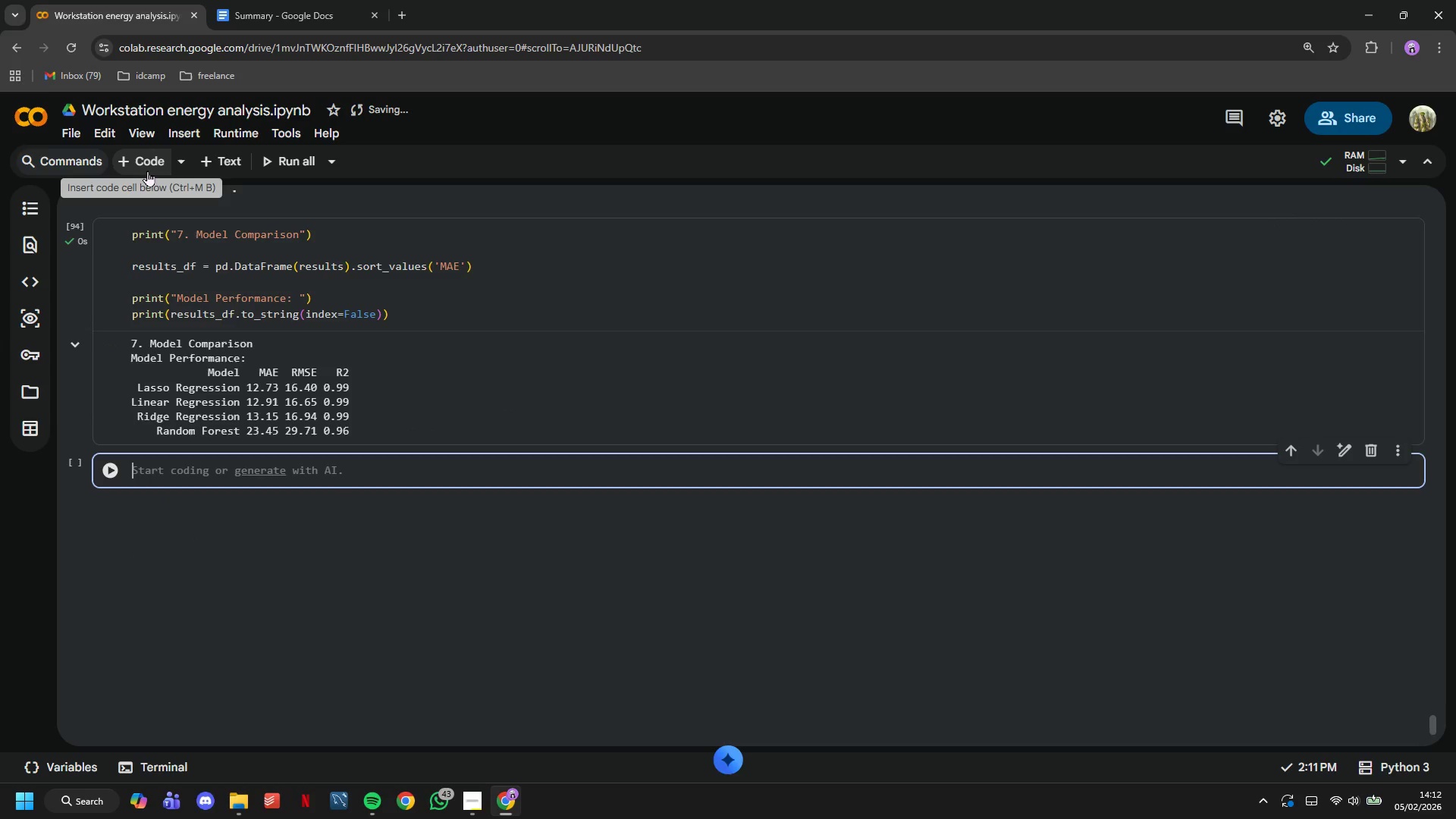 
type(best_)
 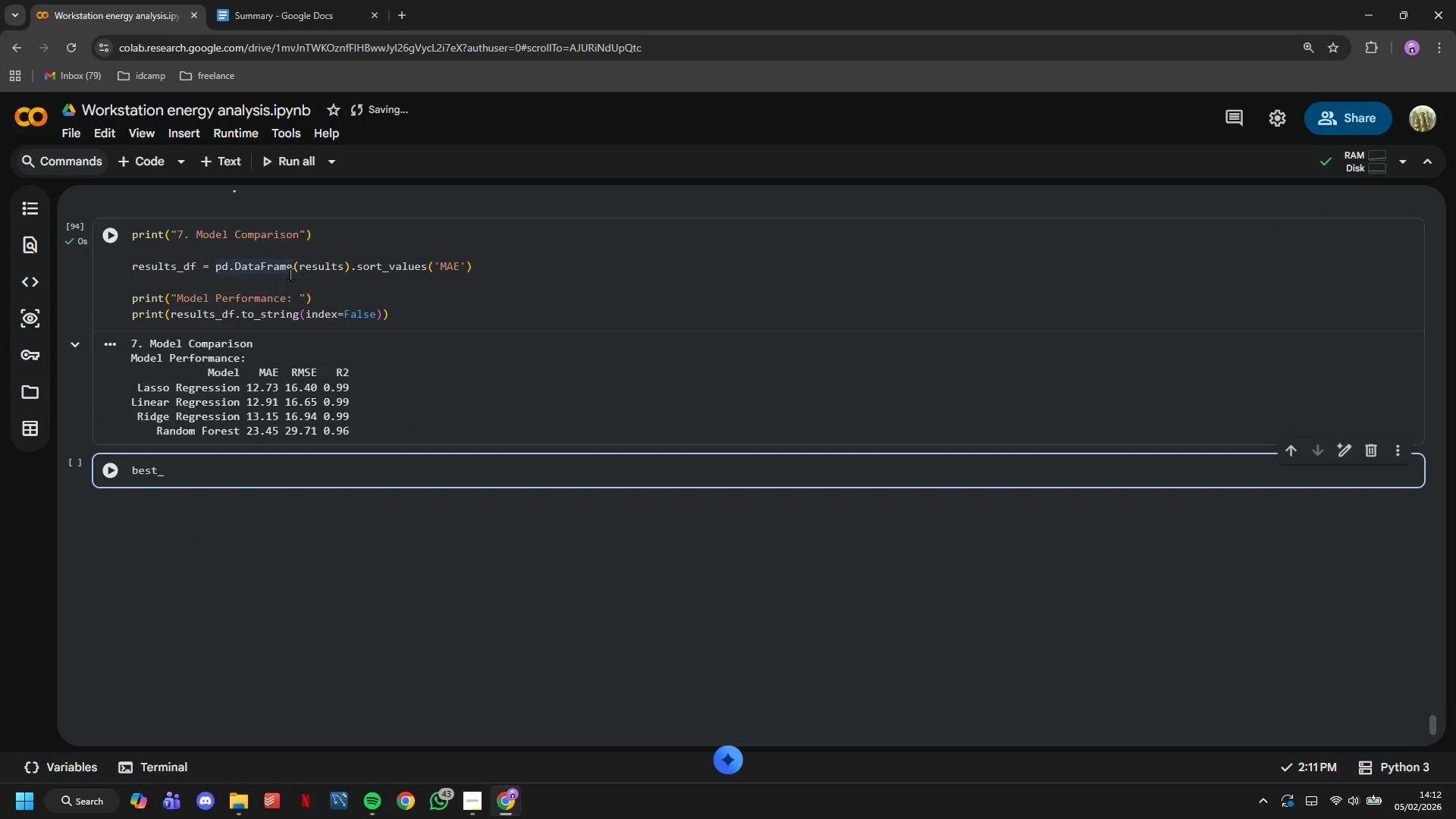 
wait(15.08)
 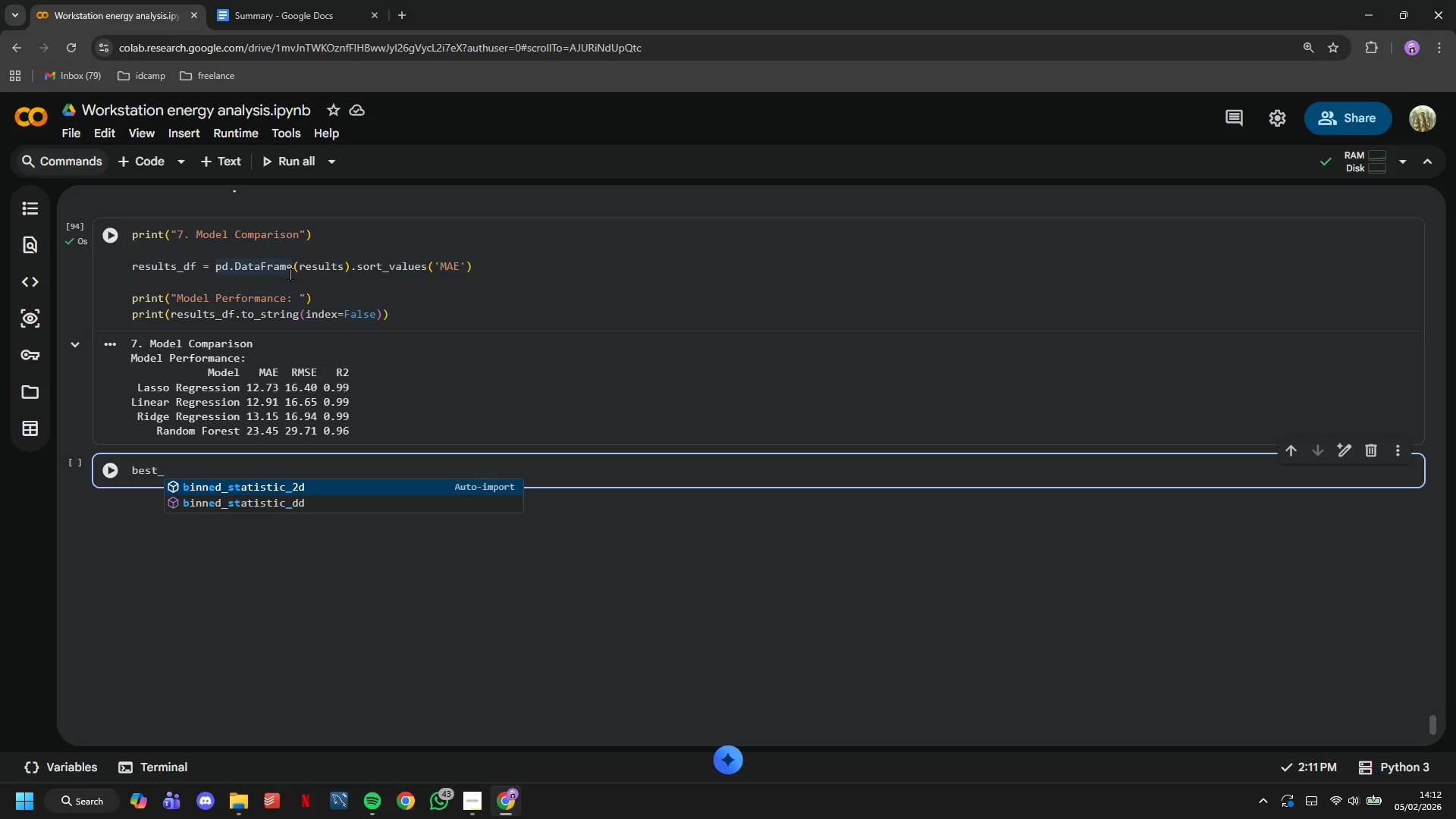 
type(model_a)
key(Backspace)
type(name - )
key(Backspace)
key(Backspace)
type(= results_df.iloc[0)
 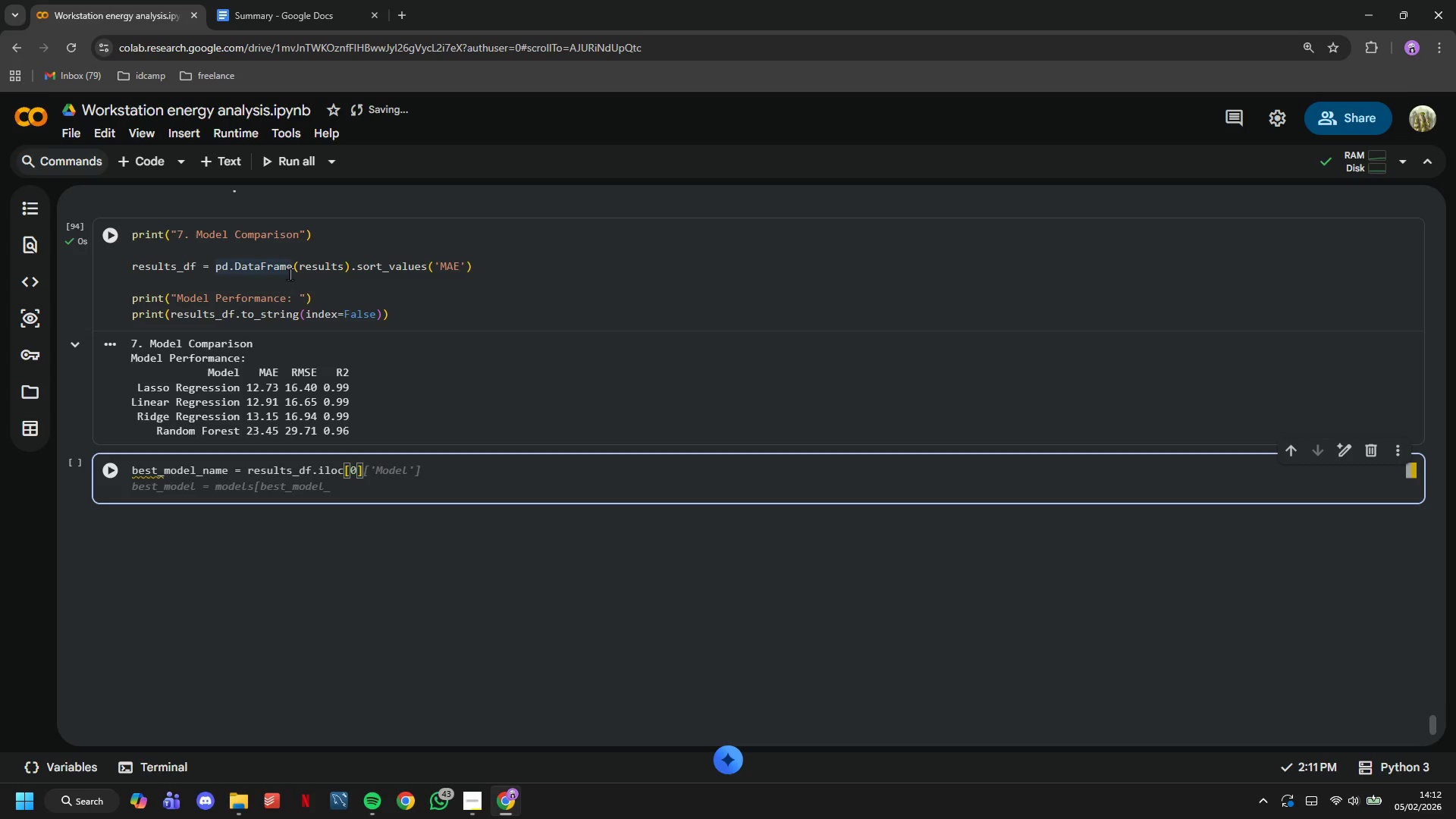 
key(ArrowRight)
 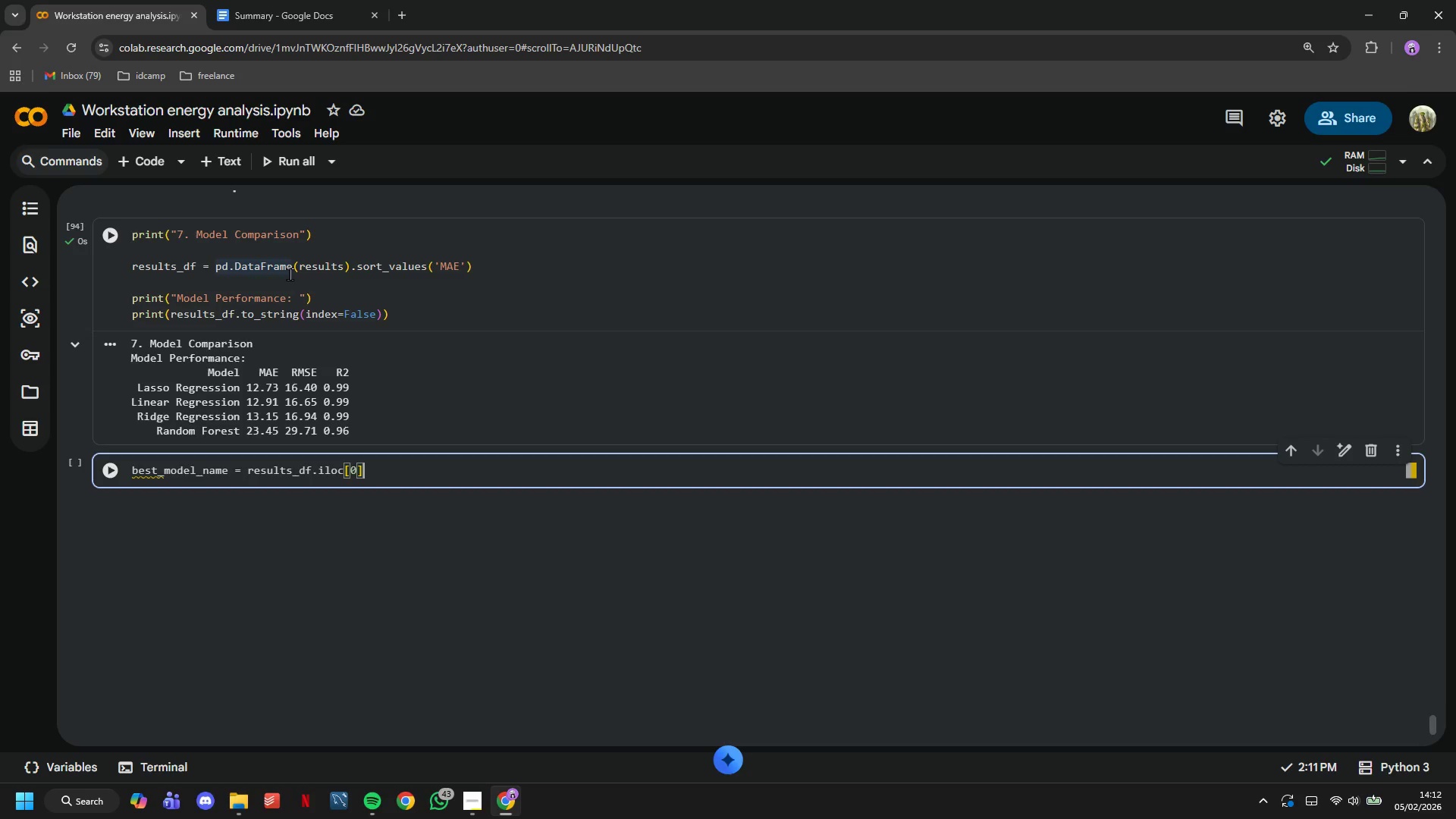 
type(['Model)
 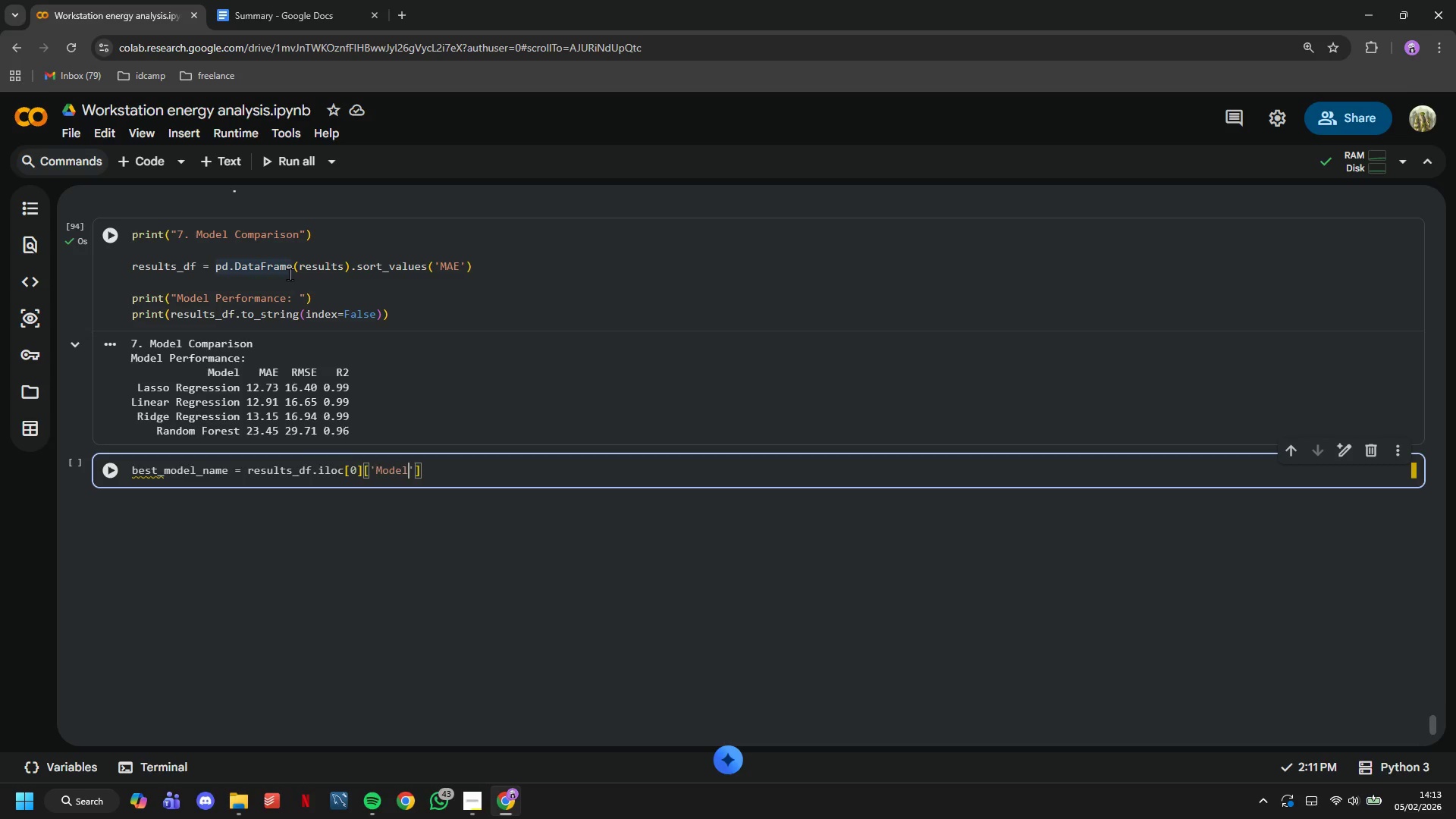 
wait(23.09)
 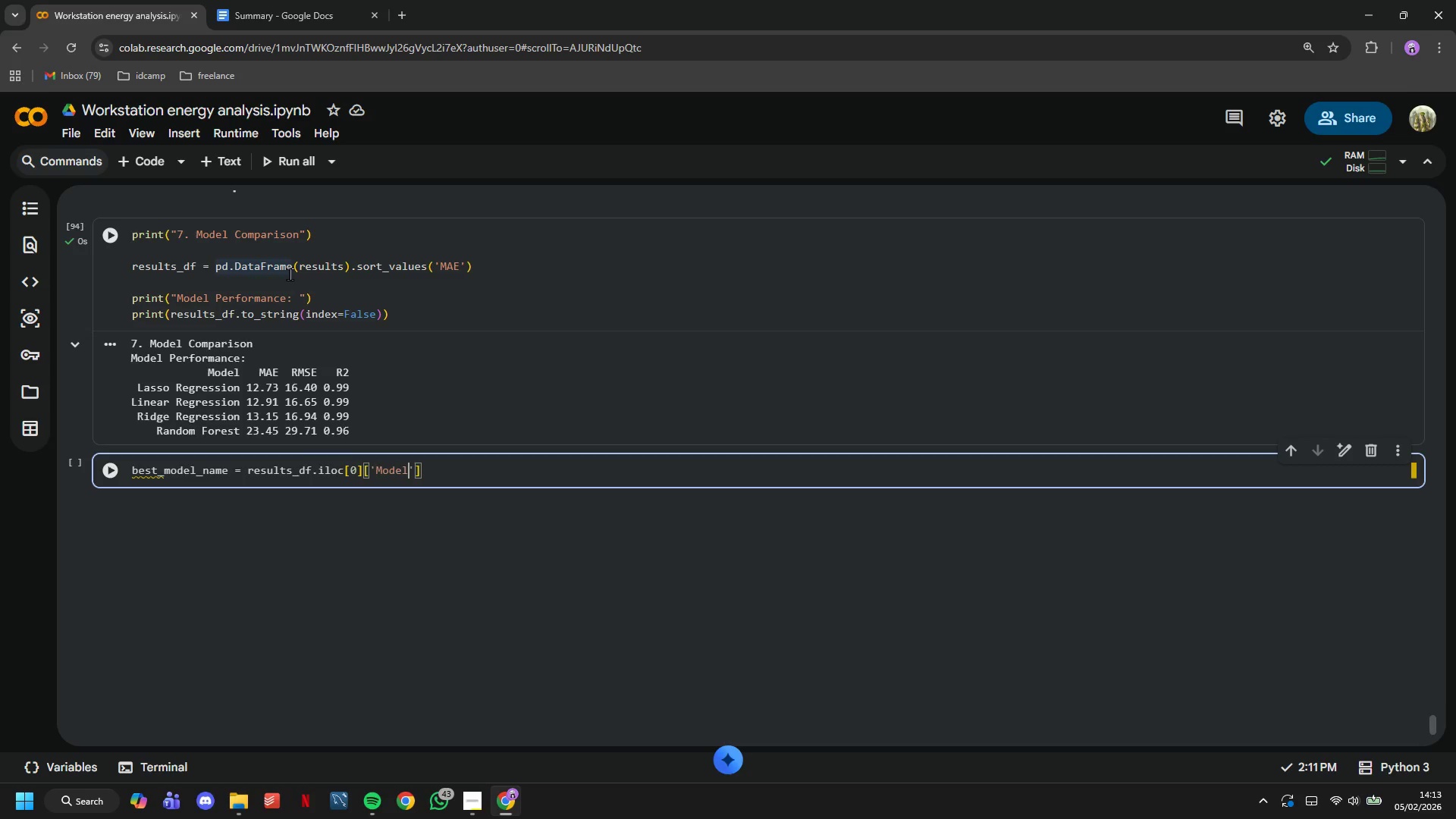 
key(ArrowRight)
 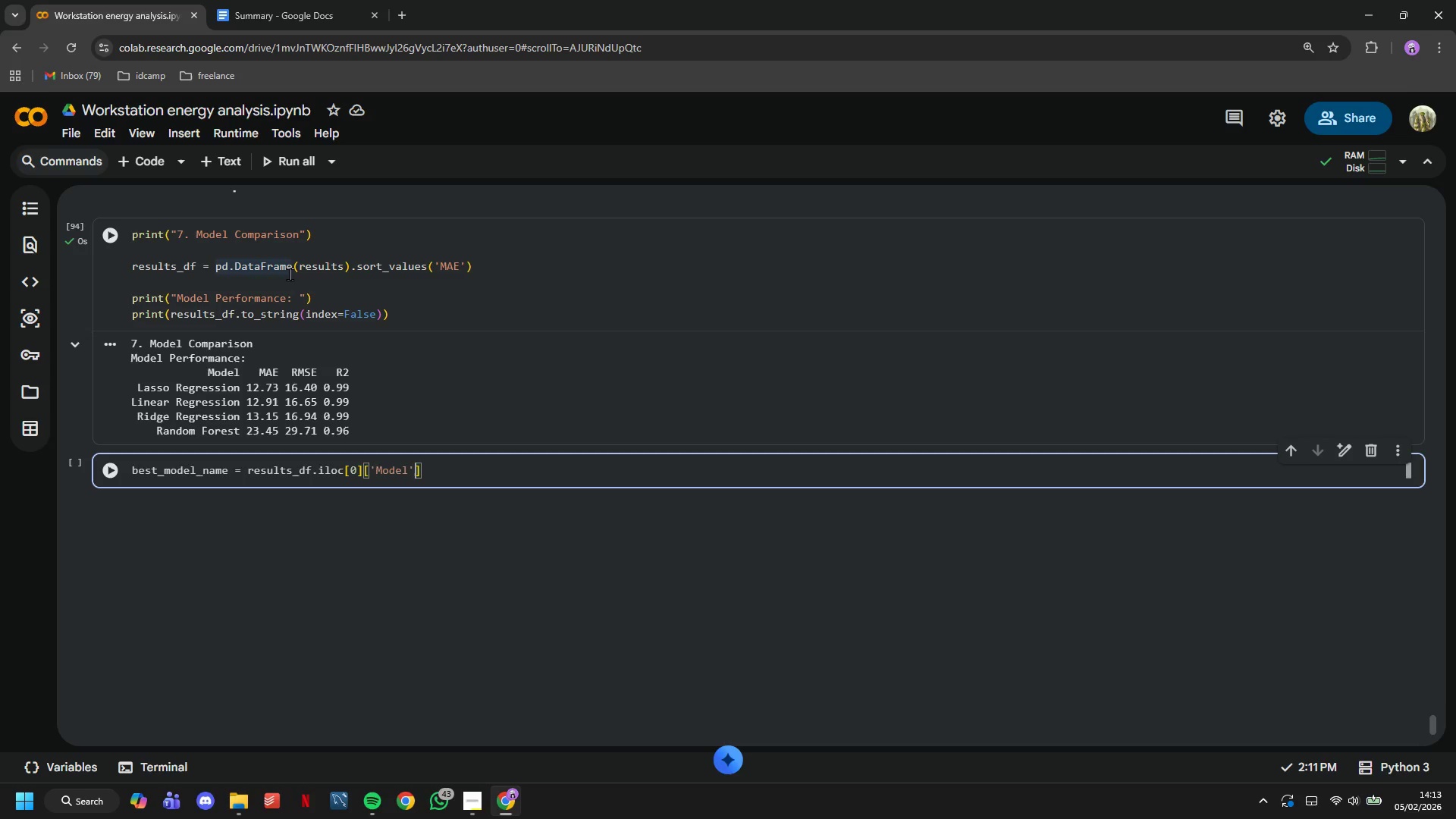 
key(ArrowRight)
 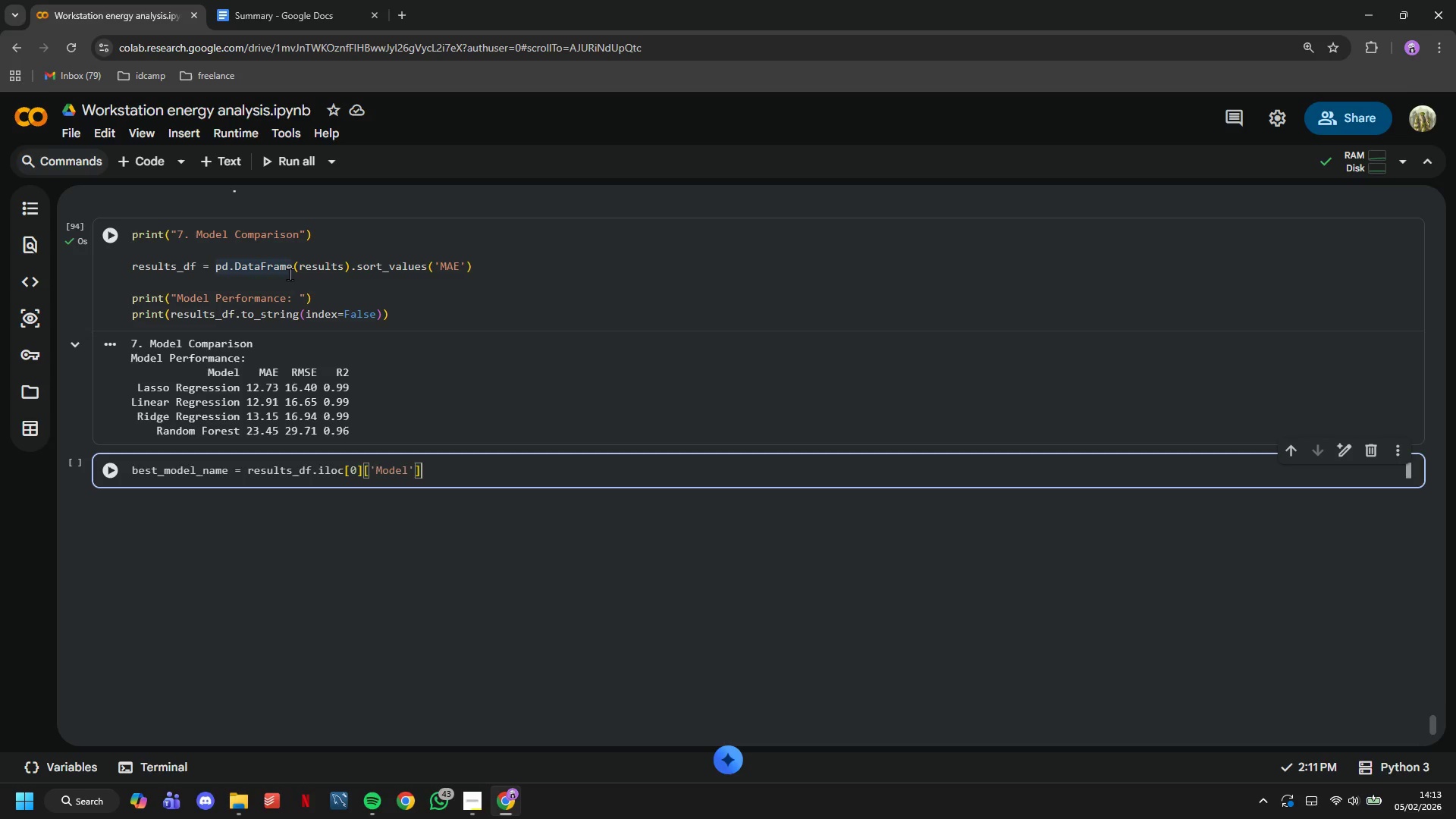 
key(Enter)
 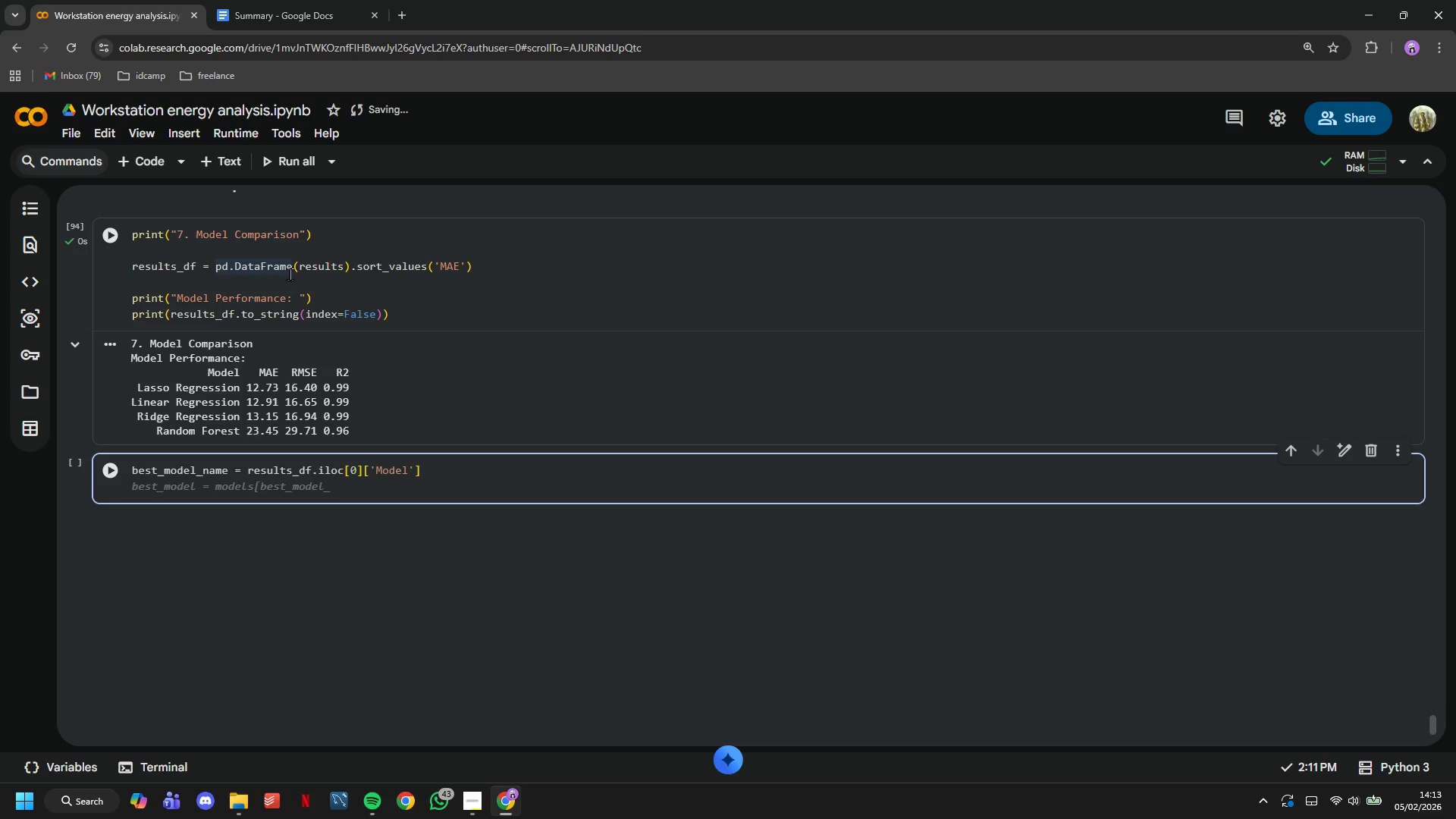 
type(best_mae = results_df.iloc[0)
 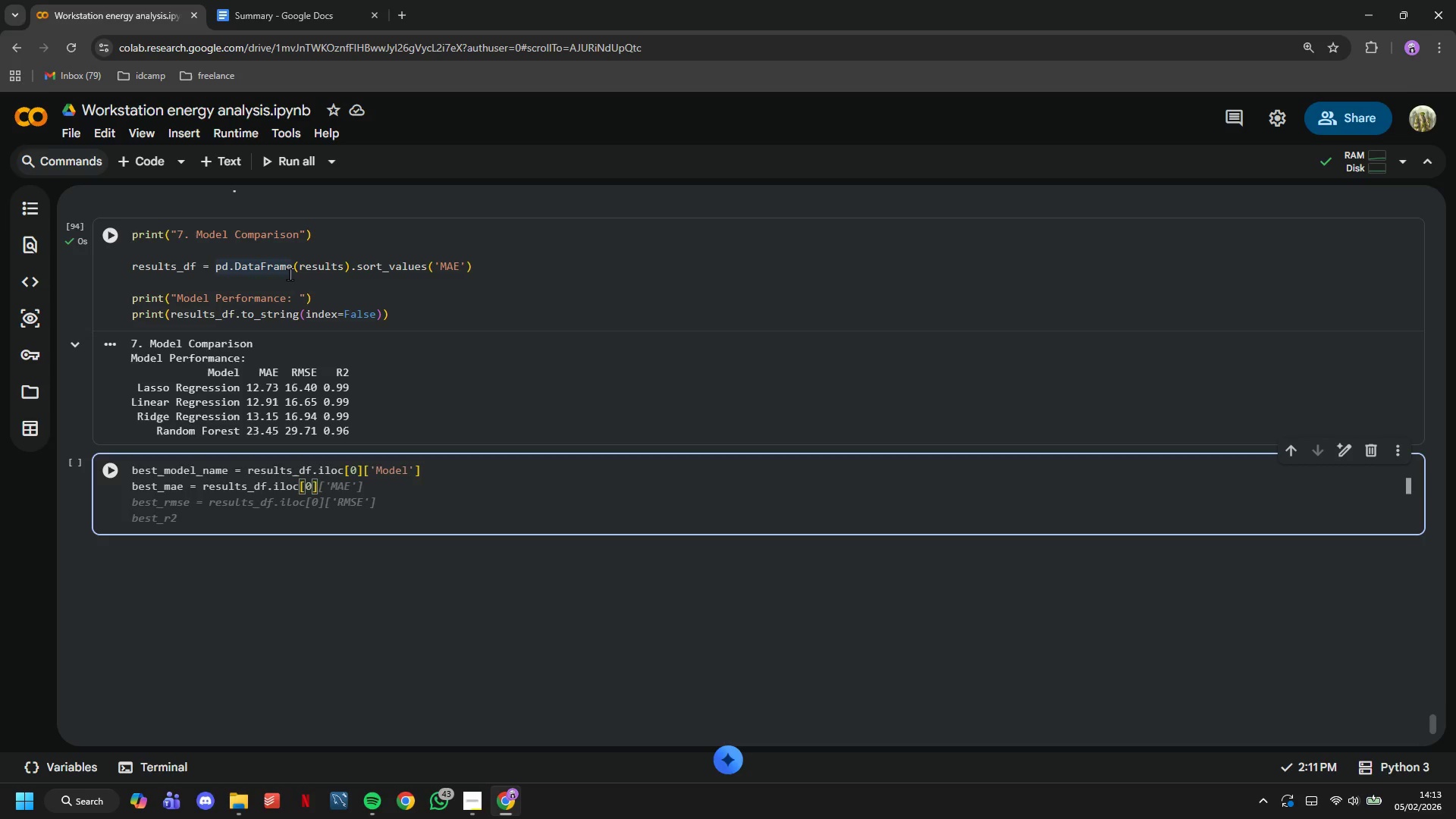 
key(ArrowRight)
 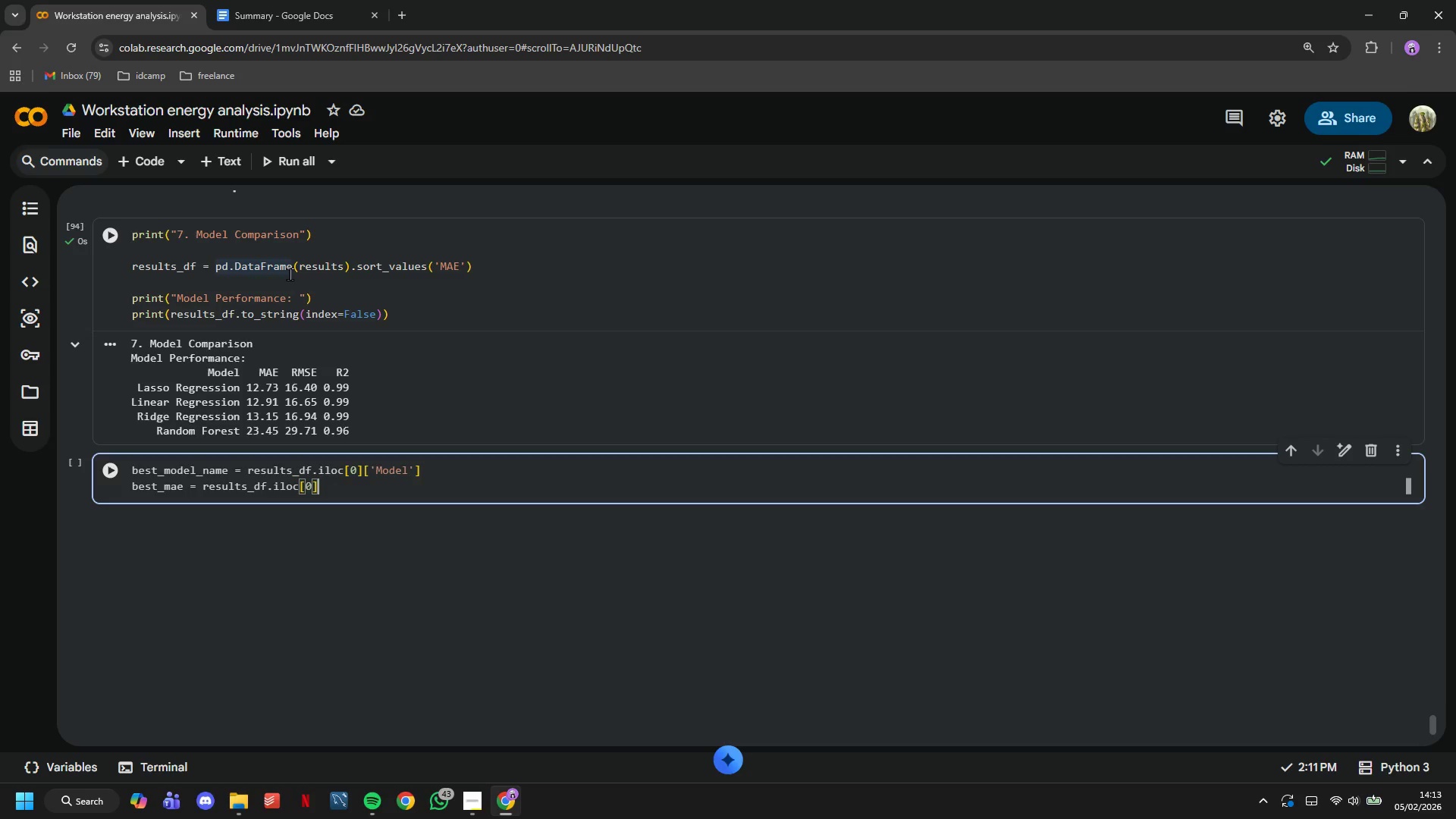 
key(ArrowRight)
 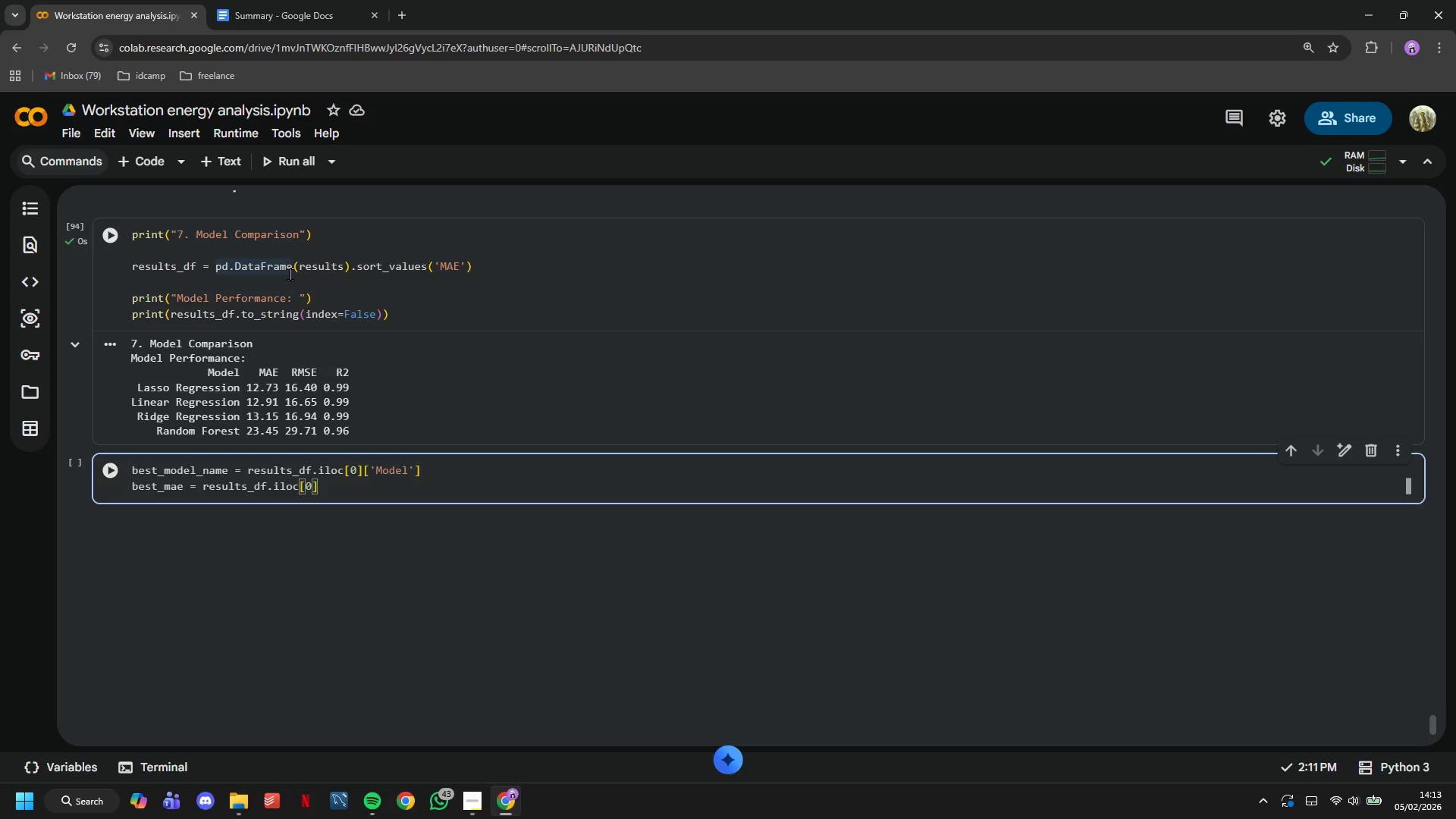 
type(['MAE)
 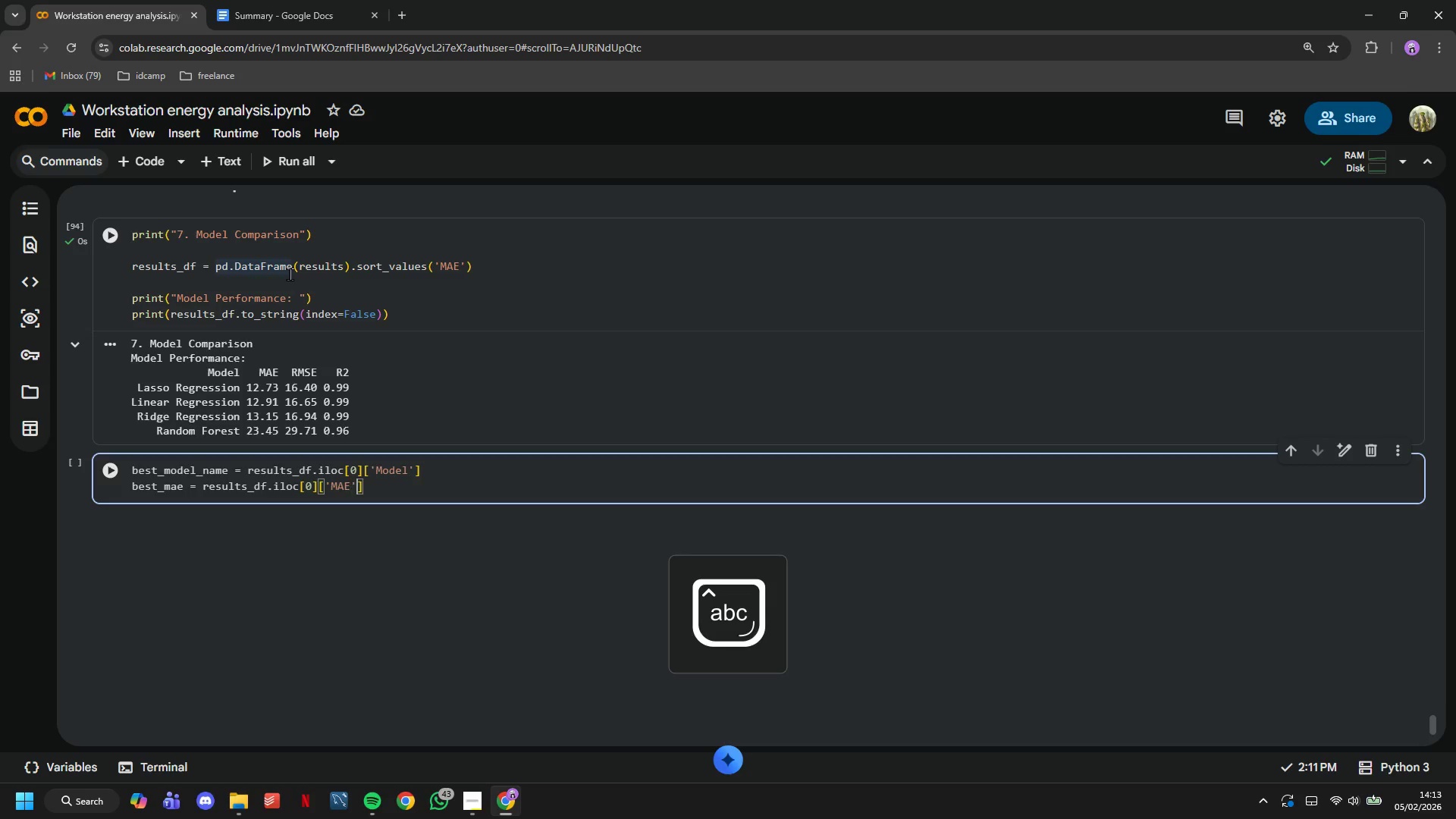 
key(ArrowRight)
 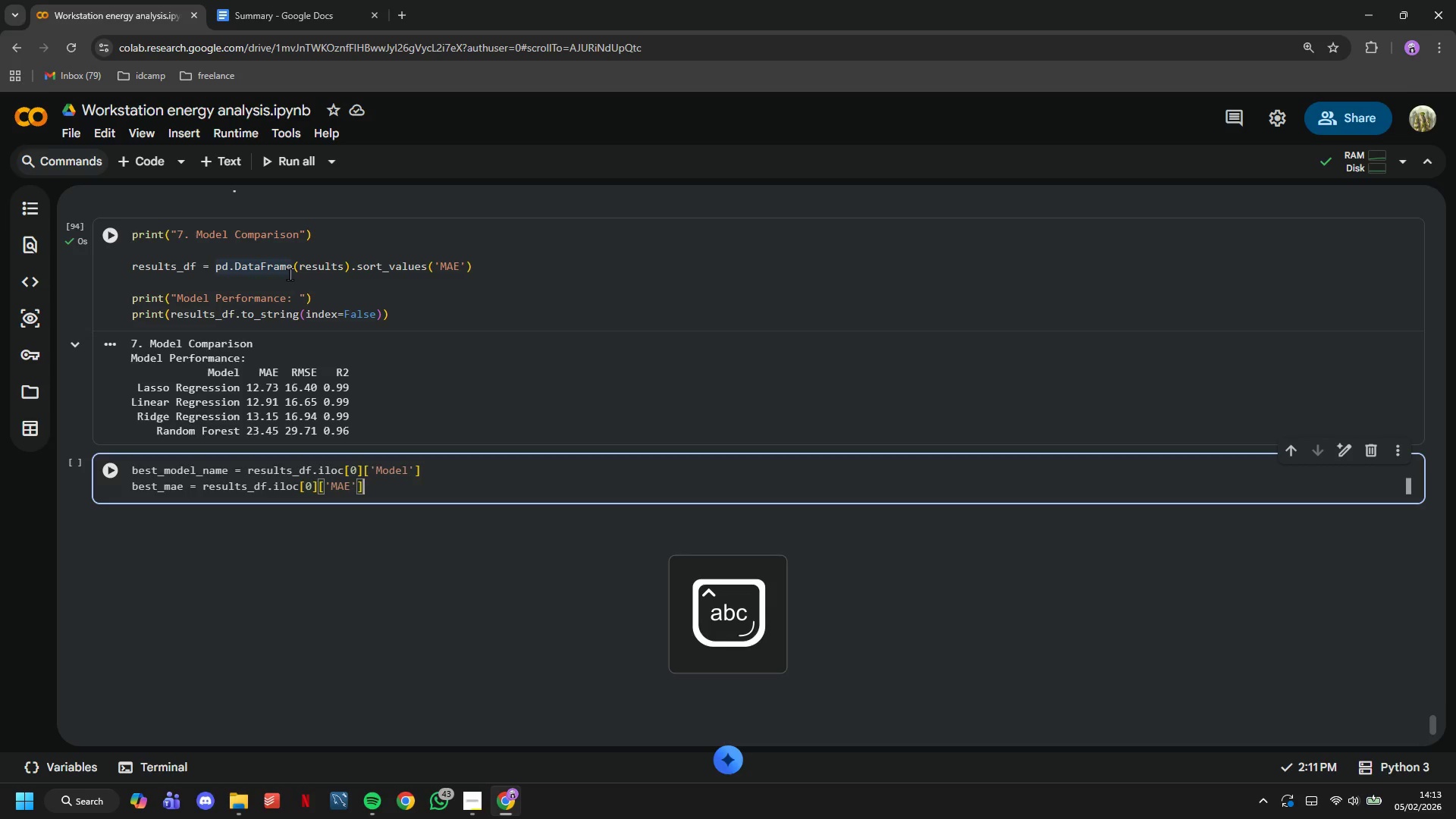 
key(ArrowRight)
 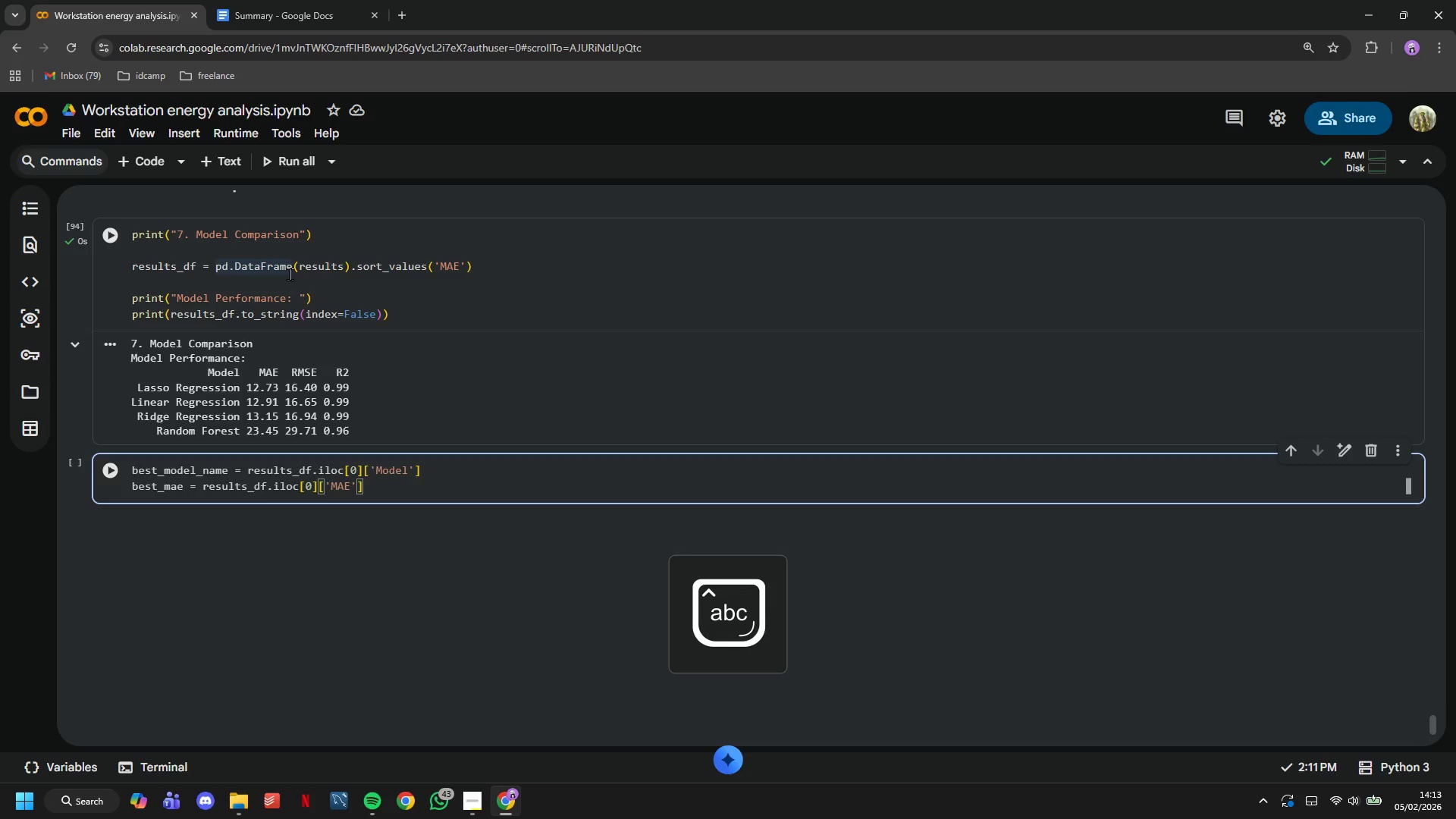 
key(Enter)
 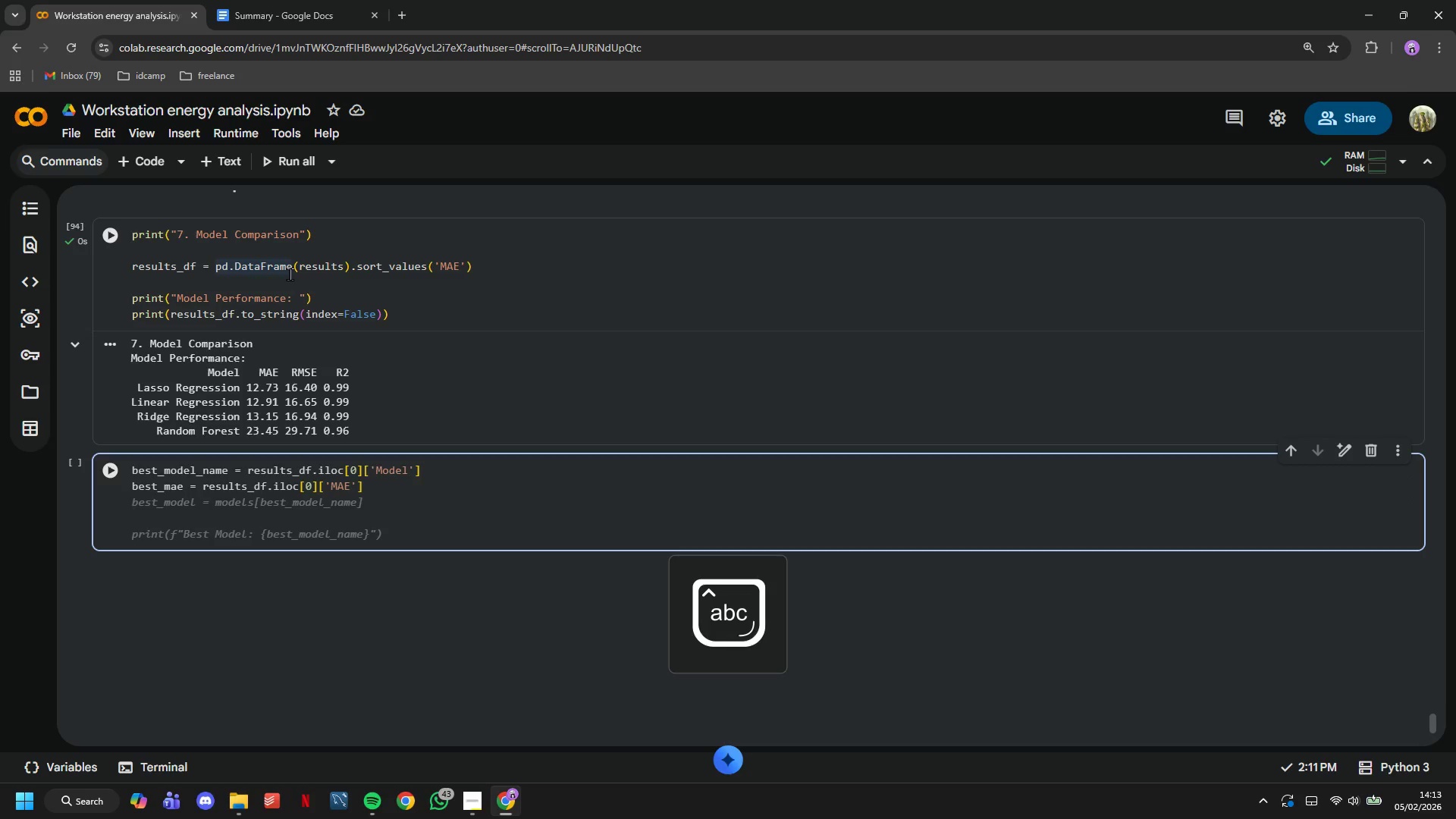 
type(best_r2 = results_df)
 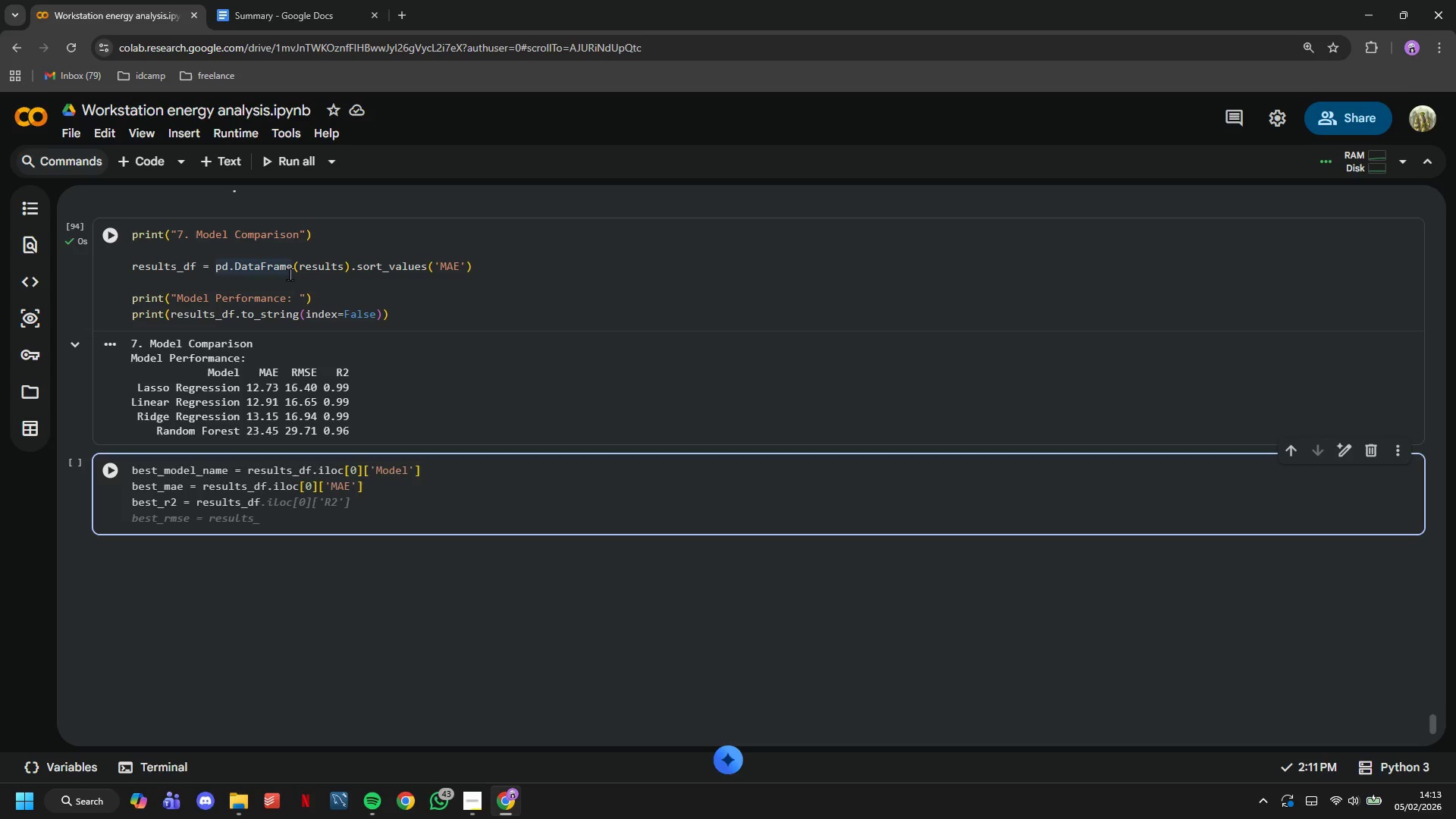 
type(.iloc[0)
 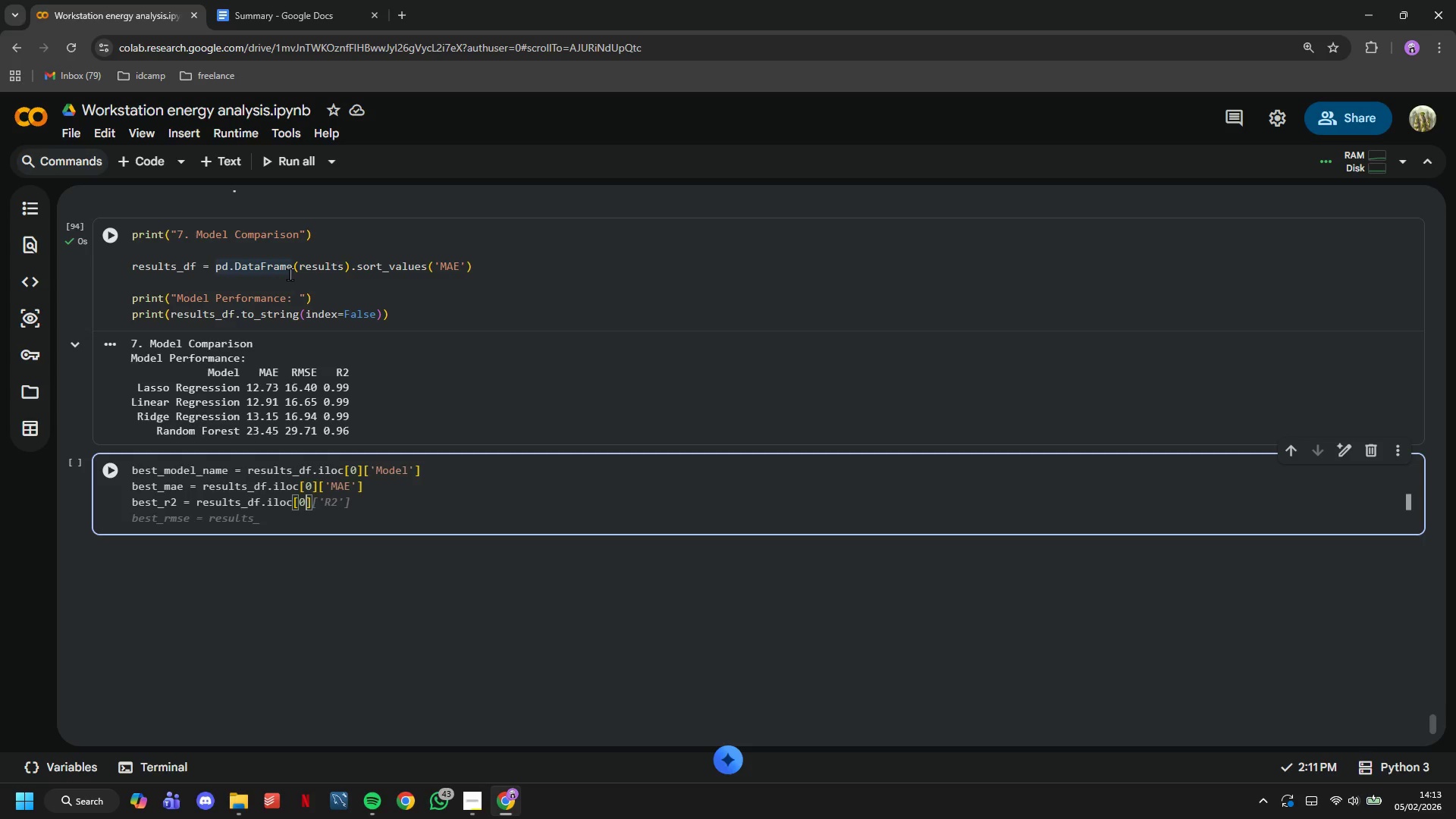 
key(ArrowRight)
 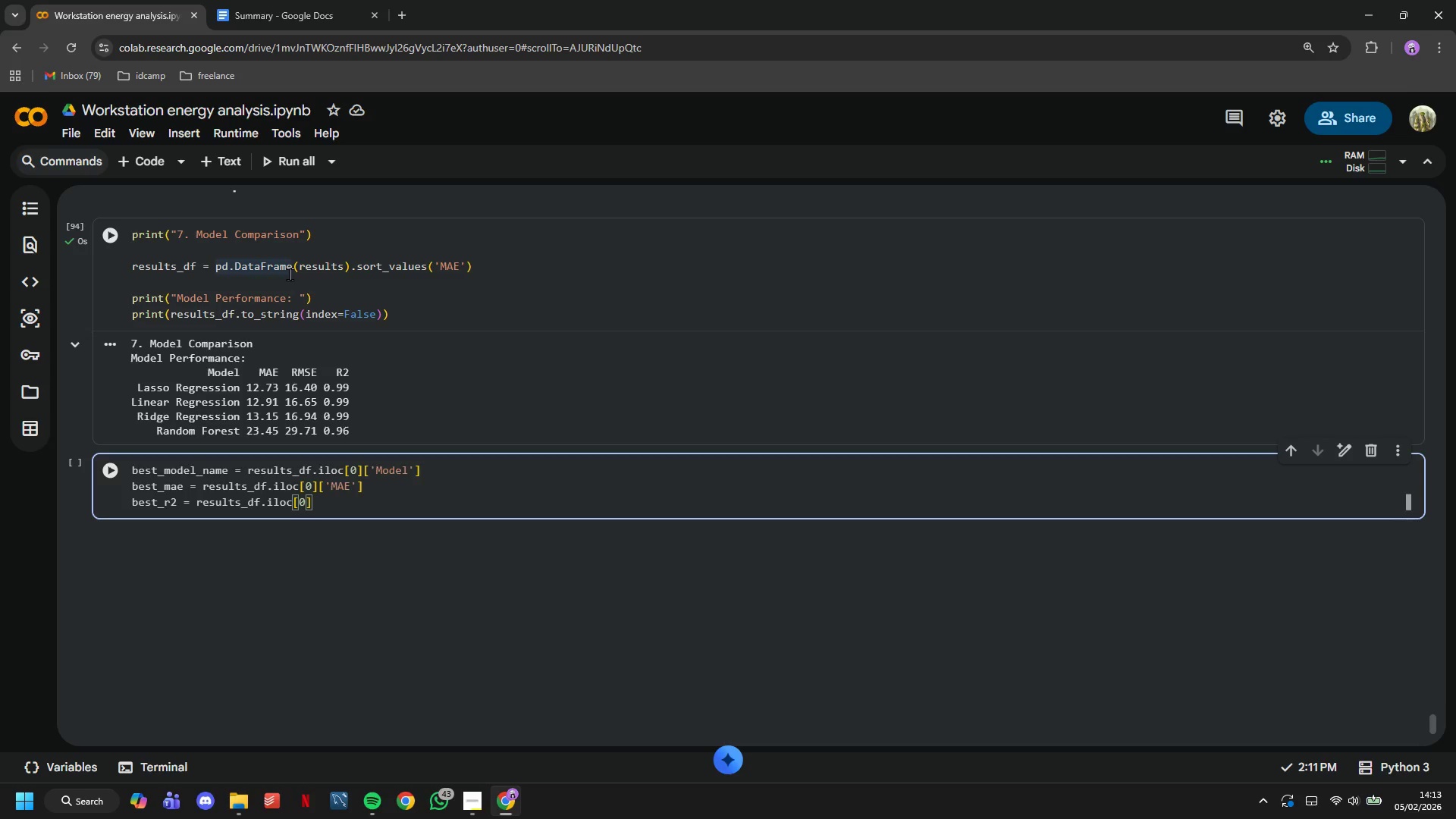 
type(['R2)
 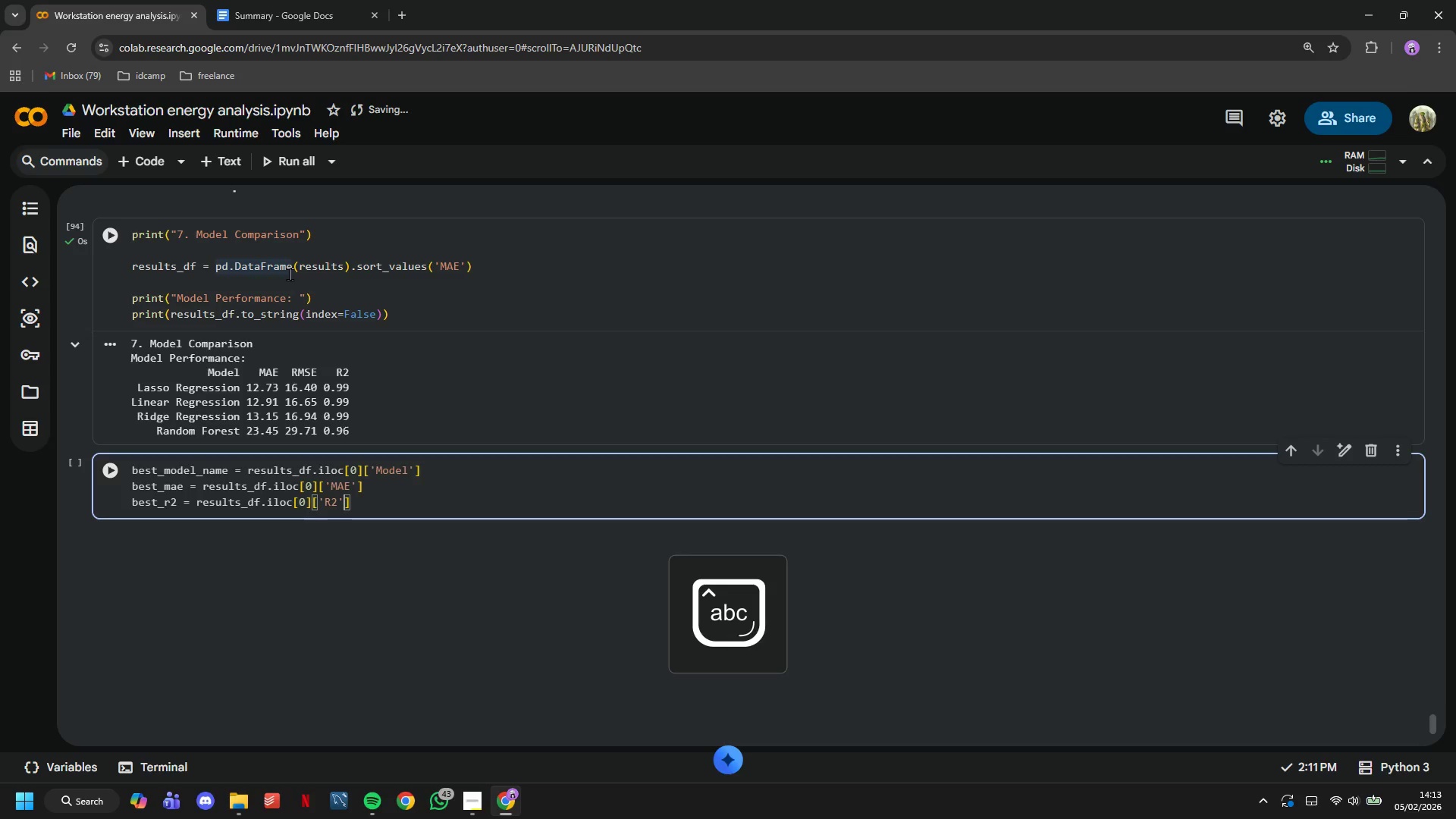 
key(ArrowRight)
 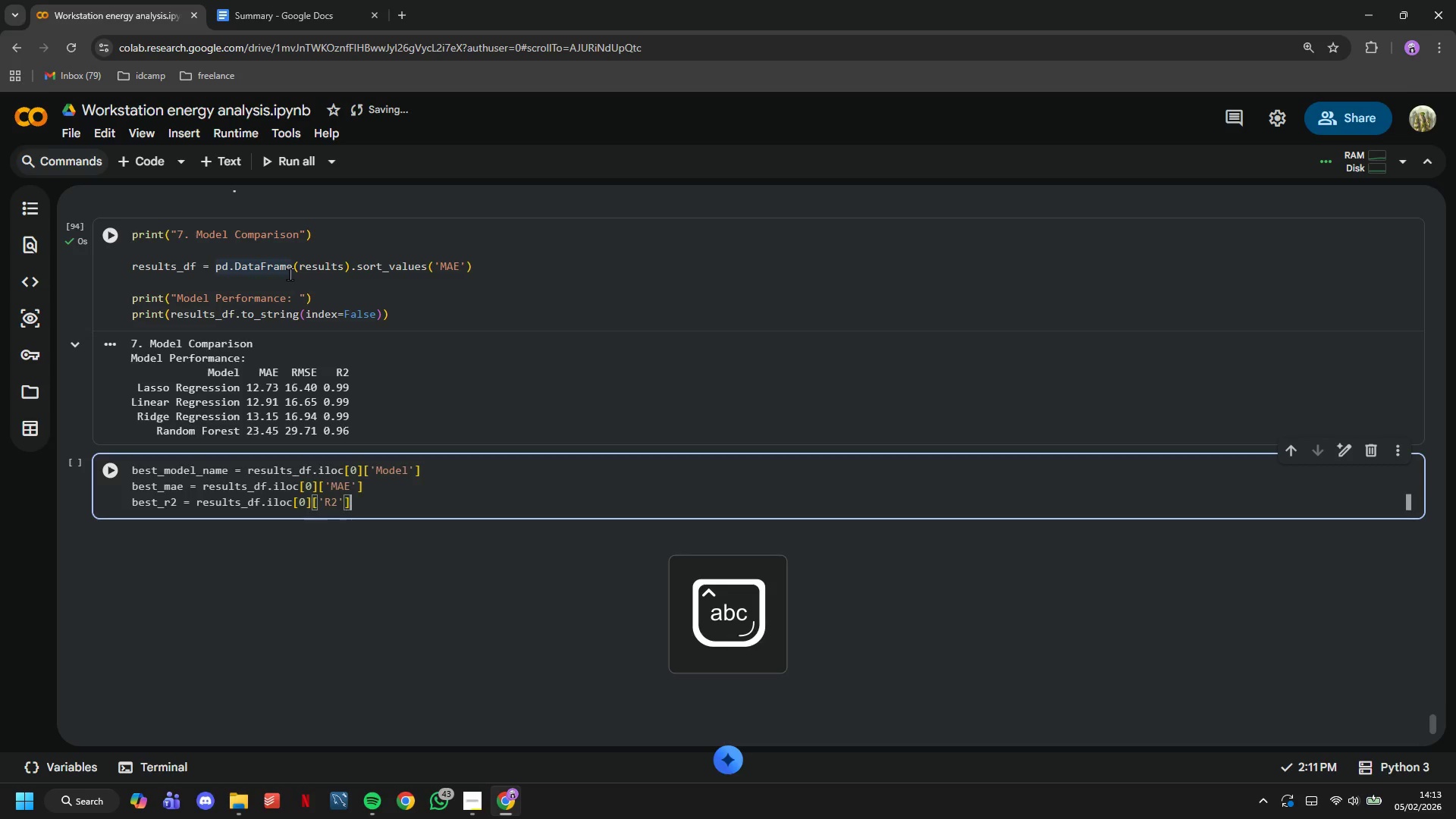 
key(ArrowRight)
 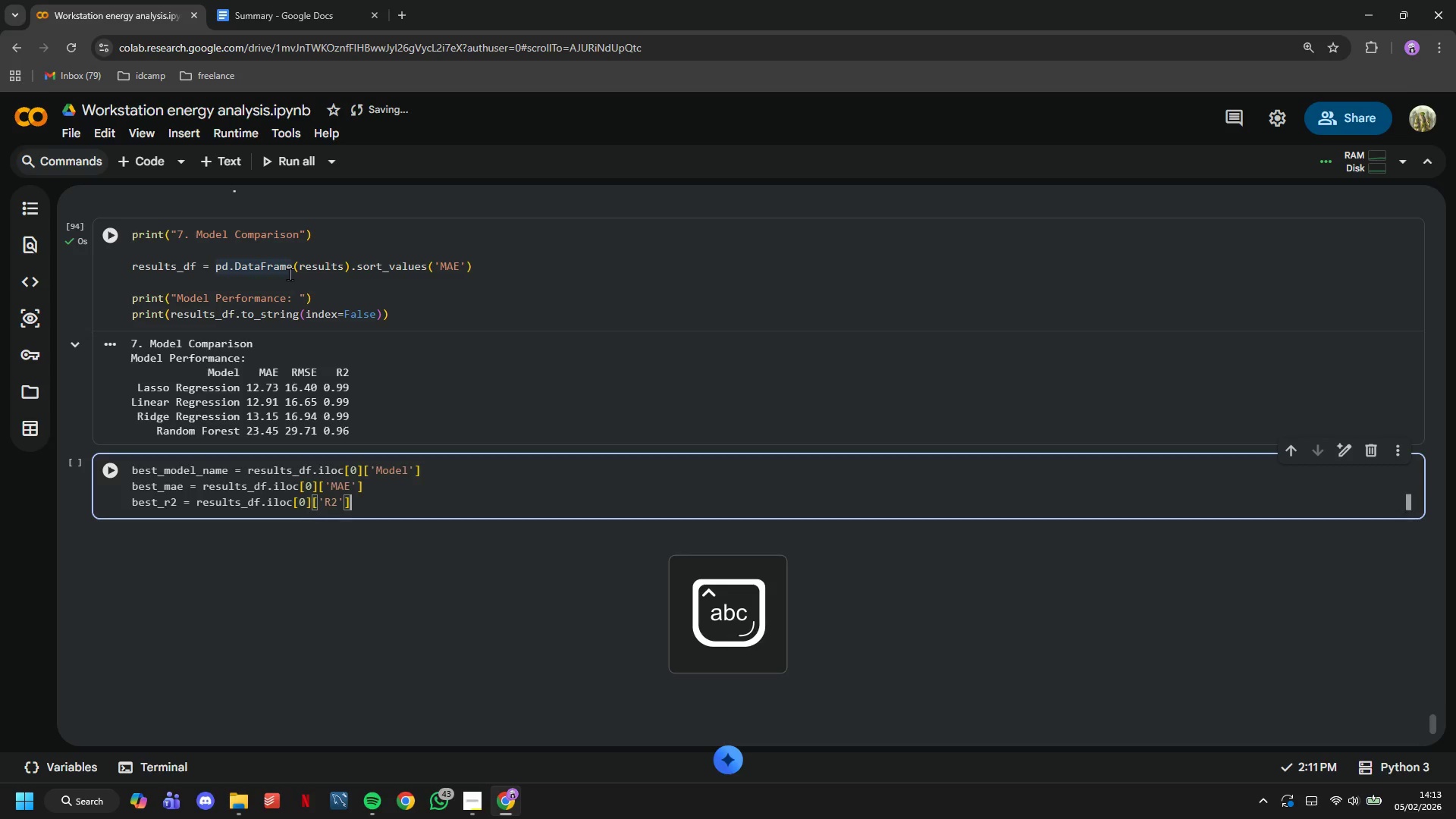 
key(Enter)
 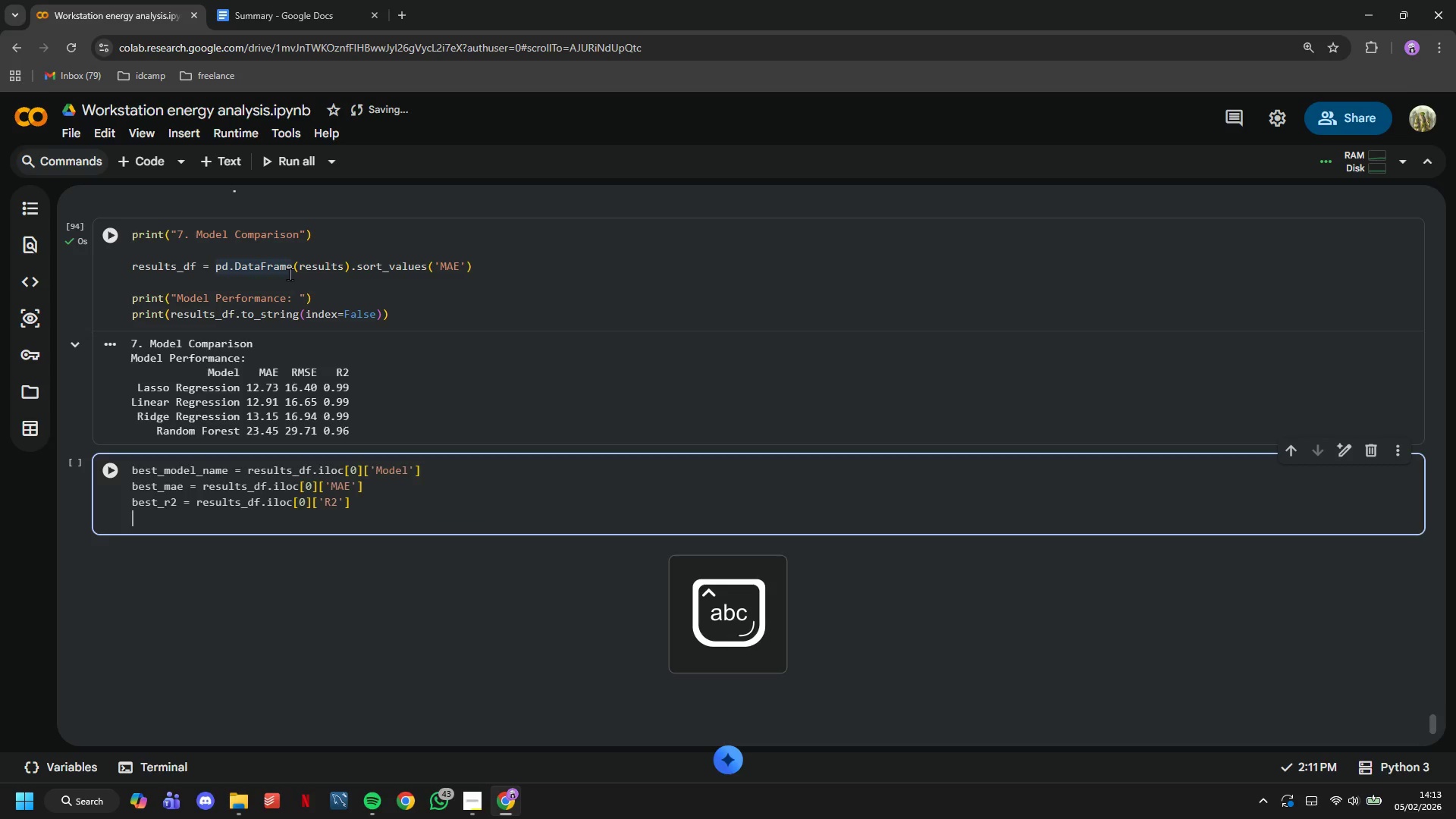 
key(Enter)
 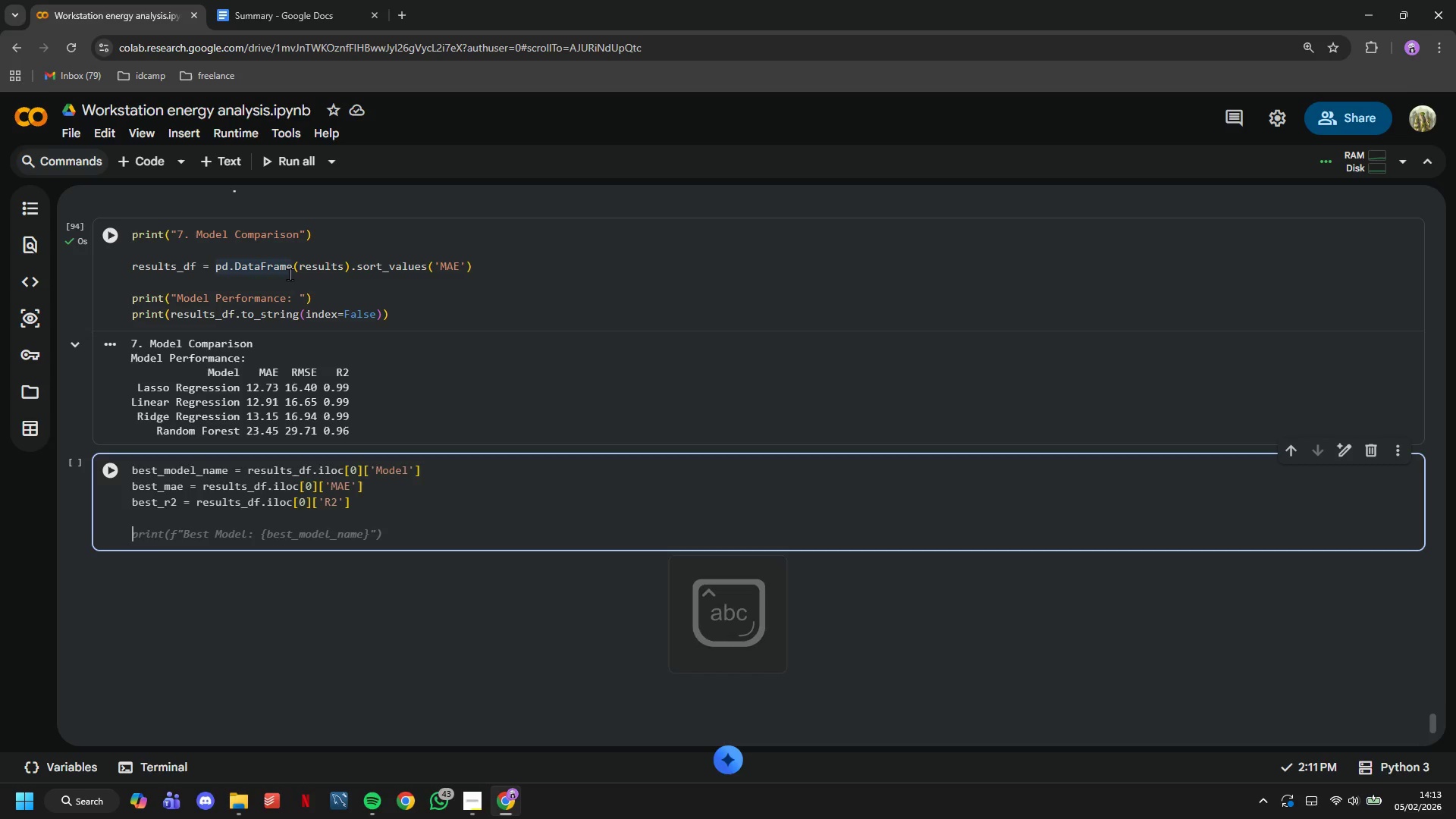 
key(P)
 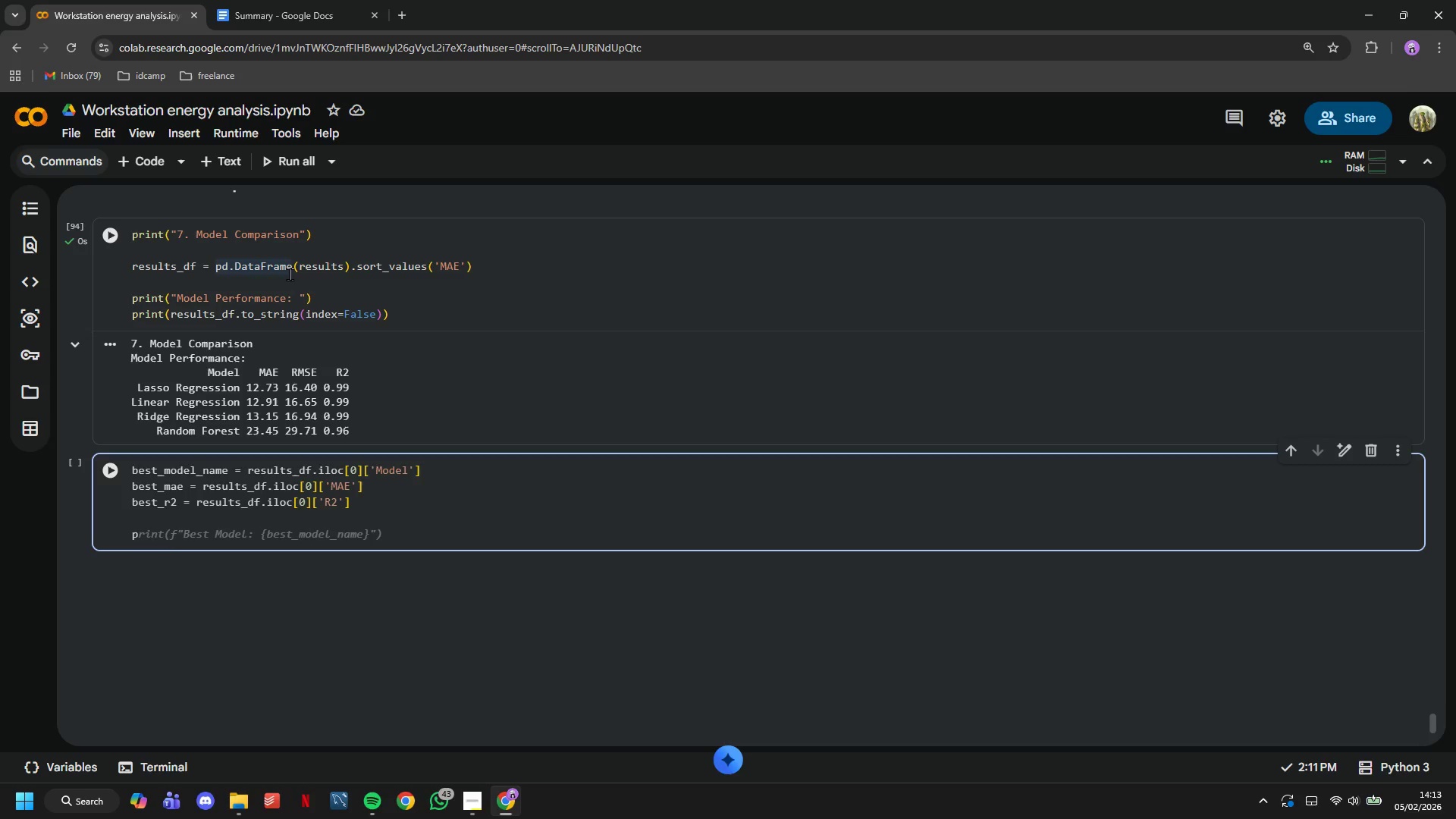 
key(Tab)
 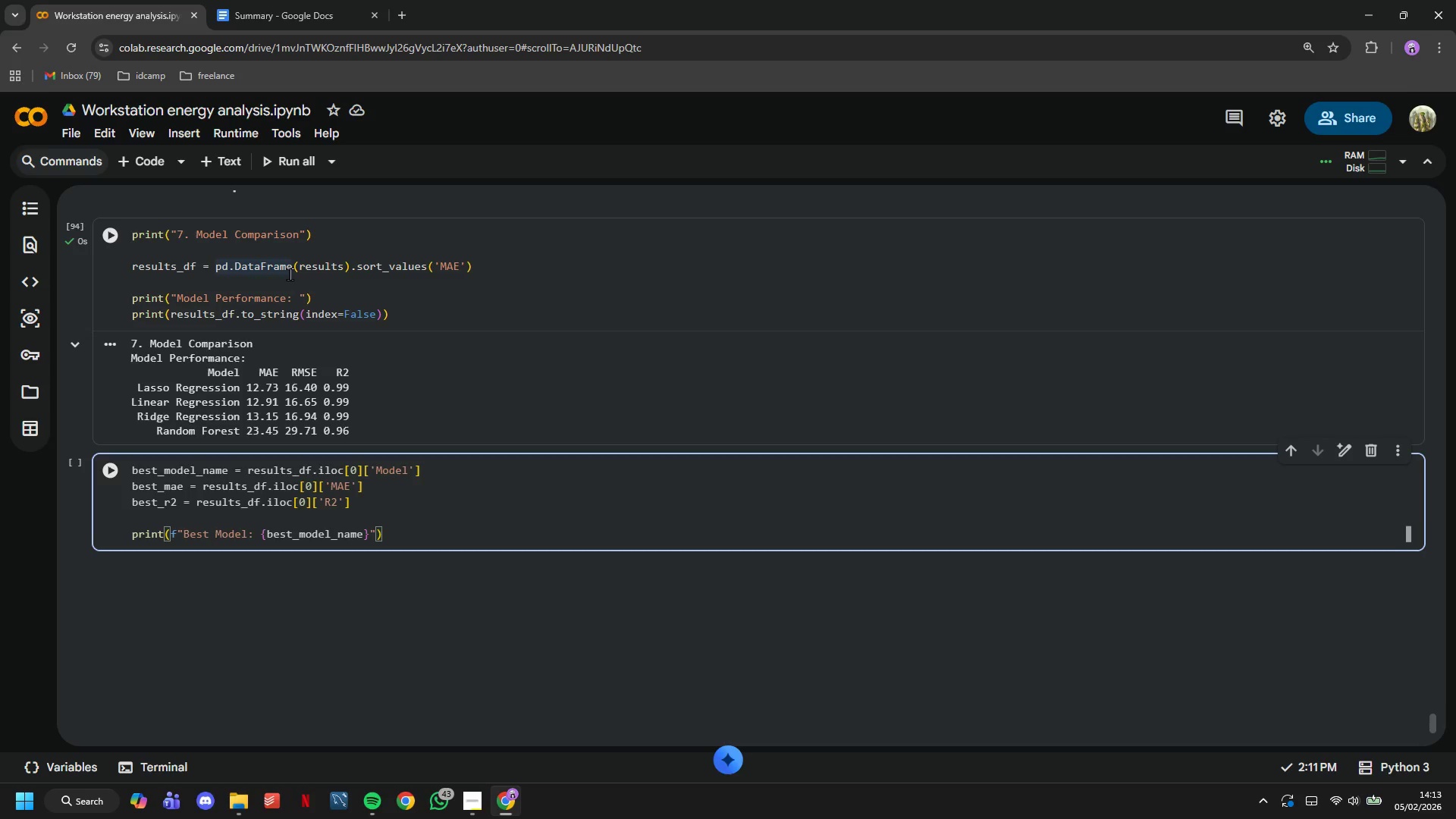 
key(Enter)
 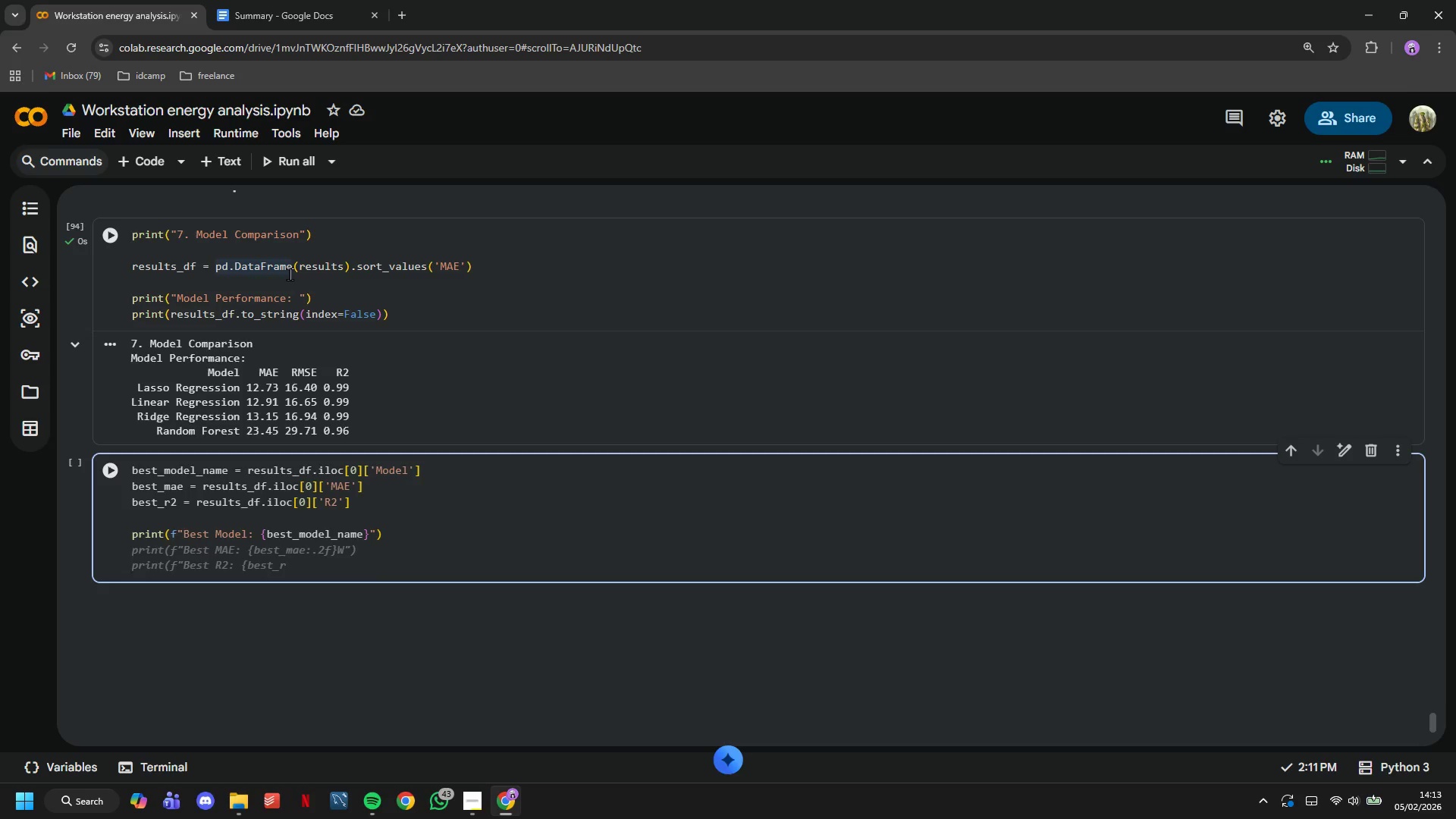 
key(Tab)
 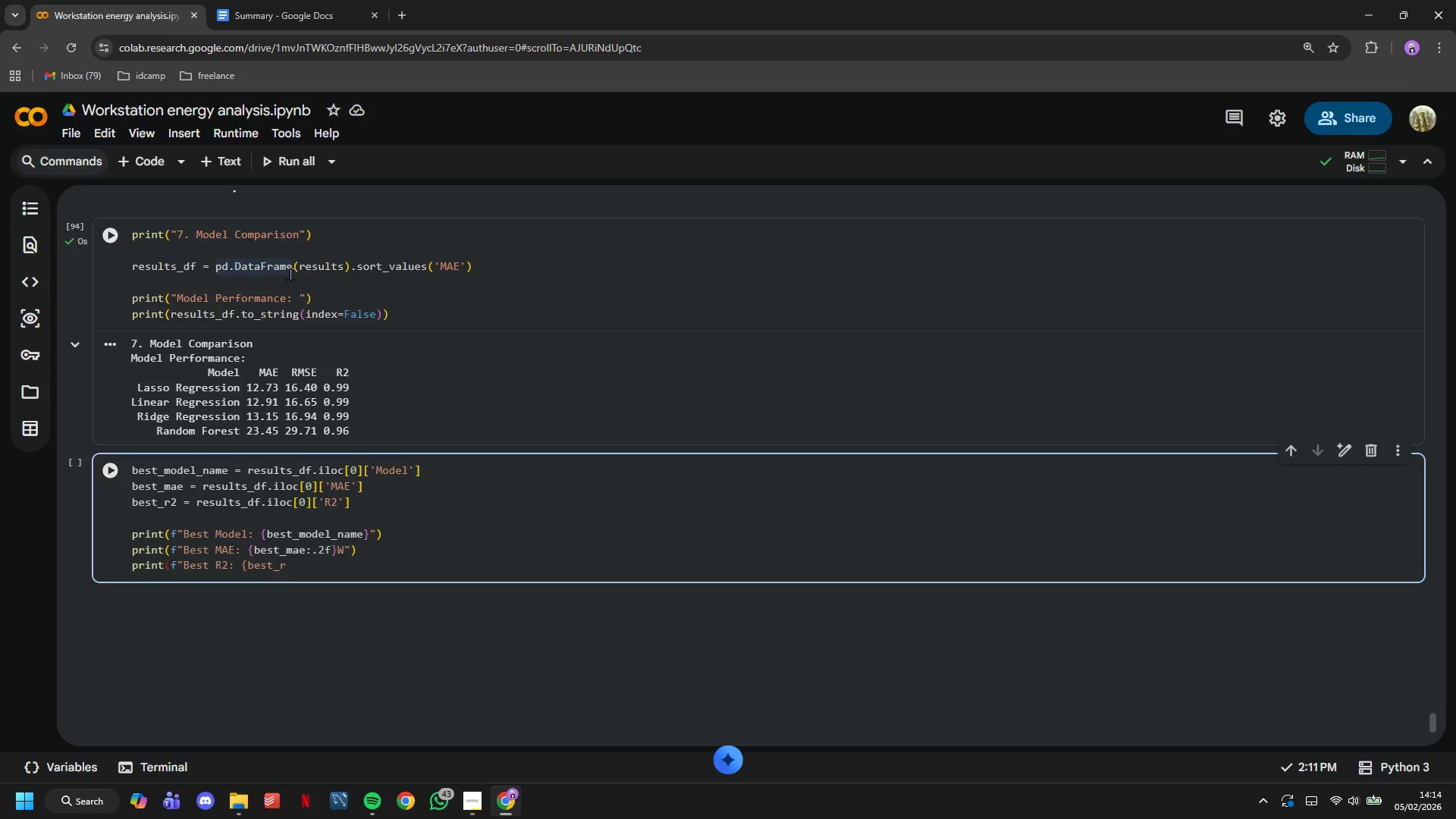 
key(2)
 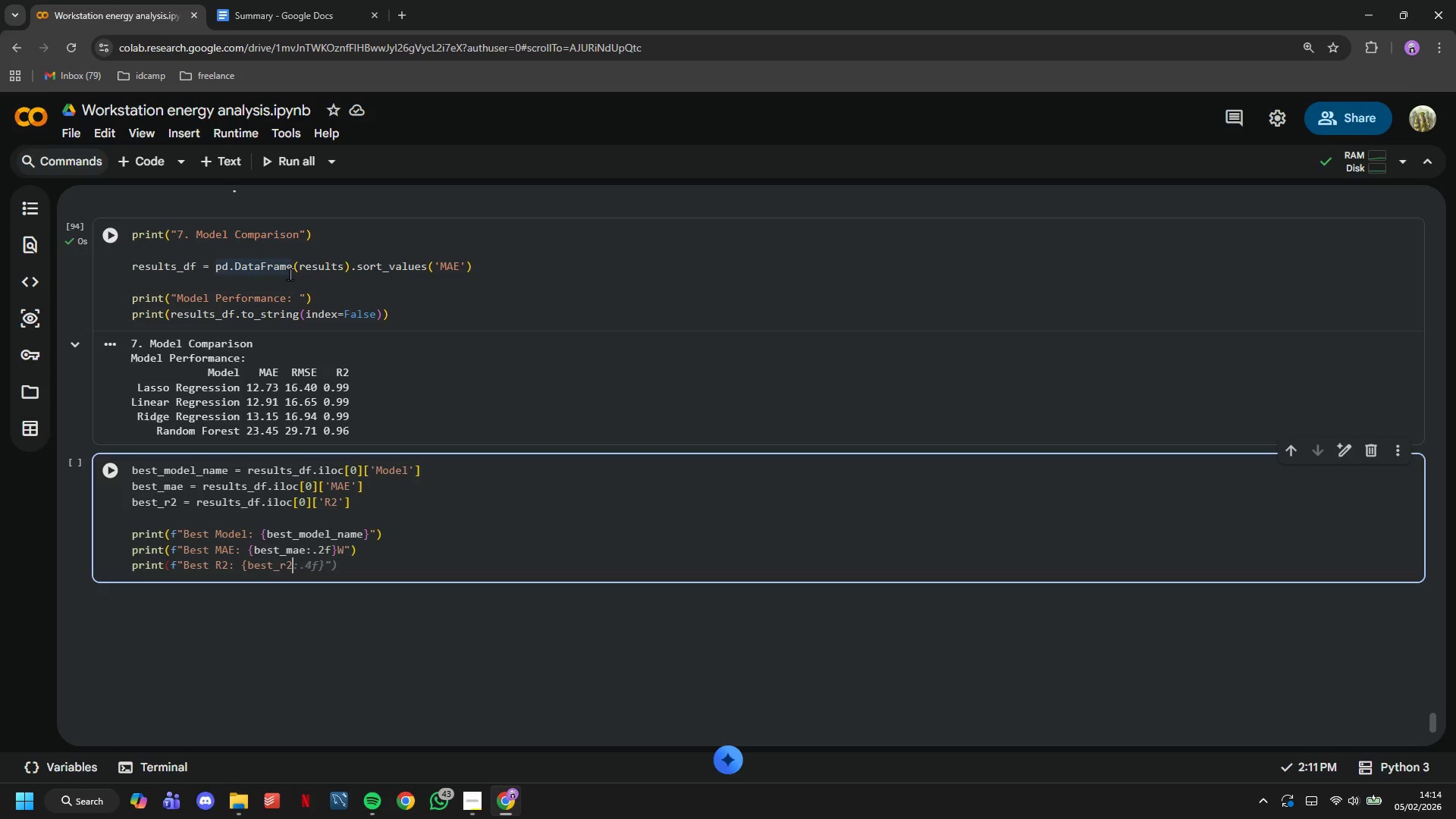 
key(Tab)
 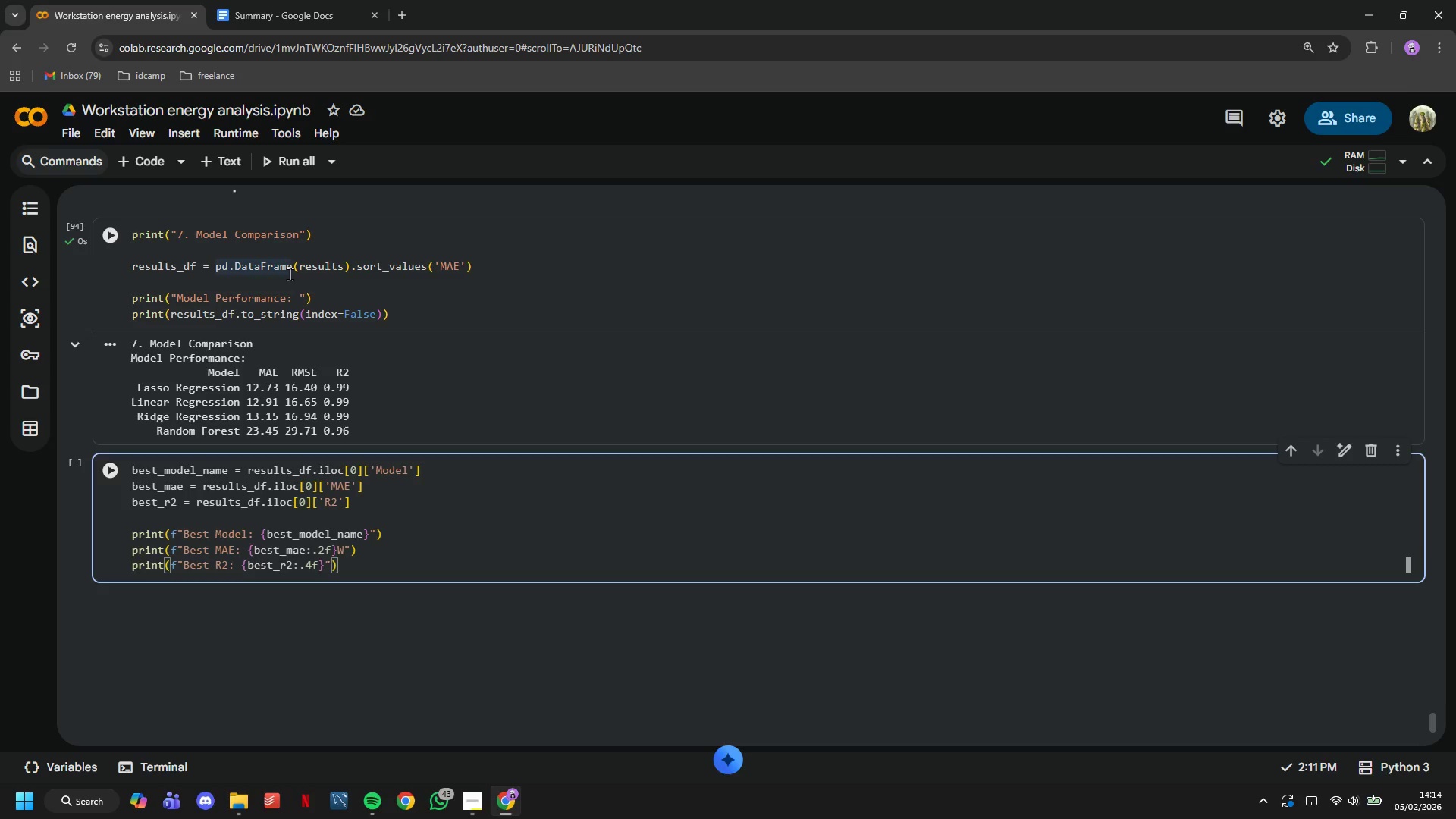 
key(Enter)
 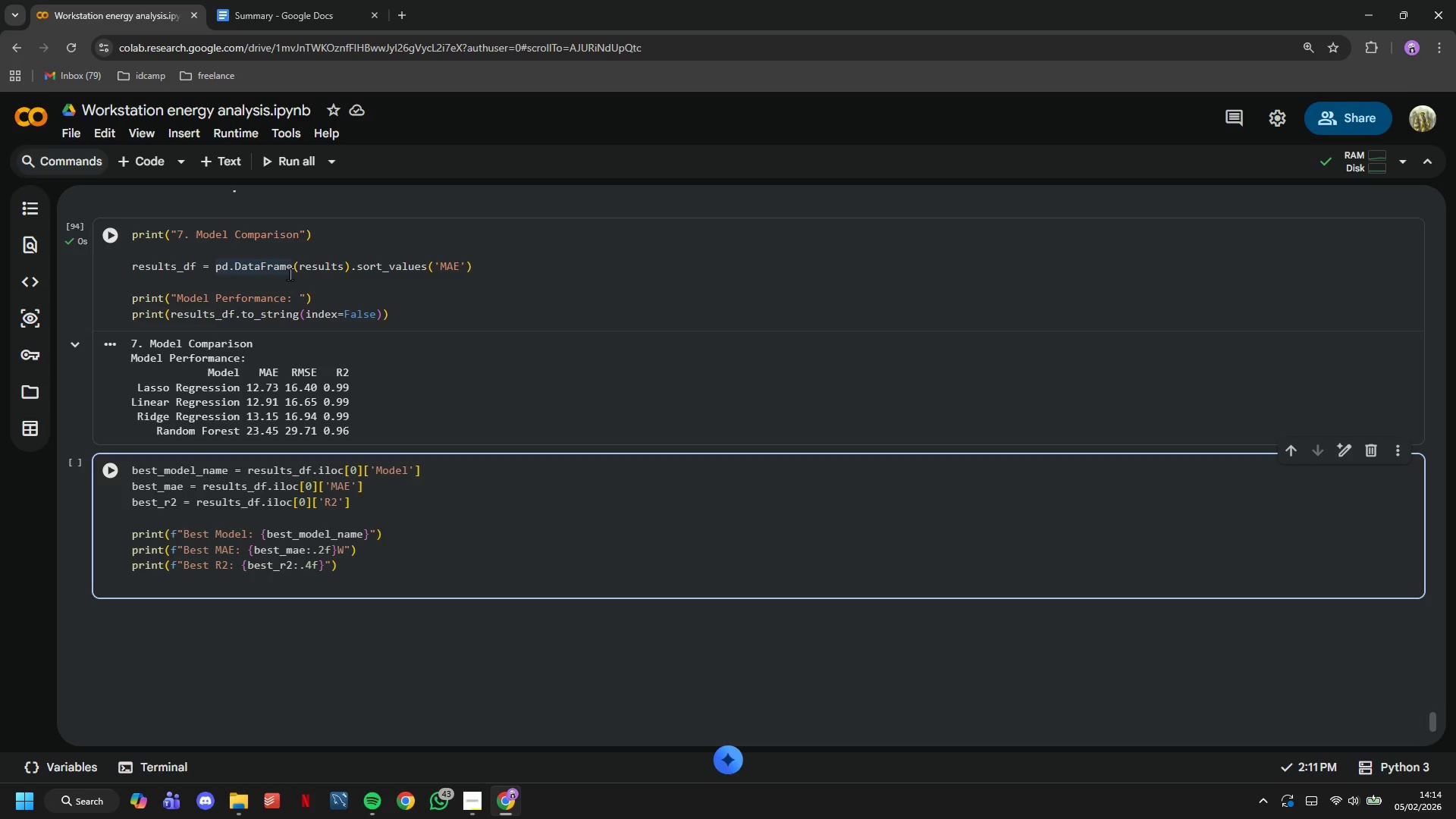 
type(print(f" MAPE: {(B)
key(Backspace)
type(best_a)
key(Backspace)
type(mae / y_test.mean()
 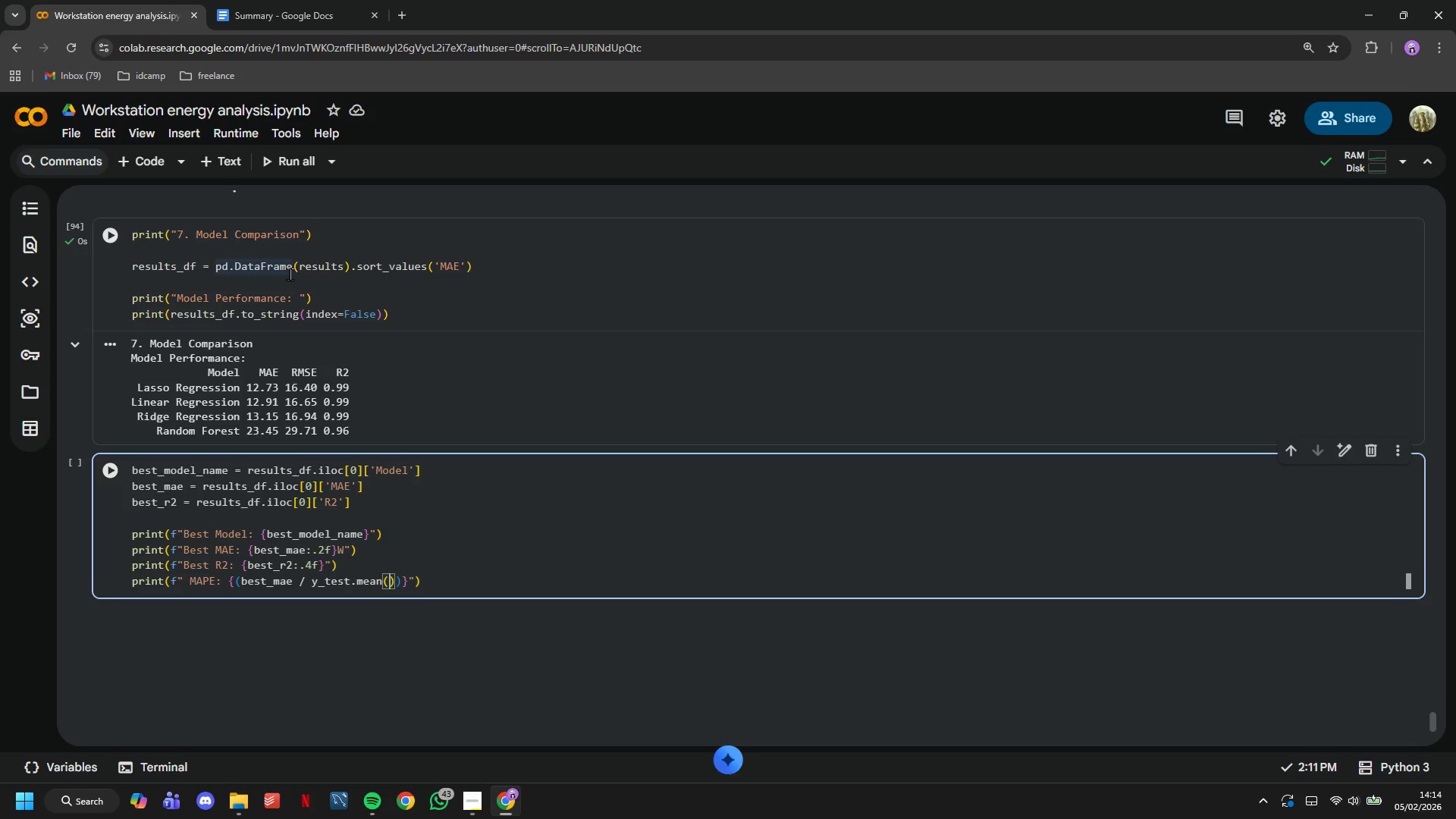 
 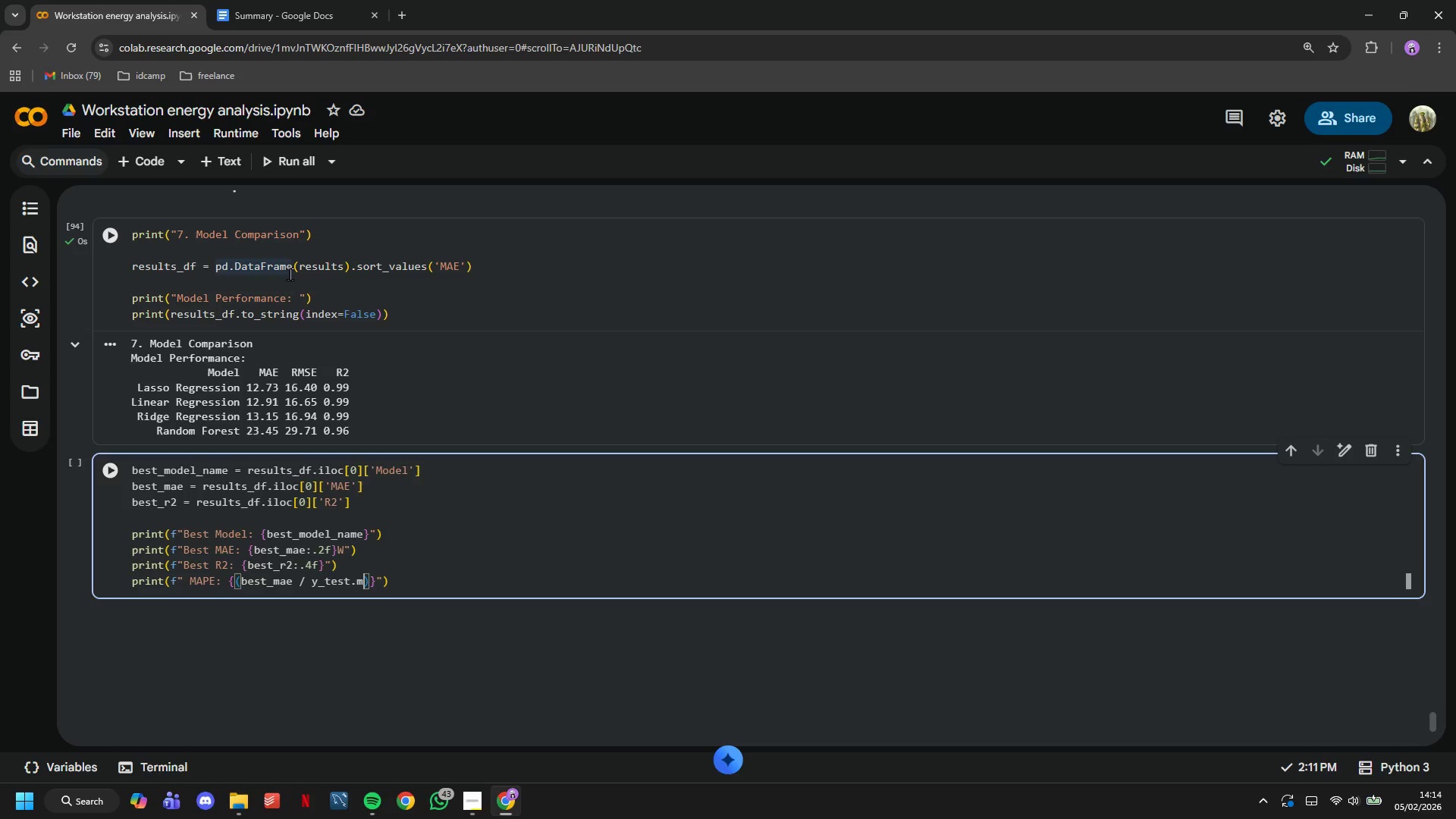 
key(ArrowRight)
 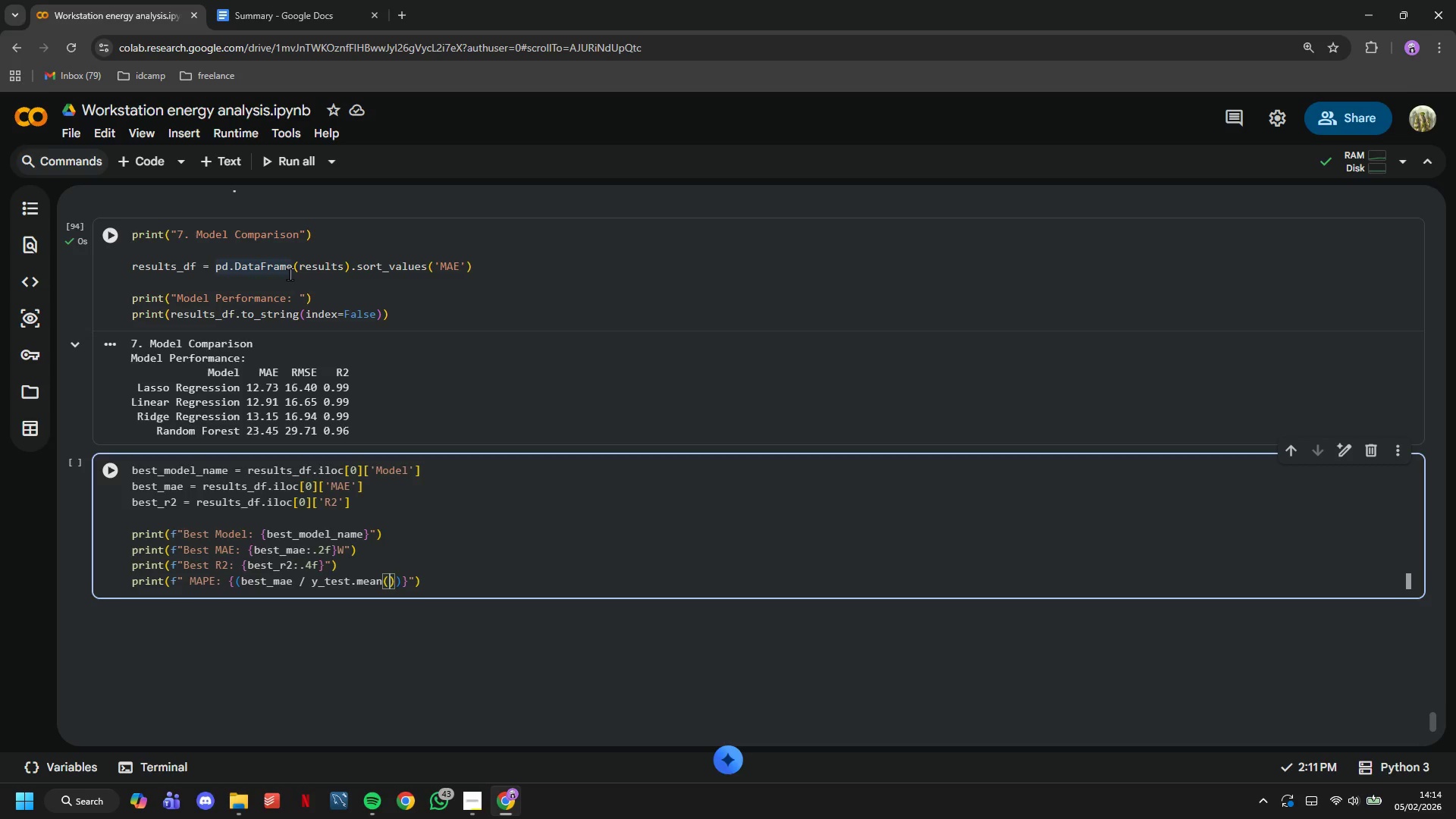 
key(ArrowRight)
 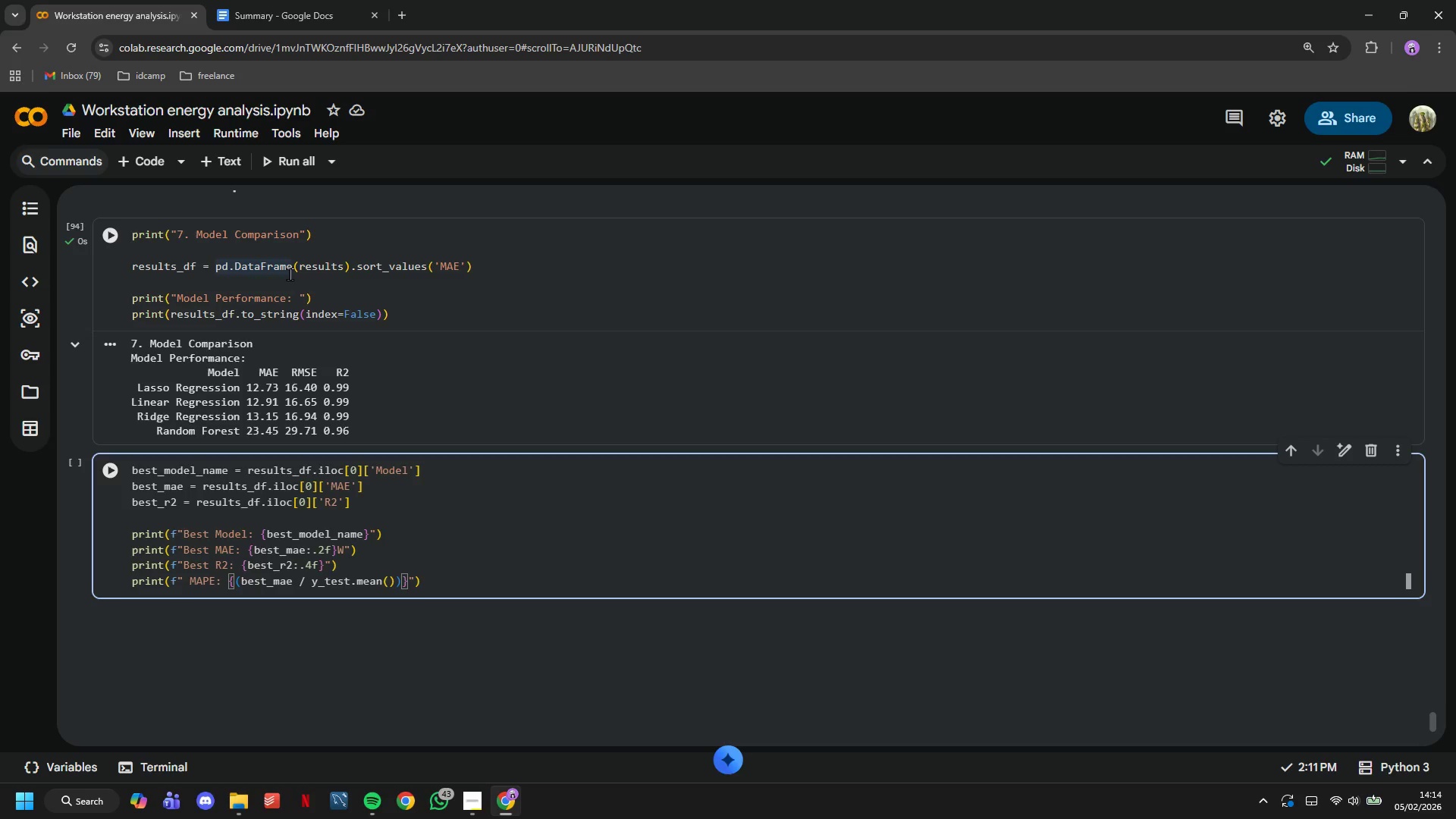 
type( * 100 )
key(Backspace)
type(:.2f)
 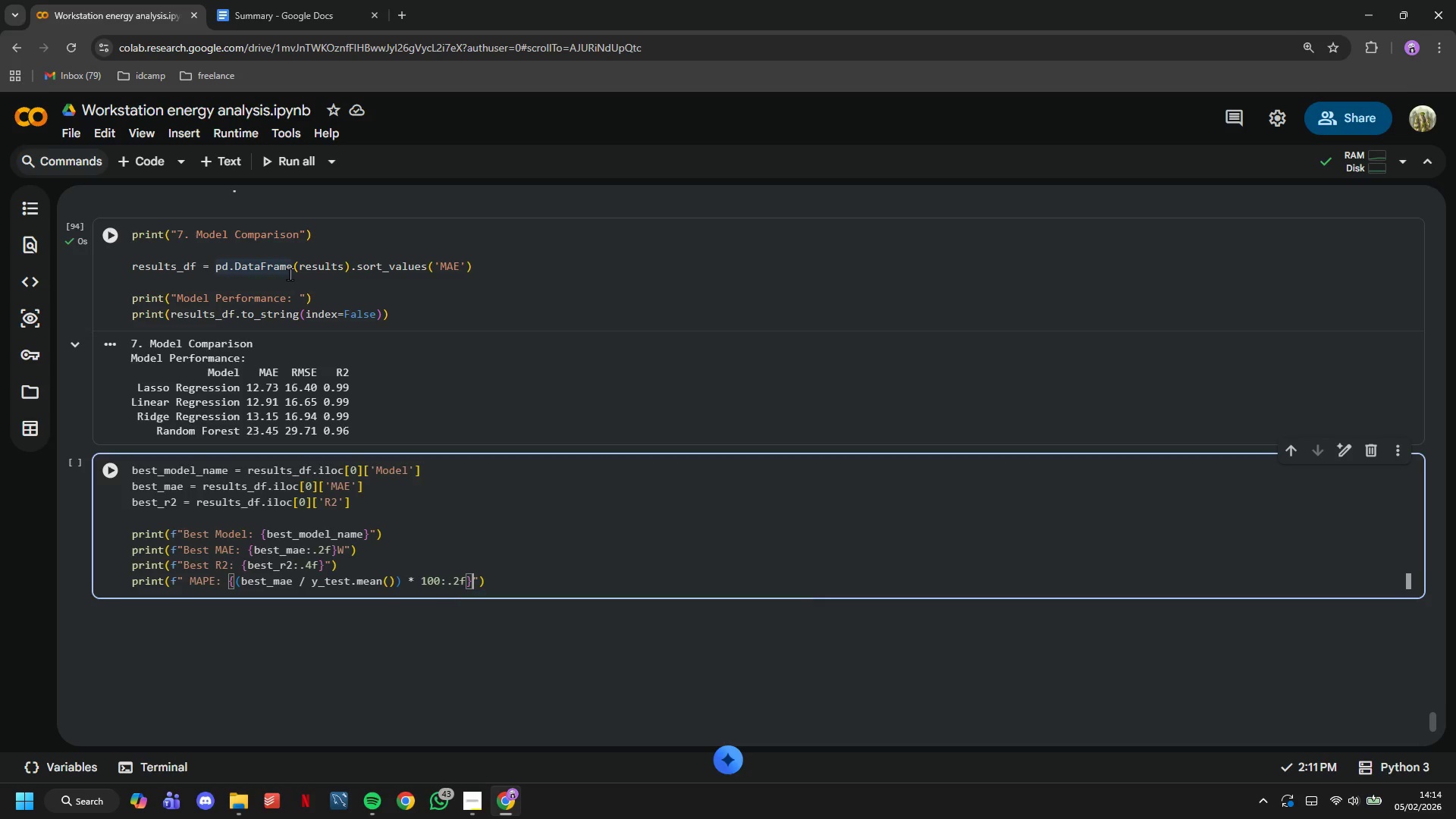 
 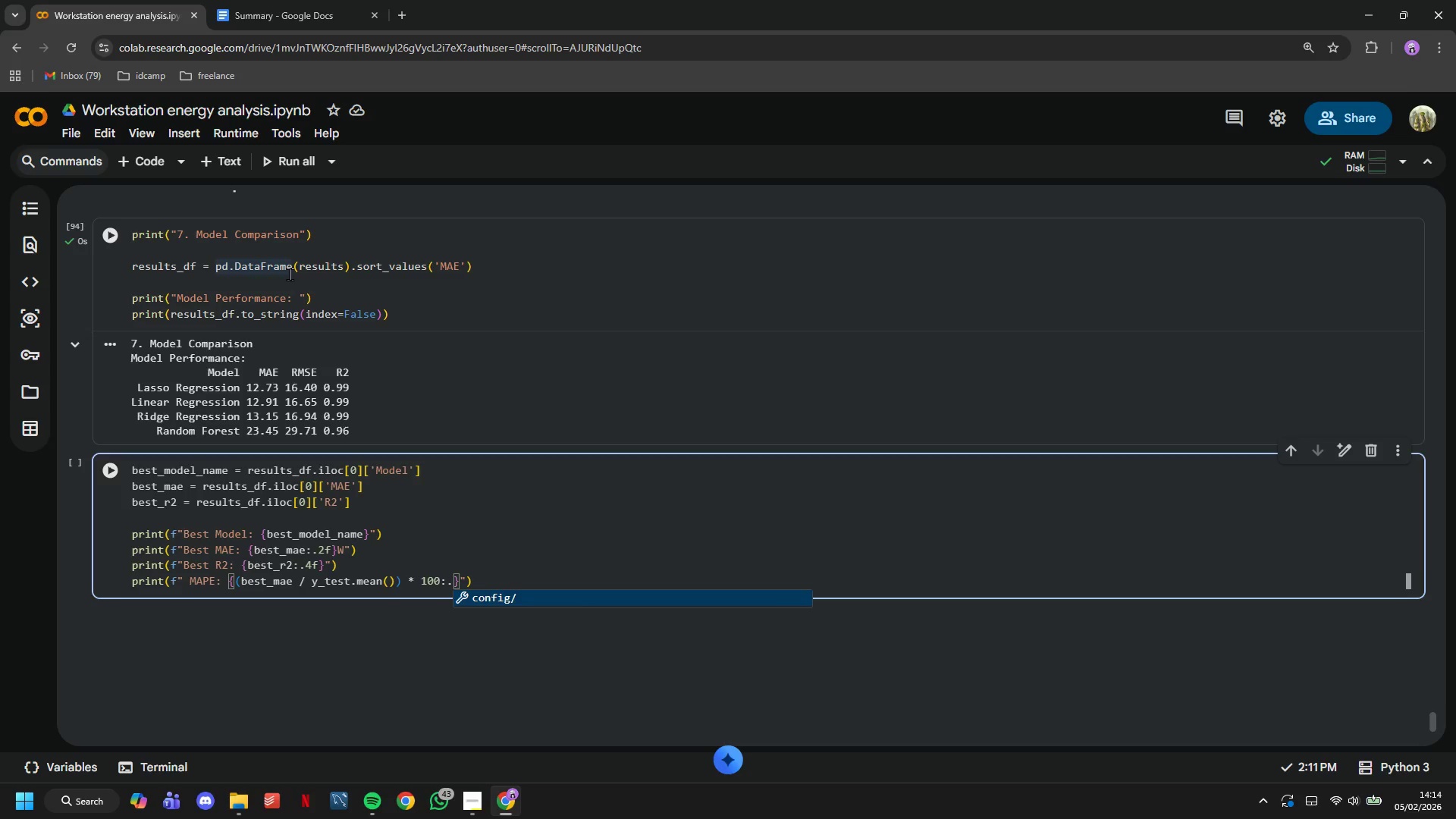 
key(ArrowRight)
 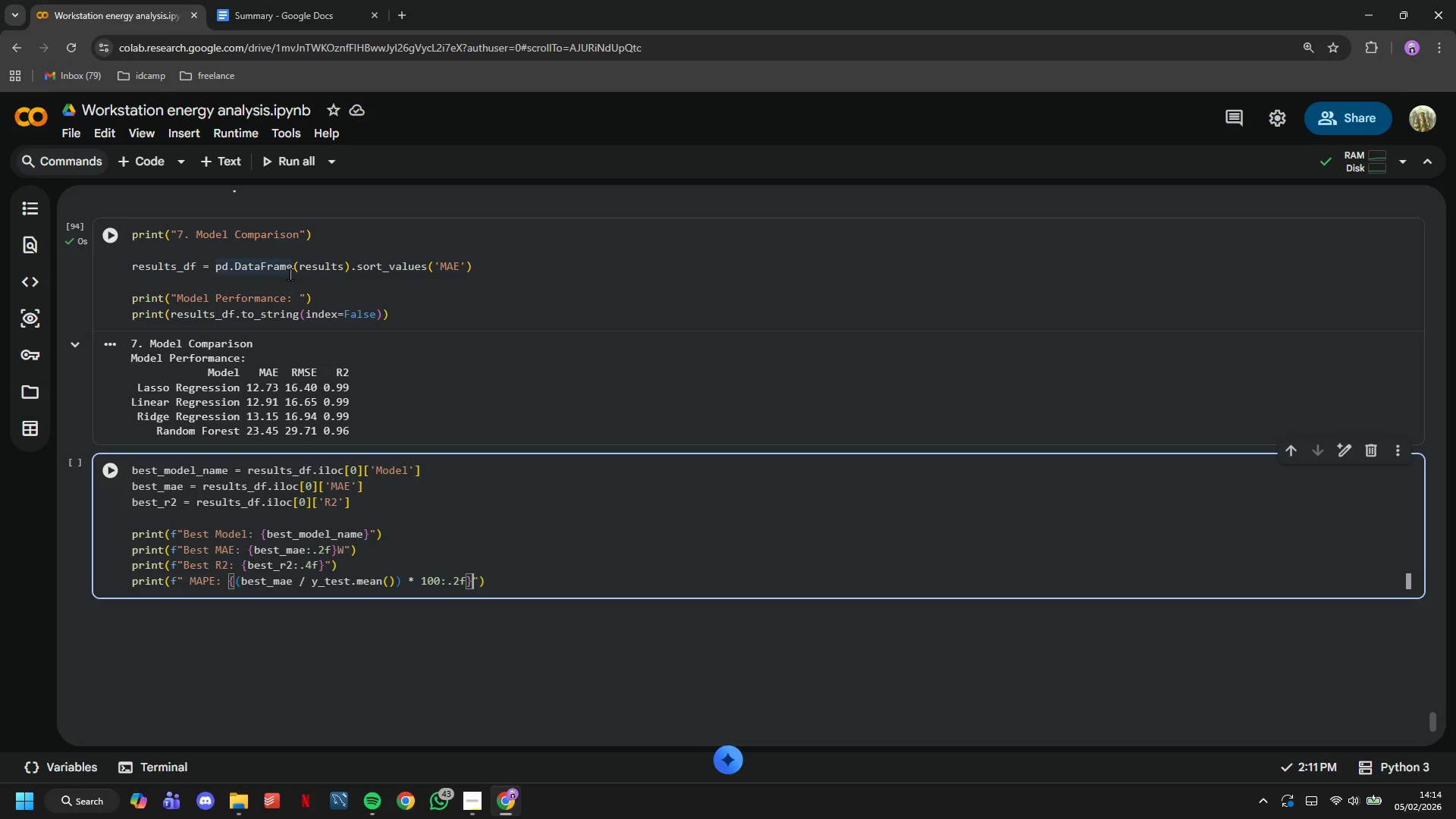 
key(Shift+5)
 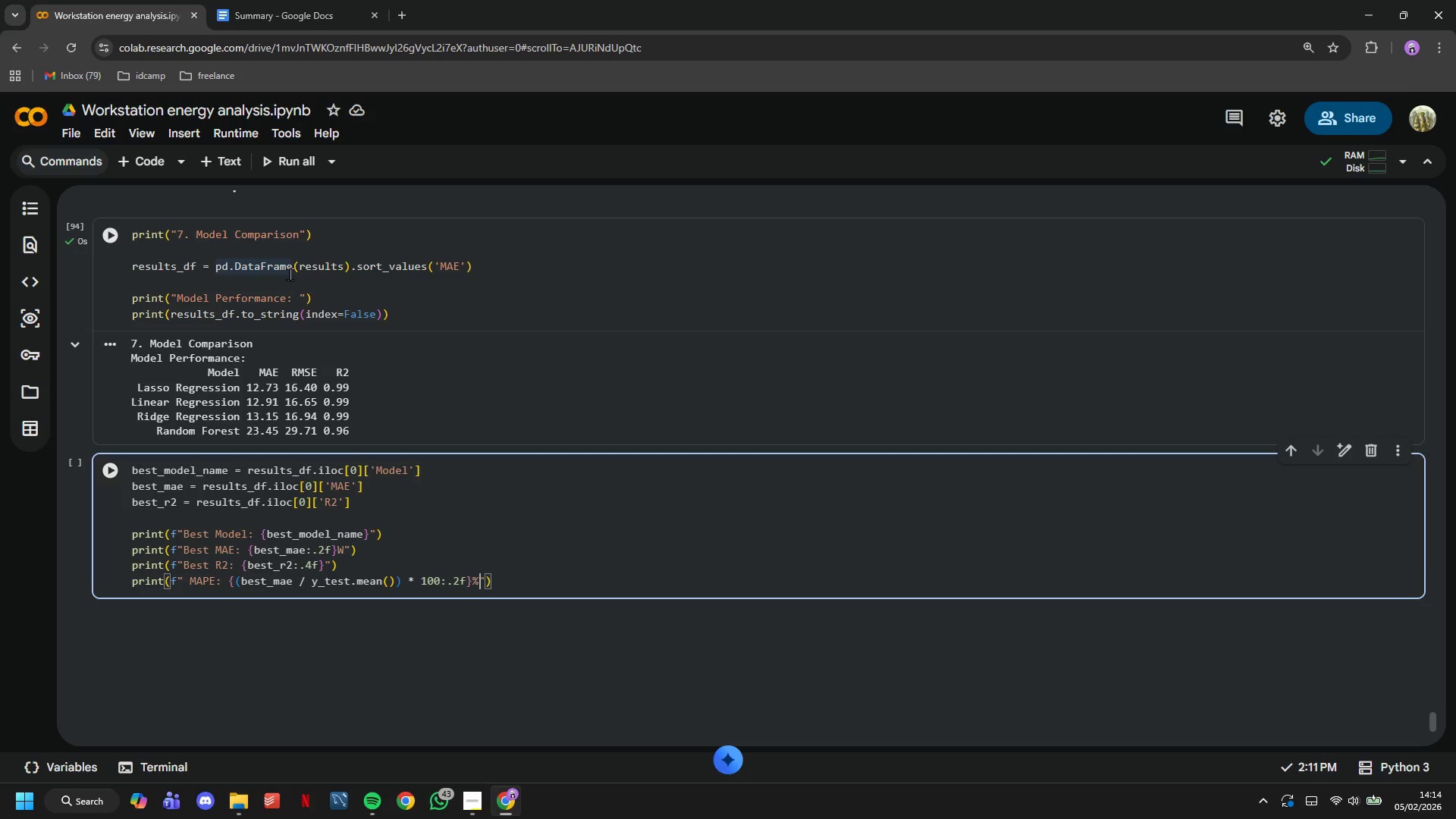 
key(ArrowRight)
 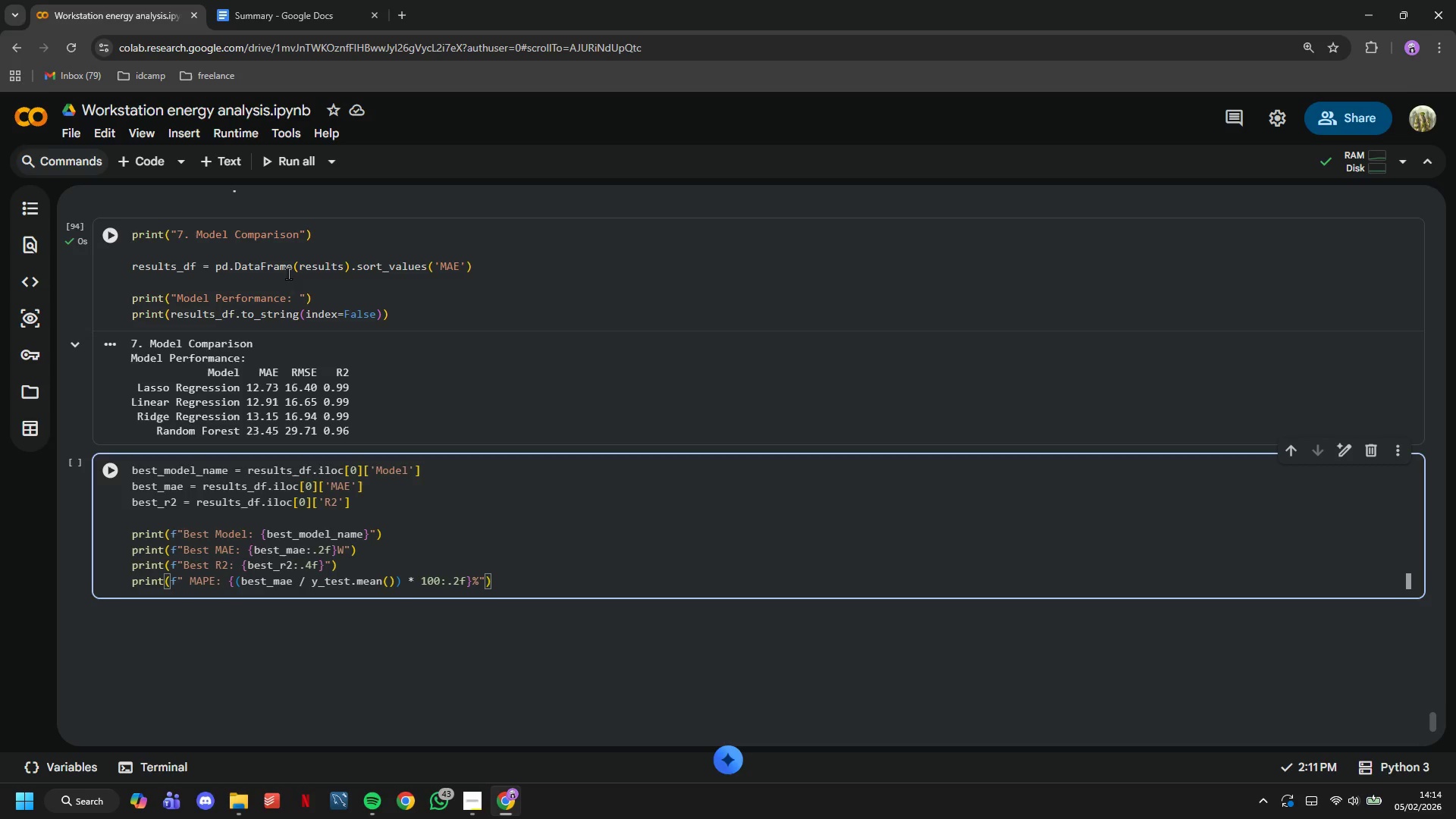 
left_click([115, 468])
 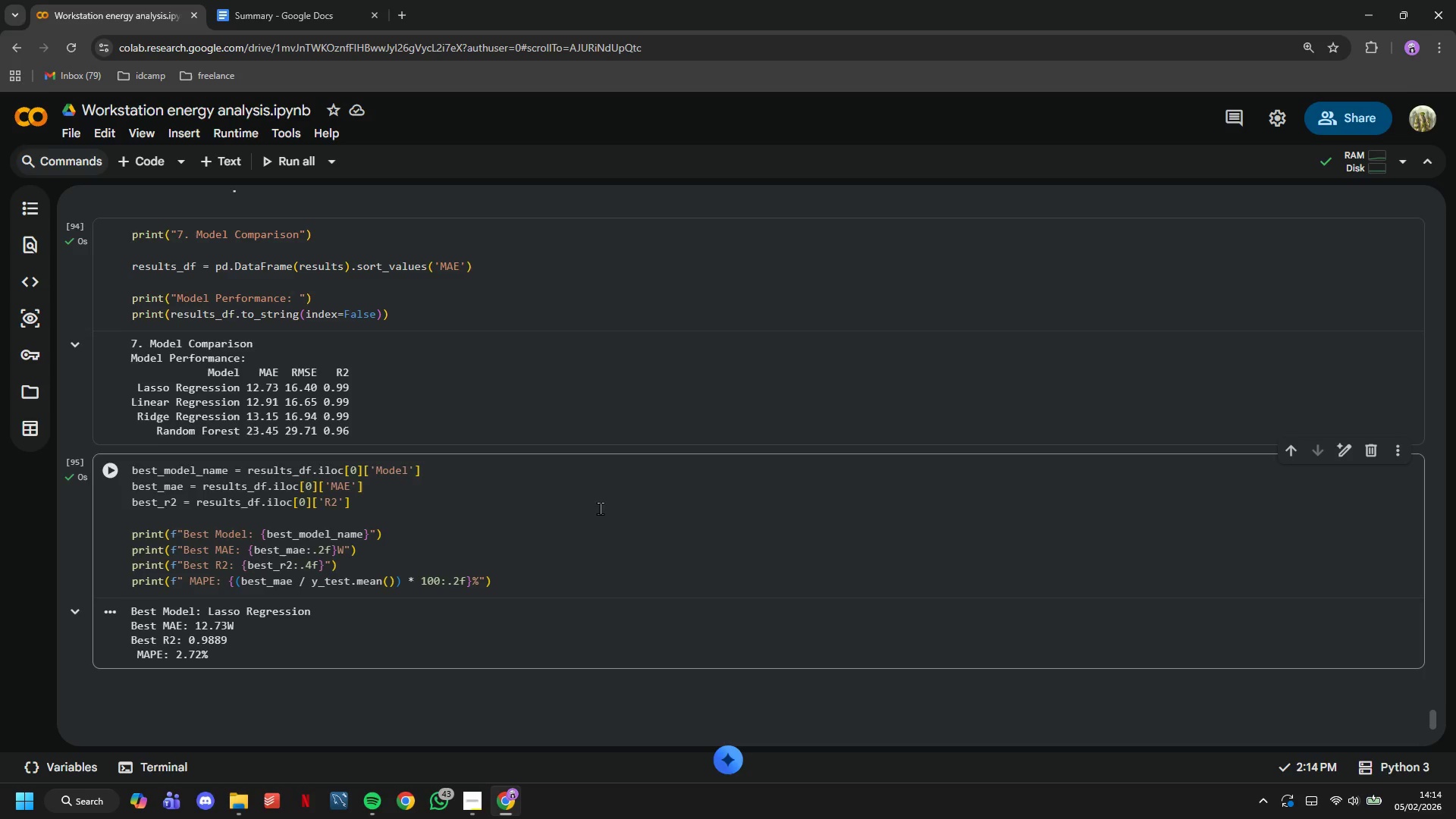 
scroll: coordinate [600, 508], scroll_direction: down, amount: 1.0
 